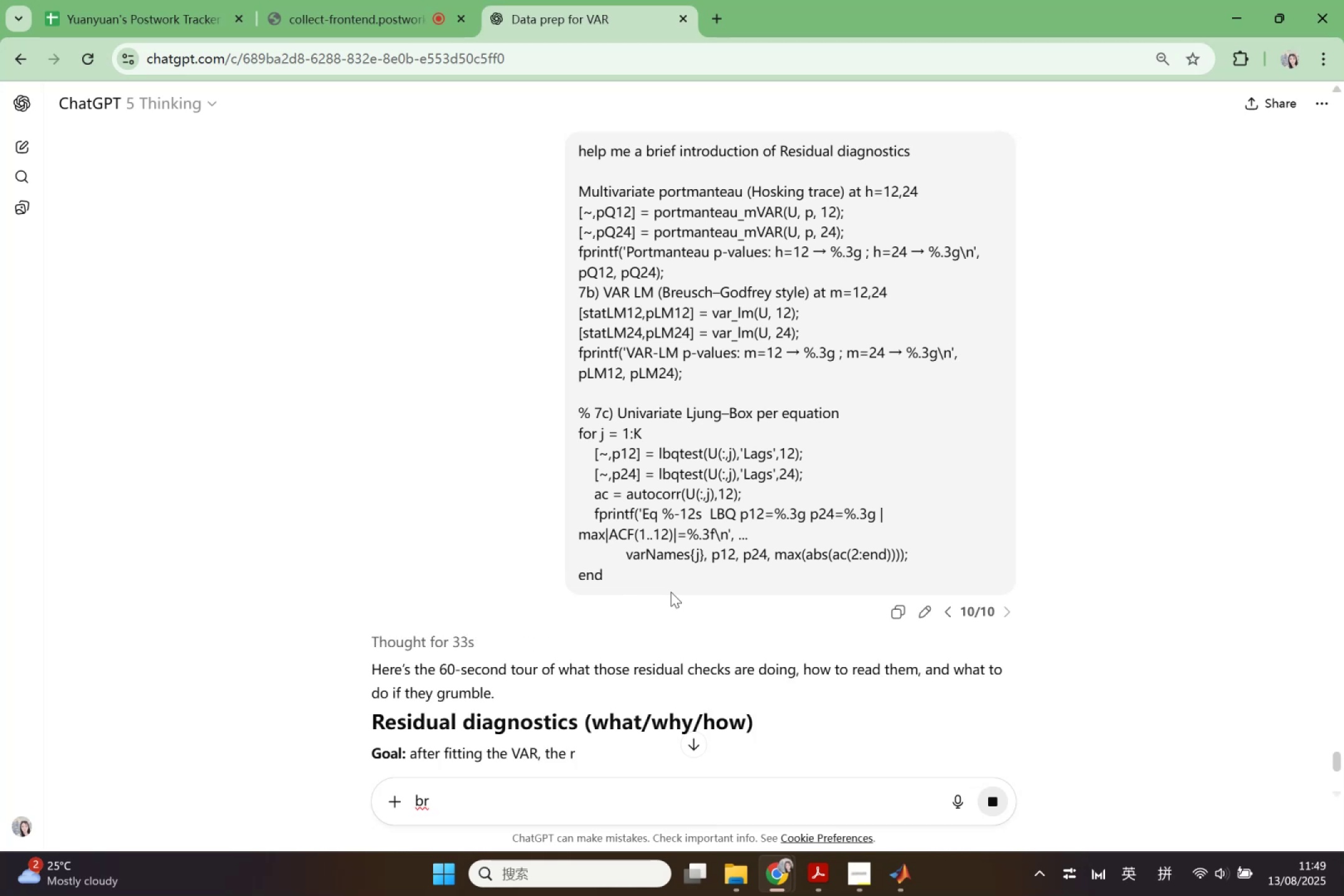 
wait(28.68)
 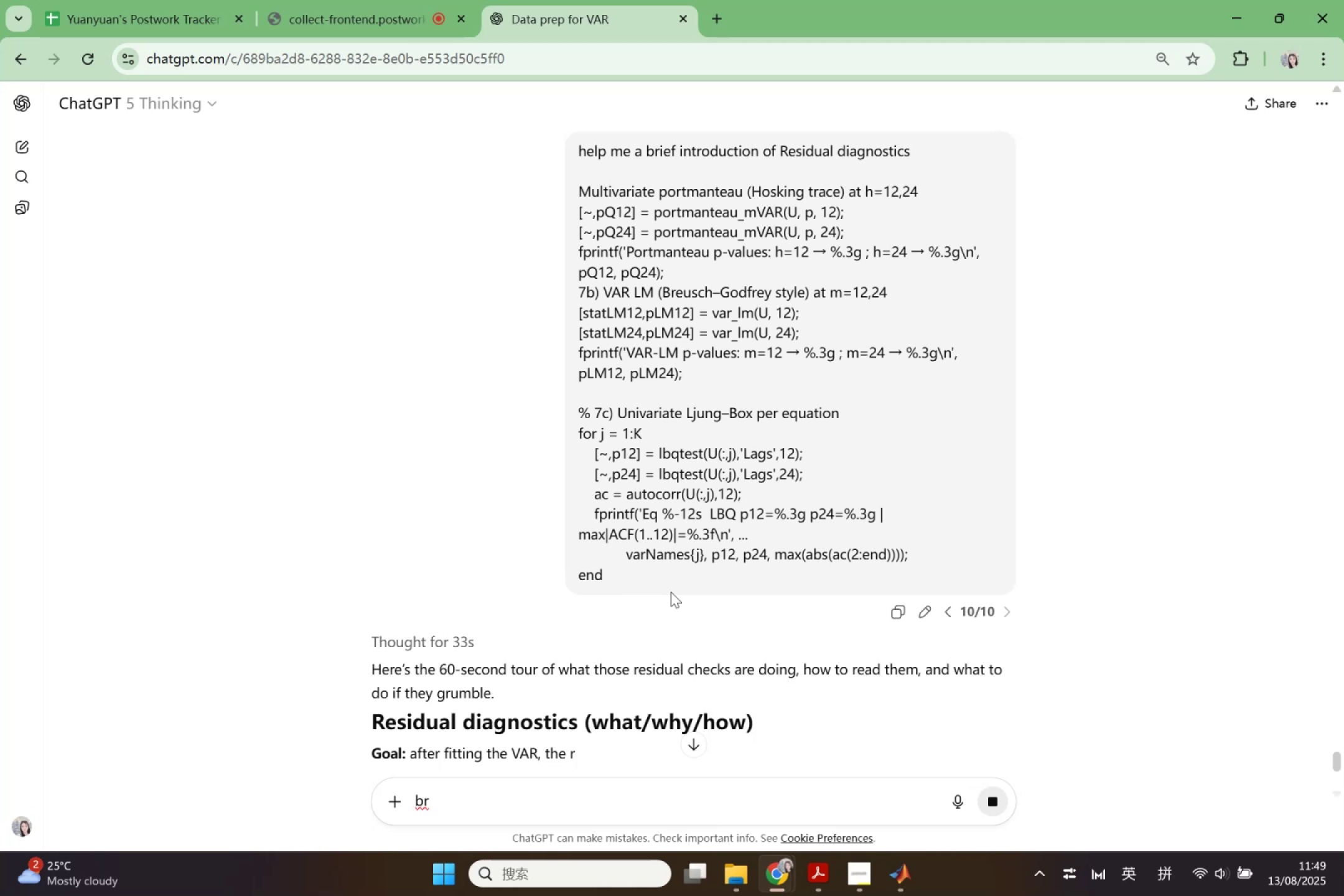 
scroll: coordinate [671, 592], scroll_direction: down, amount: 2.0
 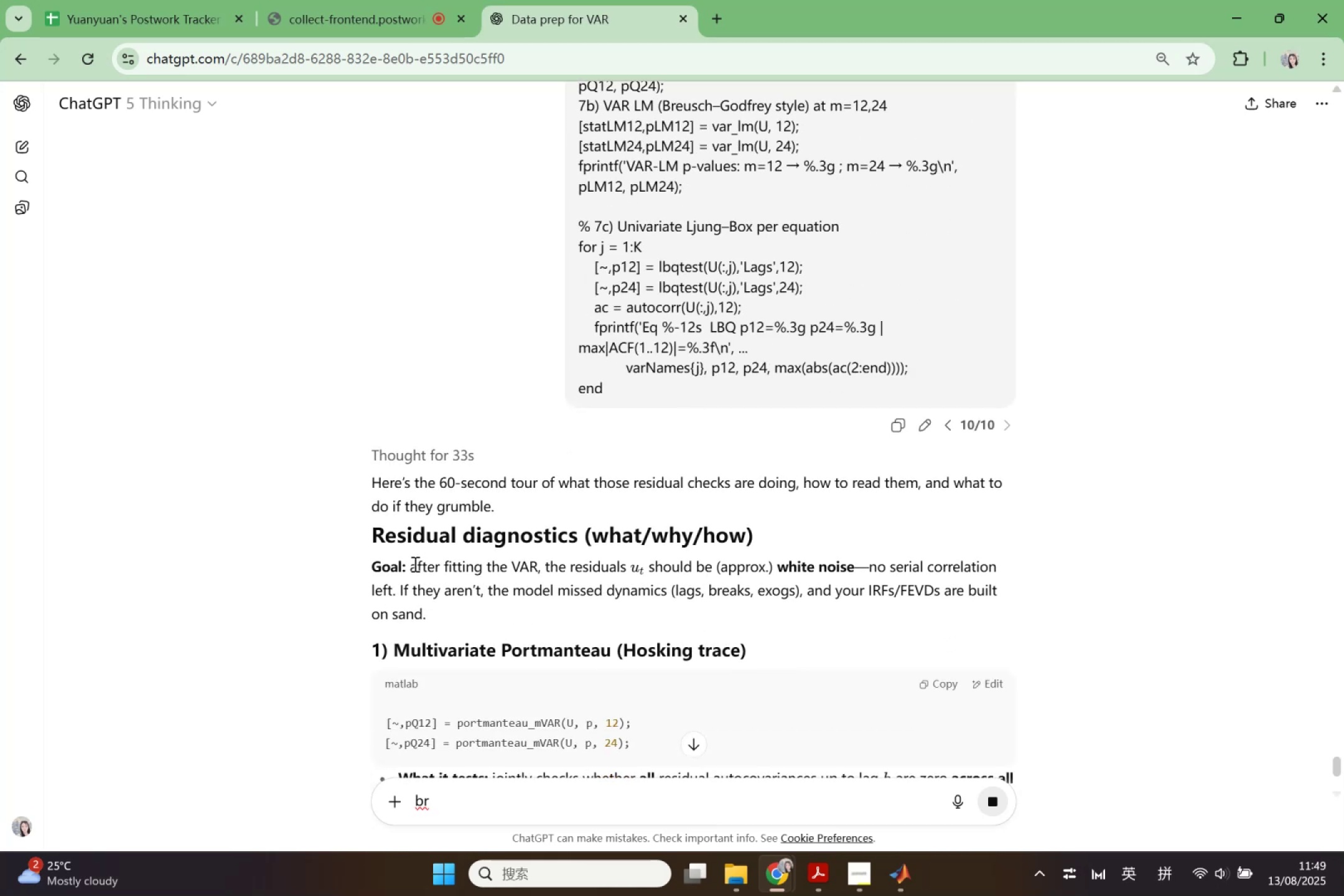 
left_click_drag(start_coordinate=[409, 567], to_coordinate=[446, 618])
 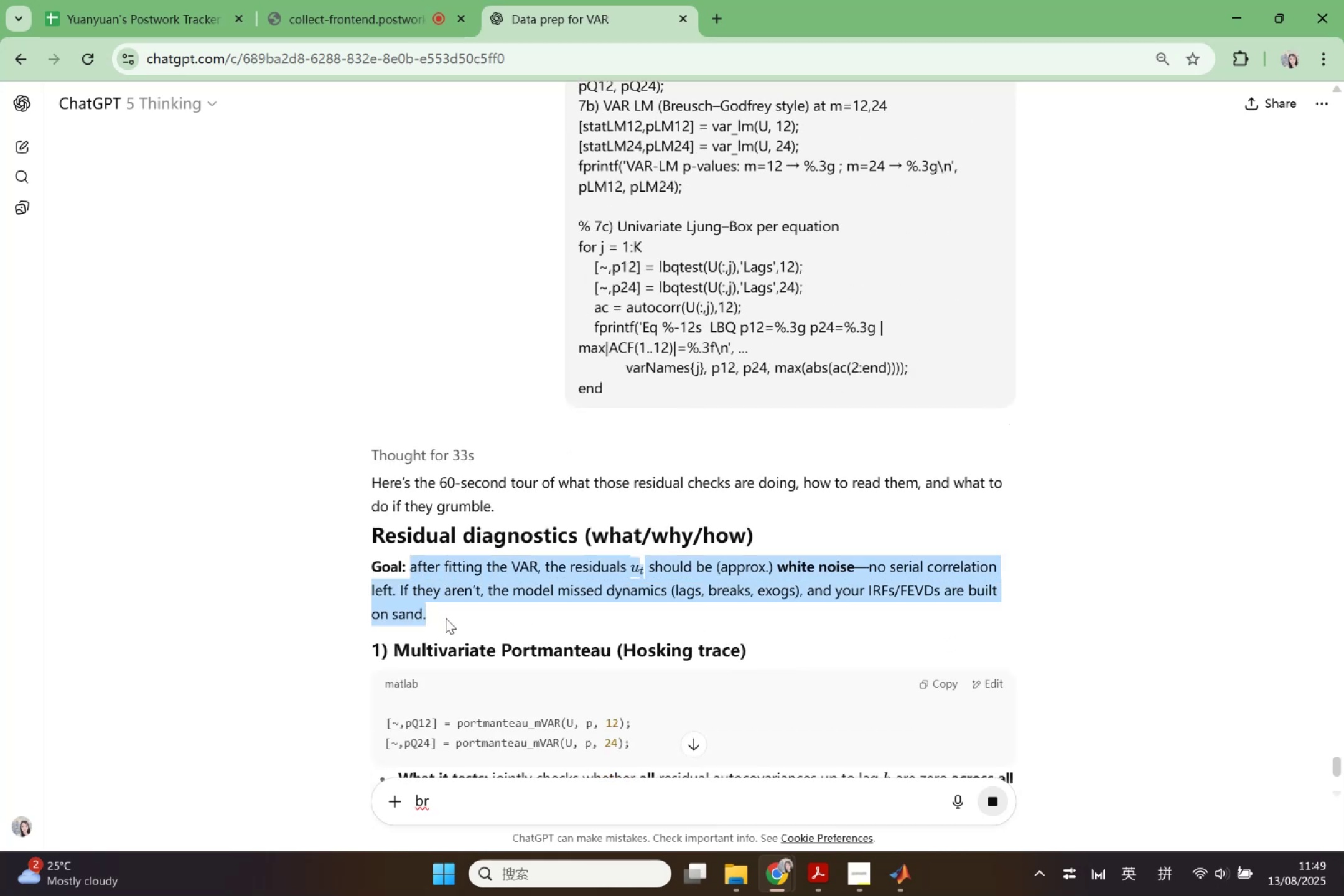 
key(Control+C)
 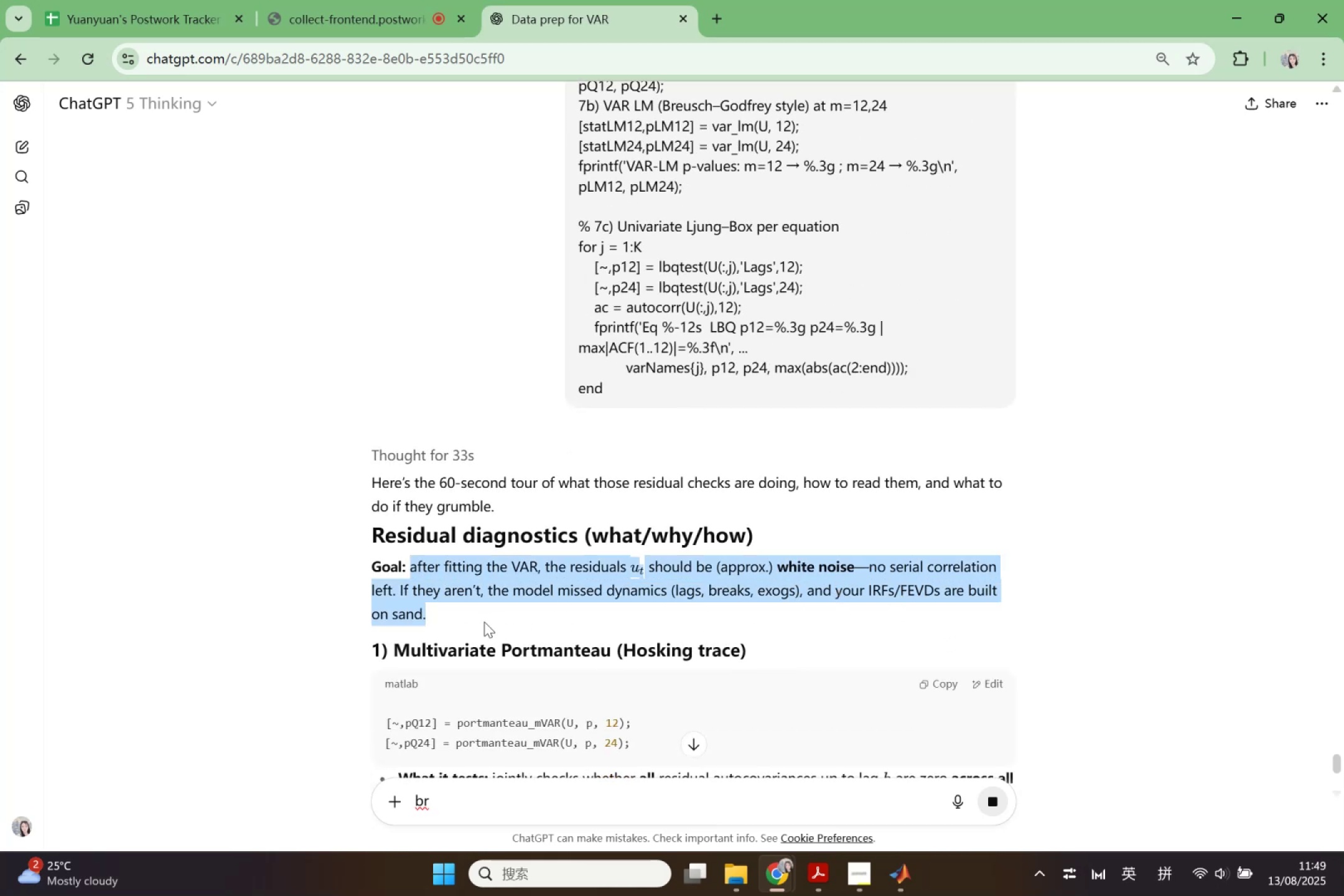 
wait(5.3)
 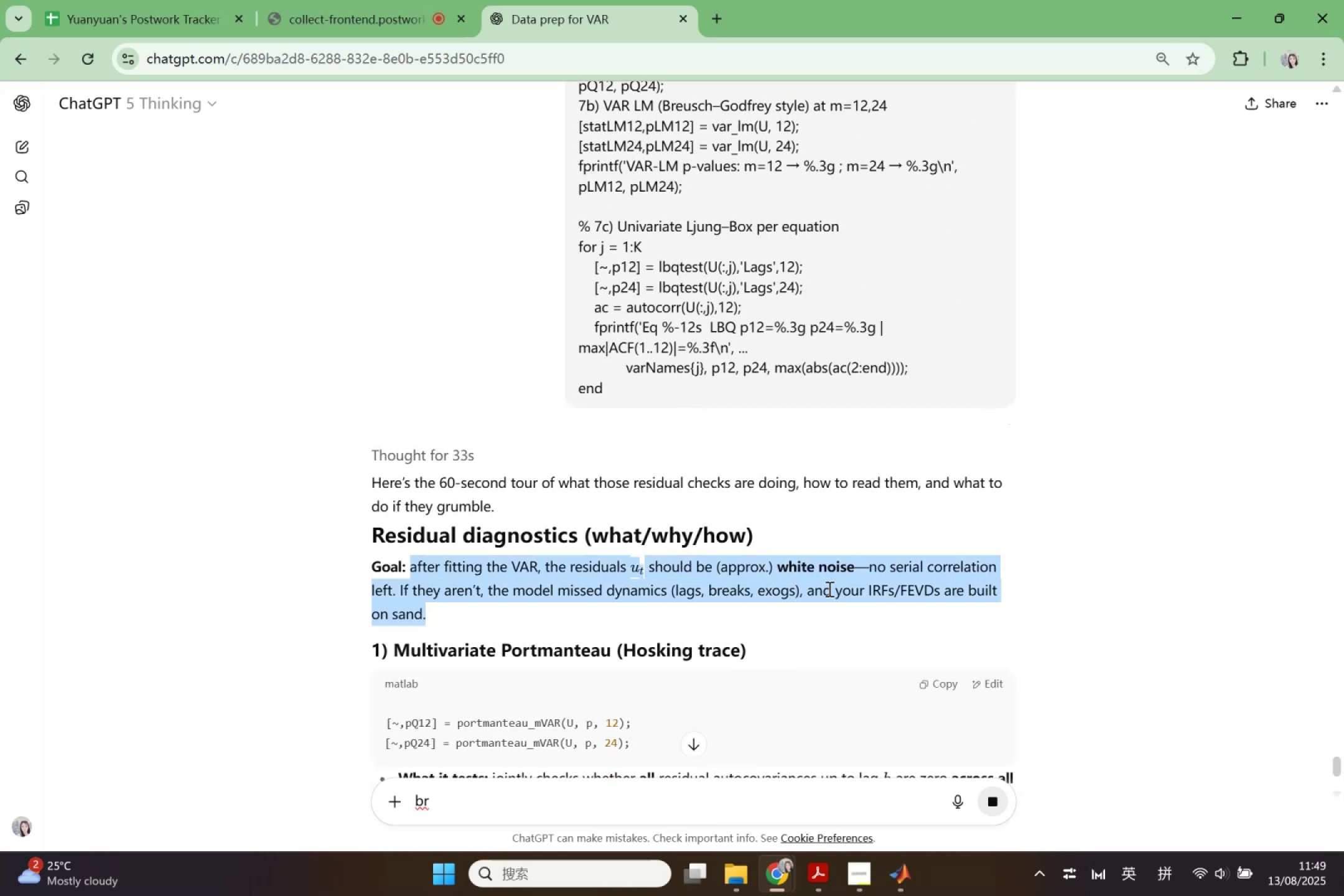 
left_click([903, 875])
 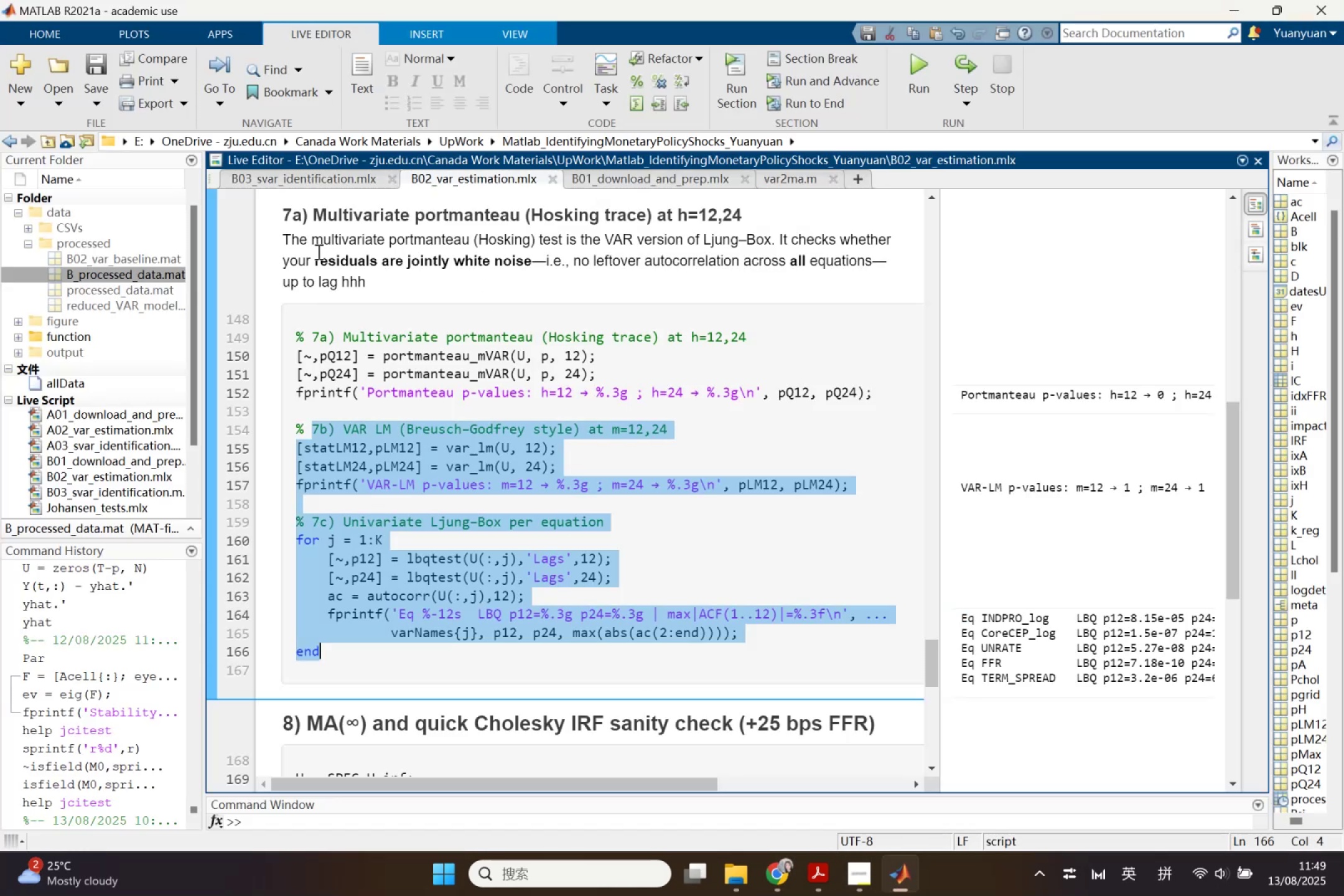 
scroll: coordinate [310, 257], scroll_direction: up, amount: 1.0
 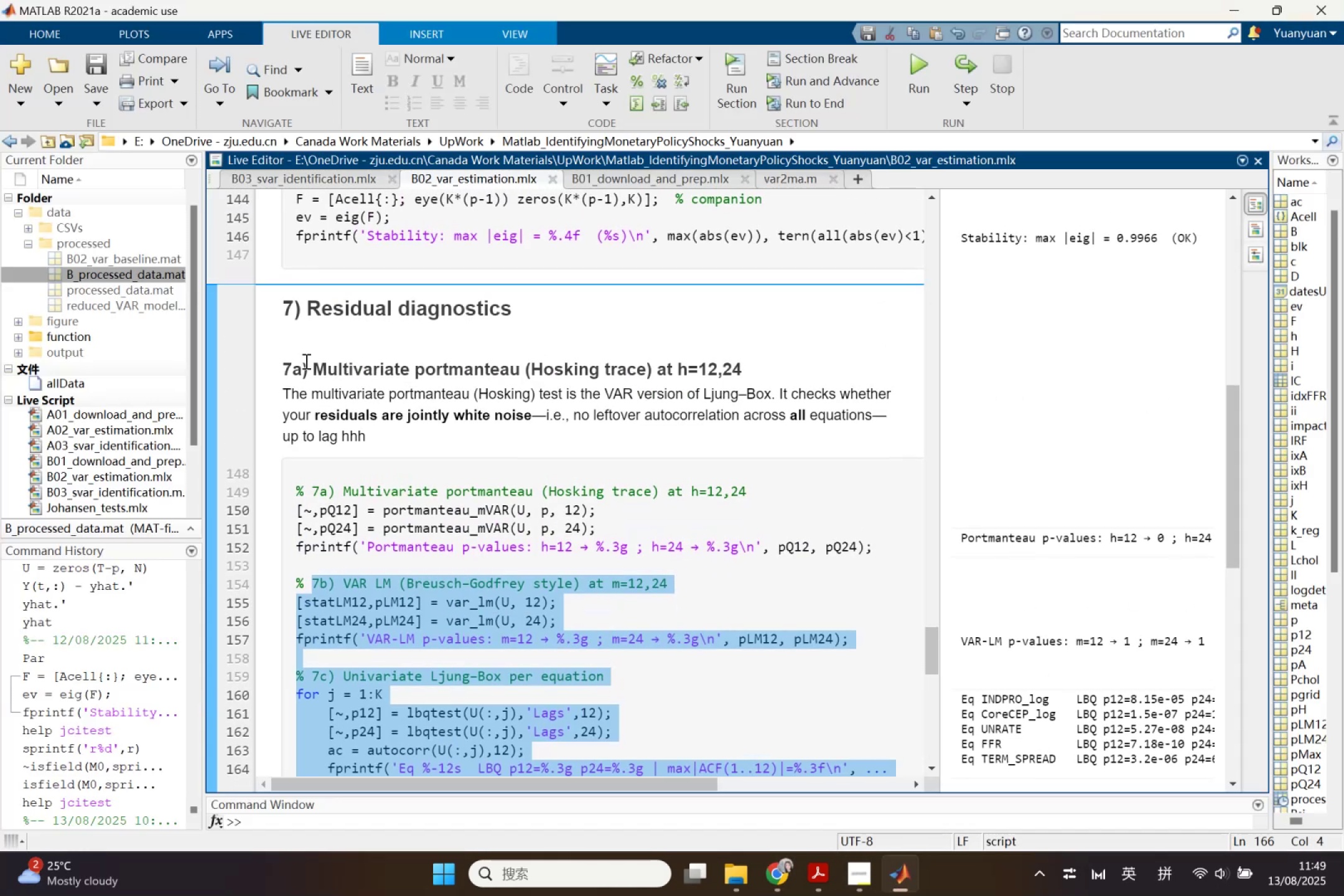 
left_click([313, 335])
 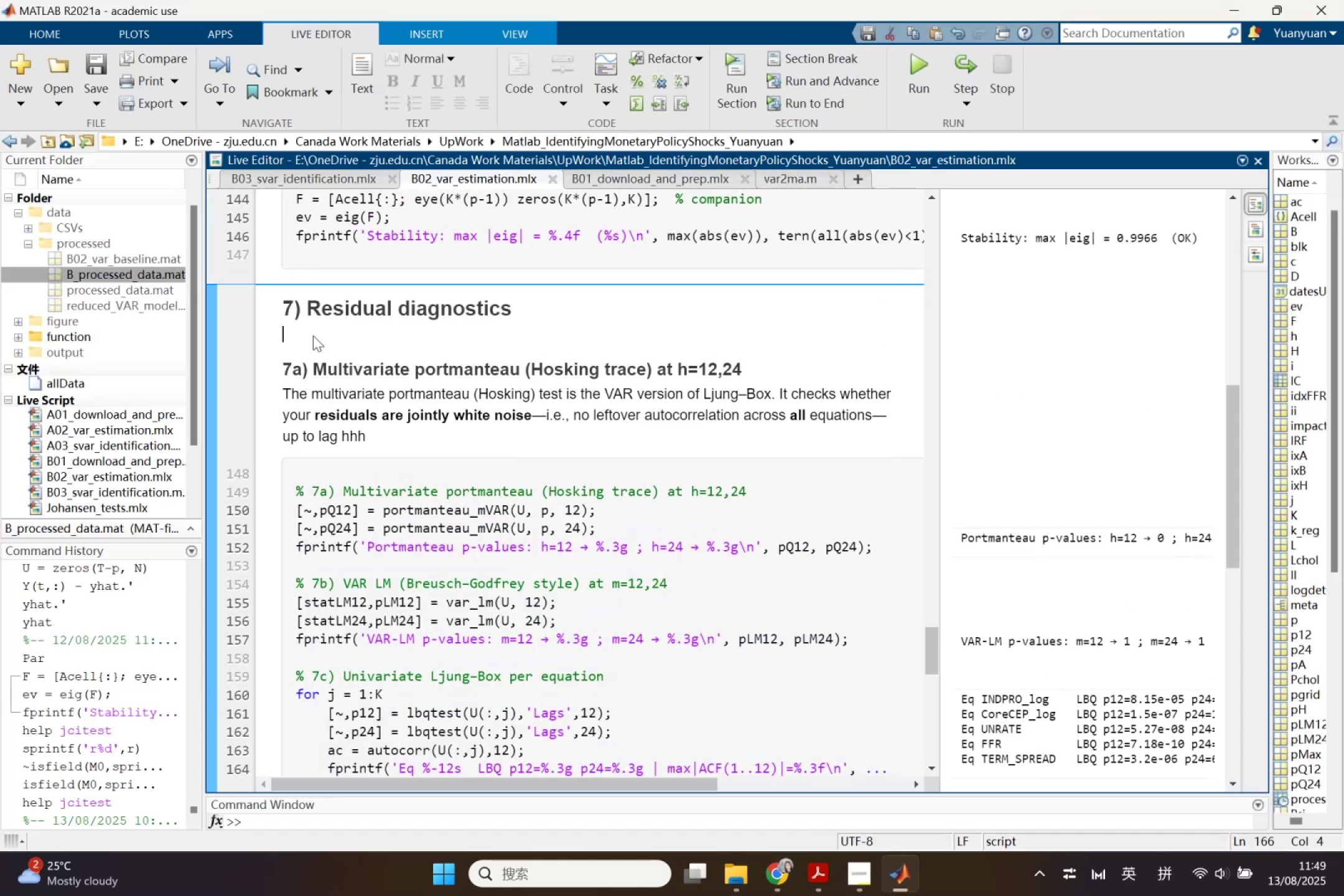 
key(Control+ControlLeft)
 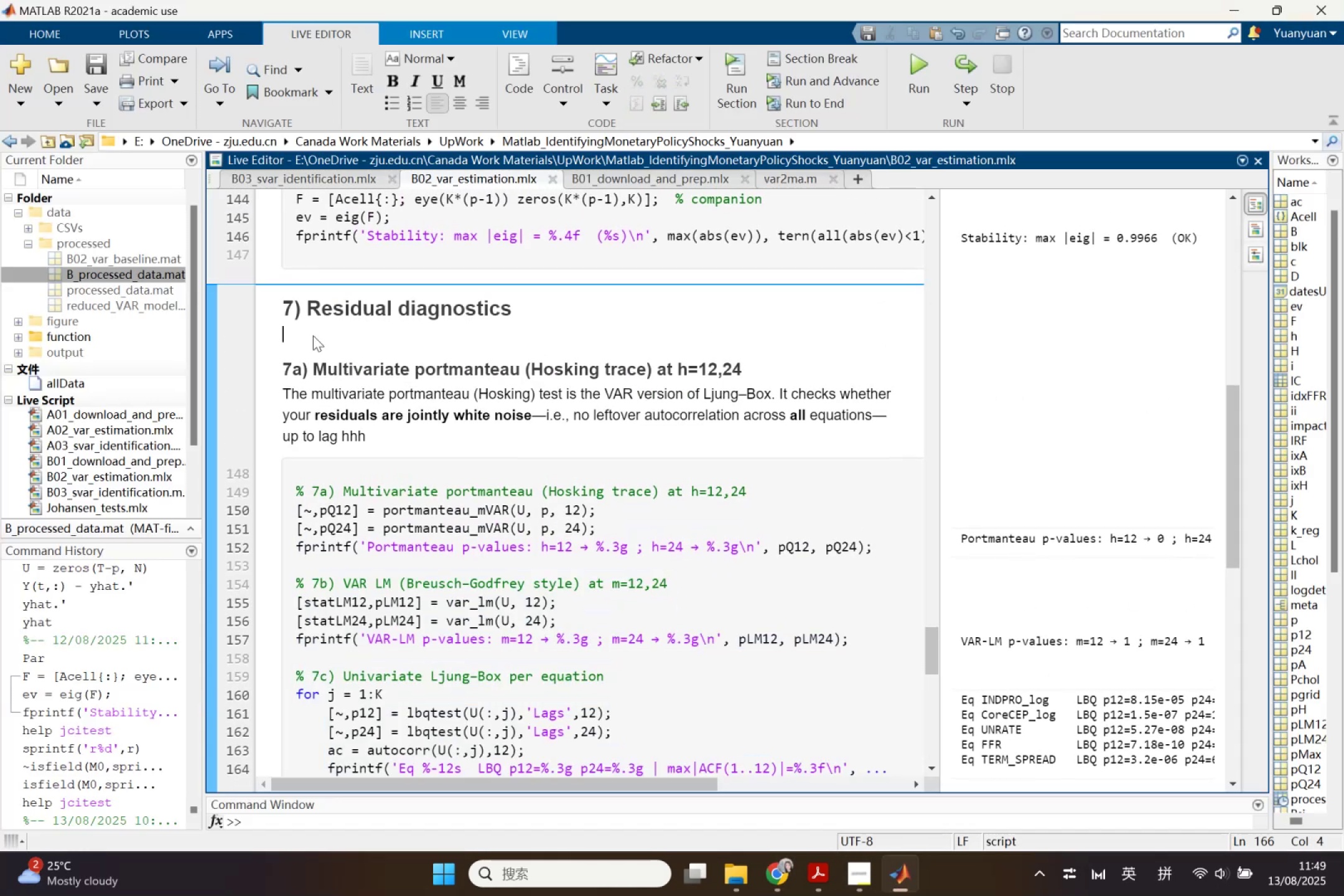 
key(Control+V)
 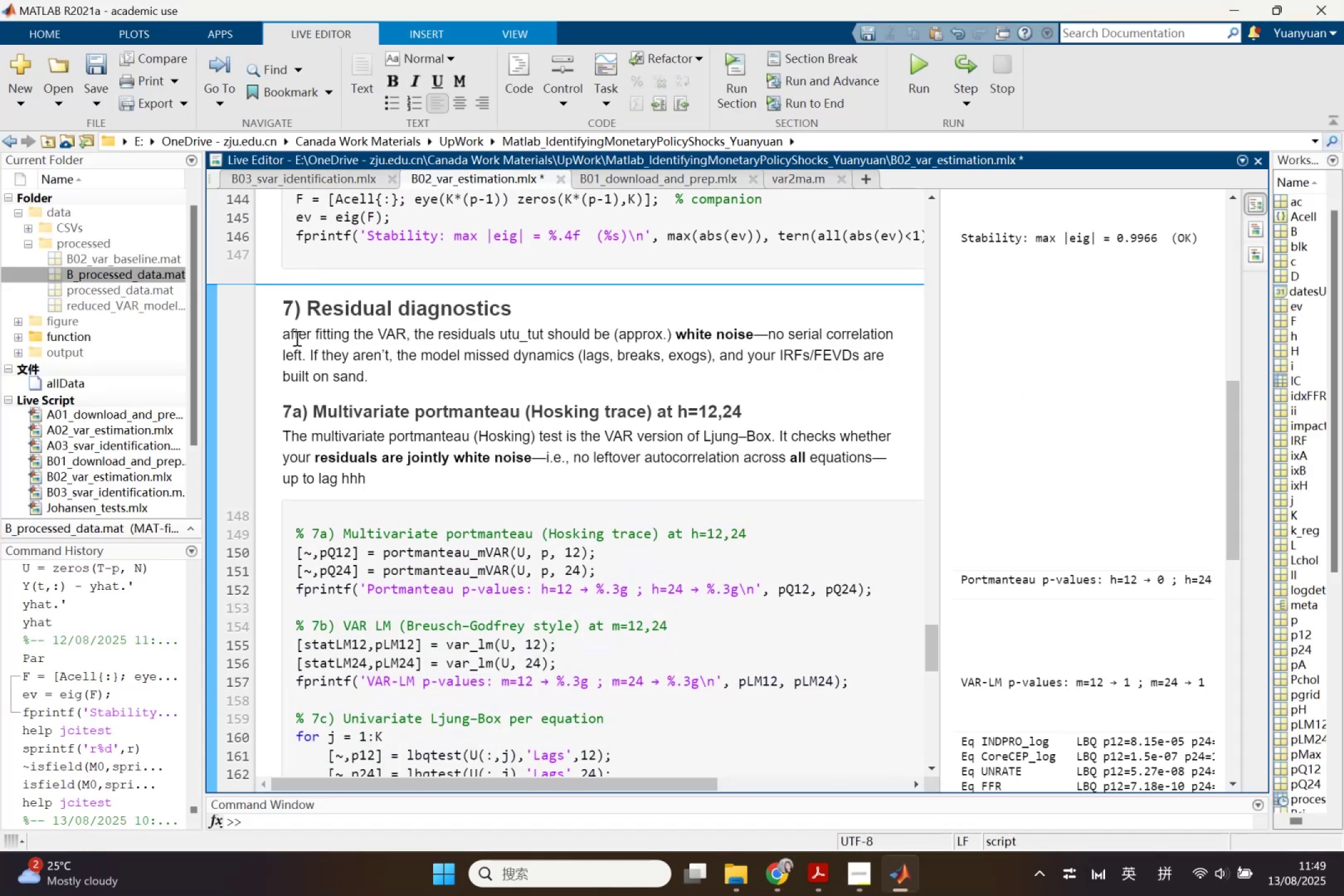 
left_click_drag(start_coordinate=[287, 335], to_coordinate=[281, 335])
 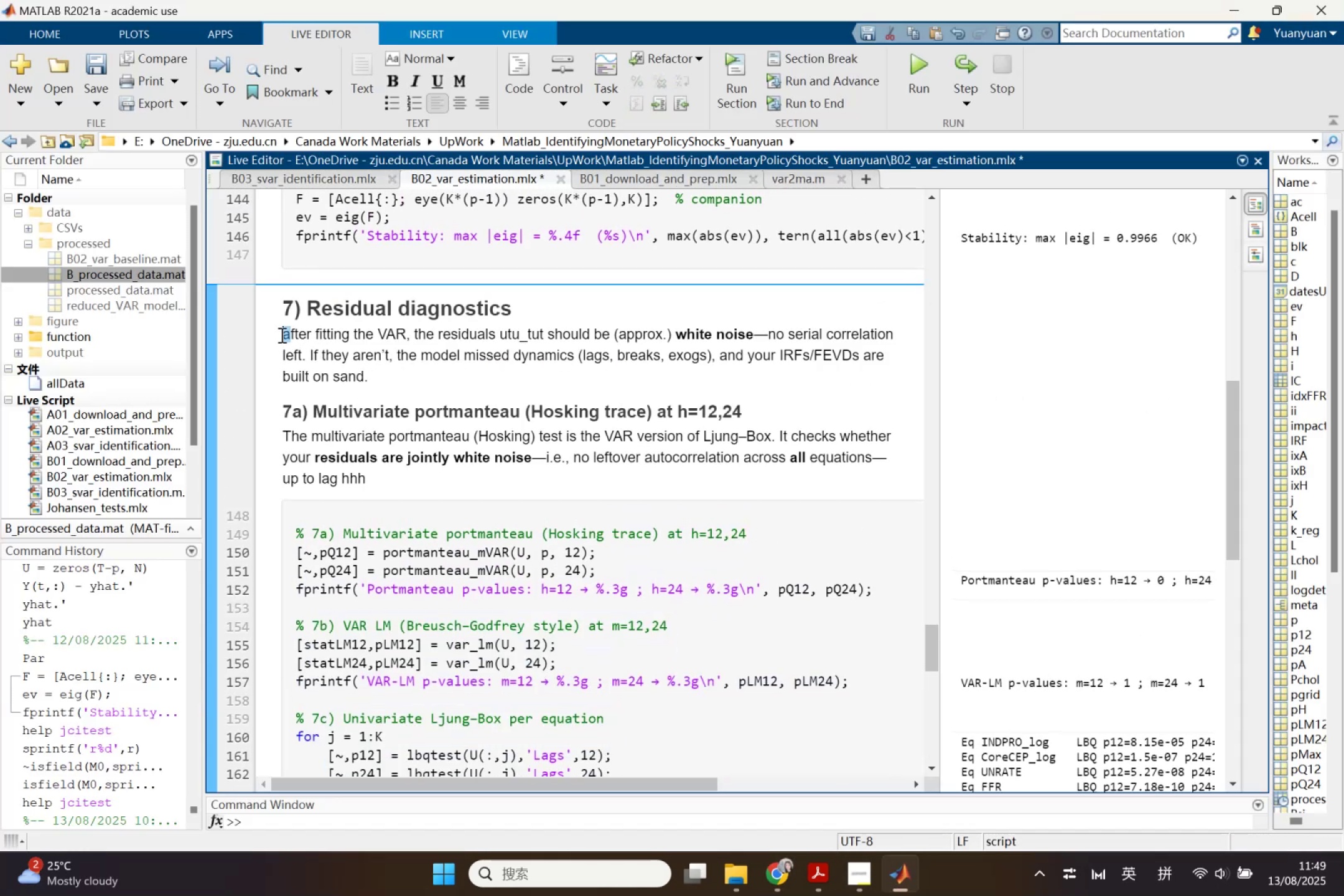 
key(Shift+A)
 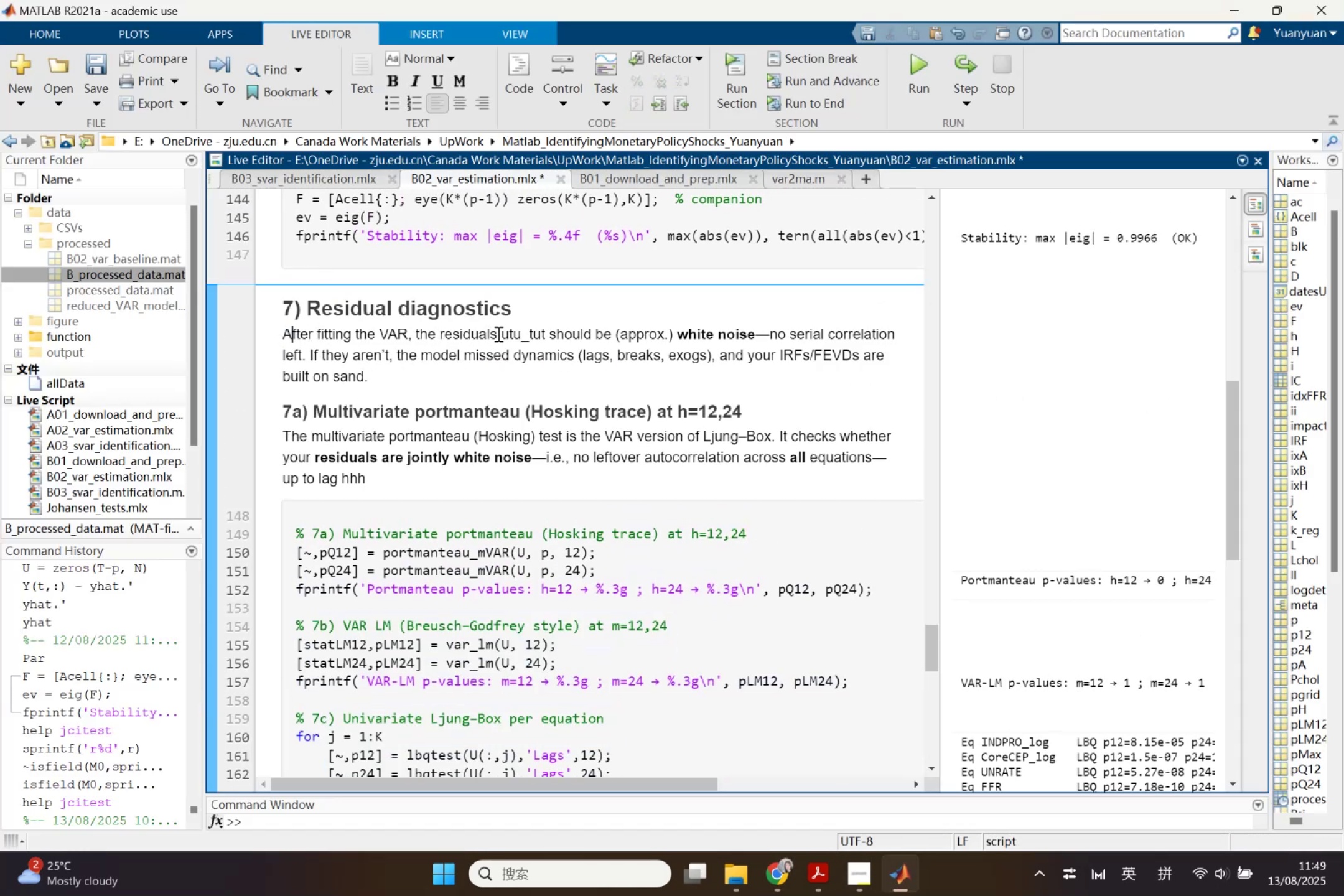 
left_click_drag(start_coordinate=[500, 334], to_coordinate=[544, 333])
 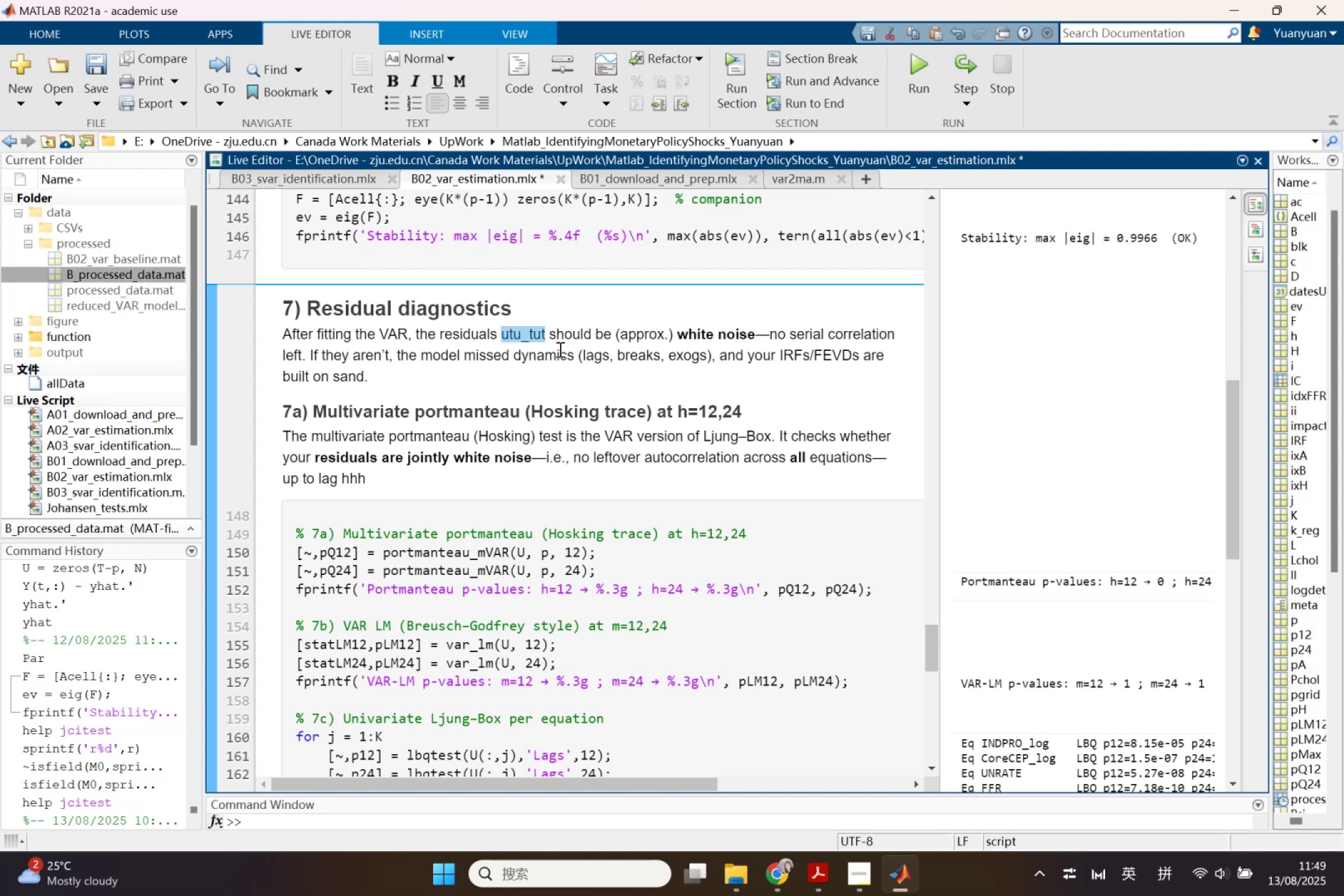 
key(Backspace)
 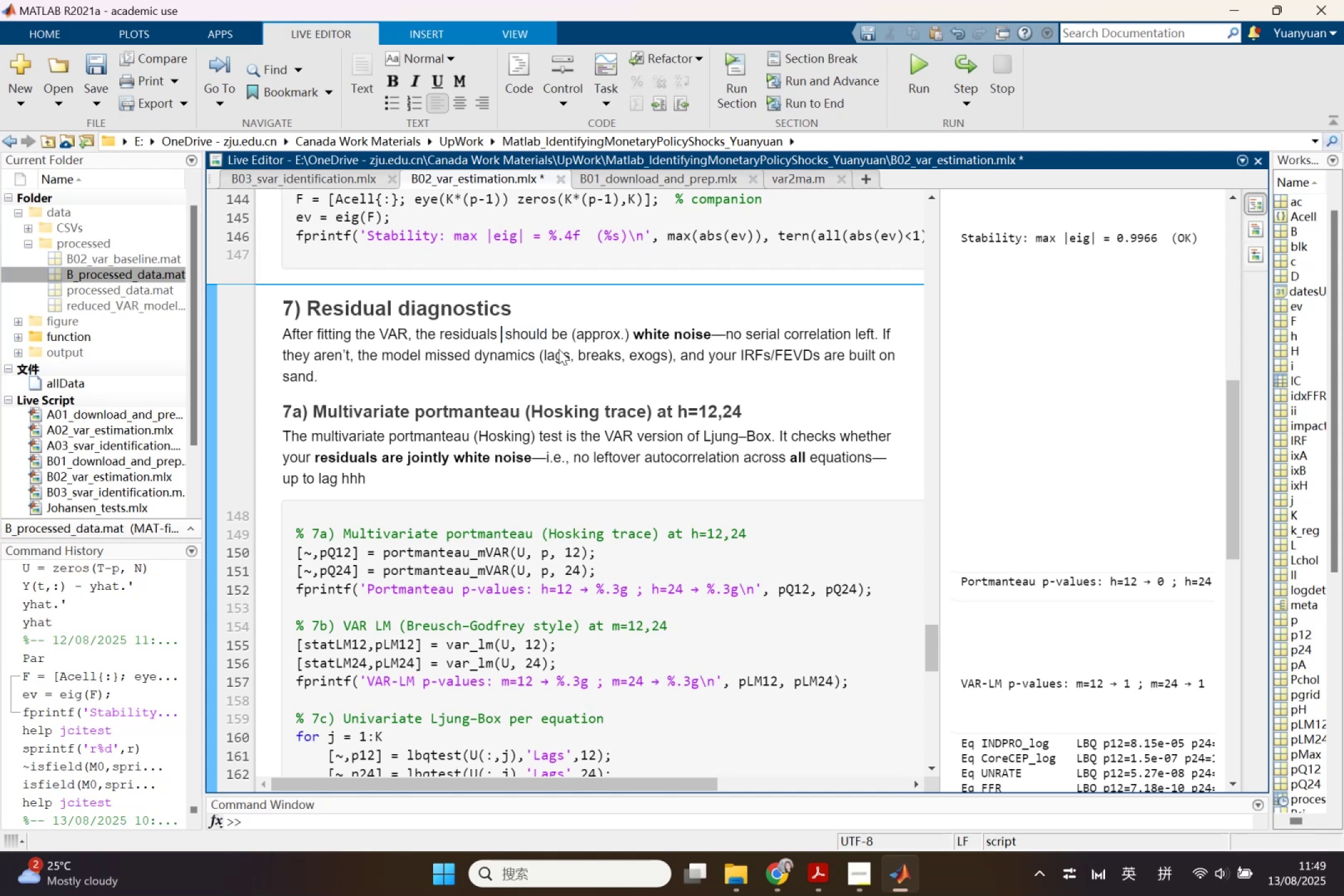 
key(Control+Shift+L)
 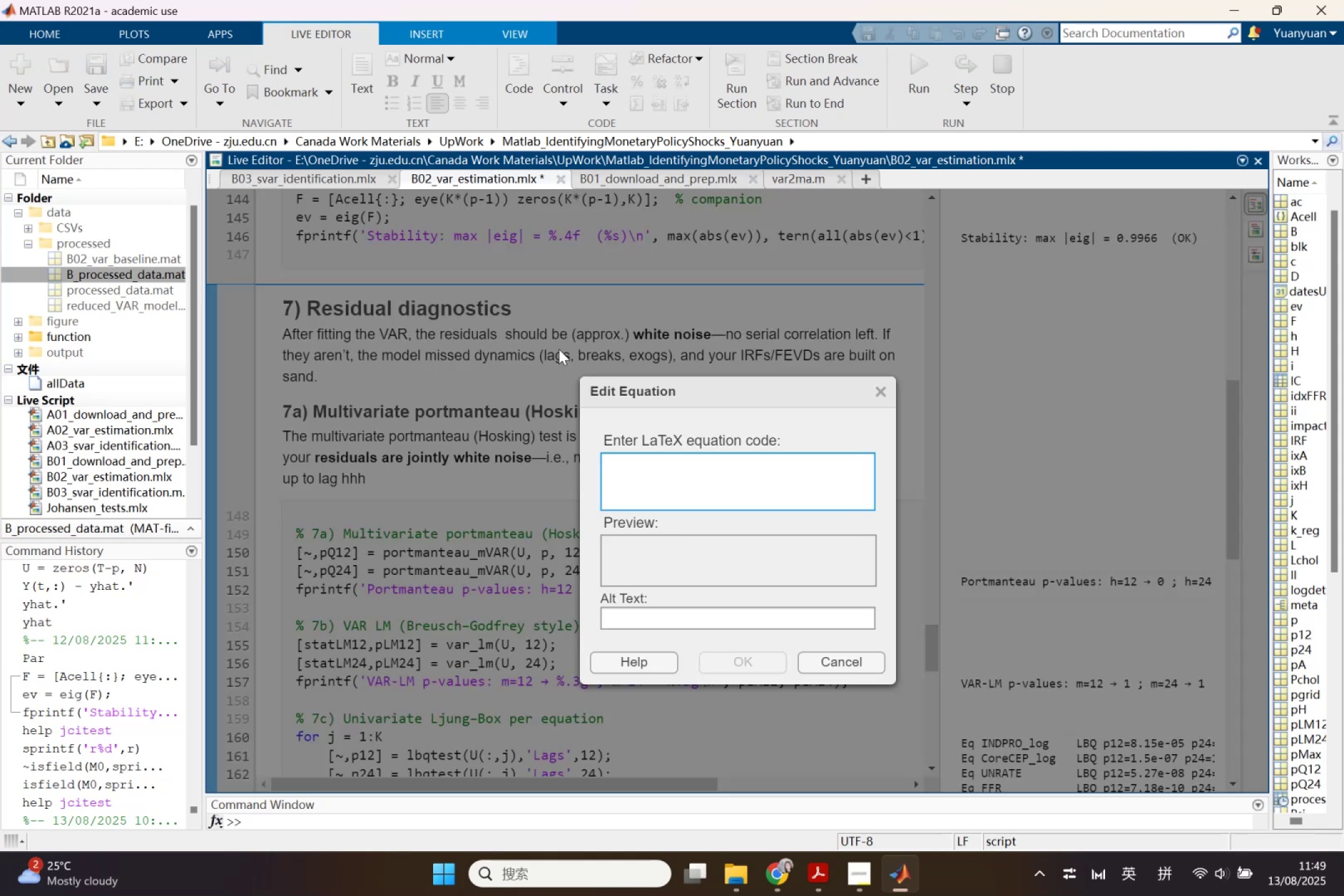 
key(U)
 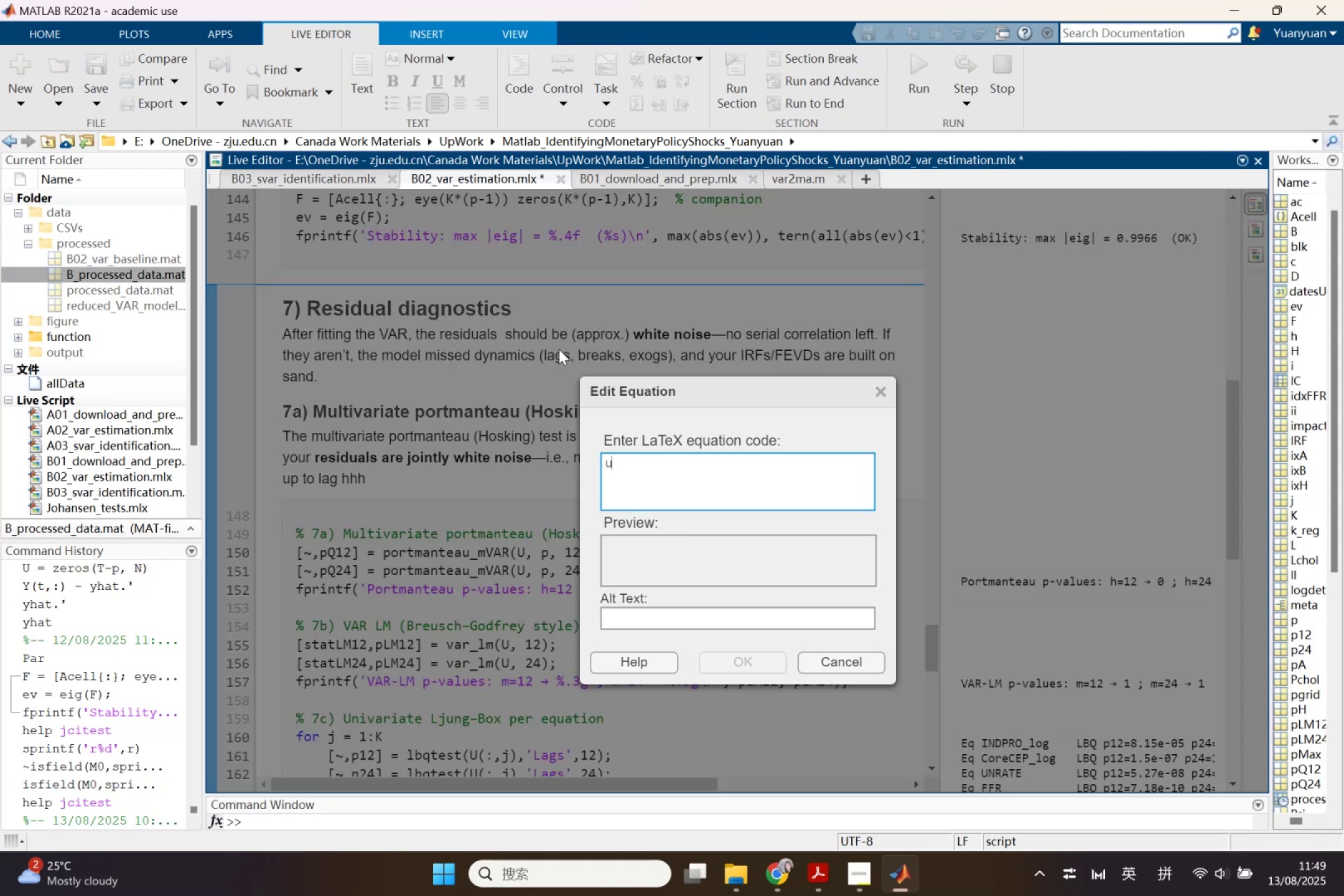 
key(Shift+ShiftLeft)
 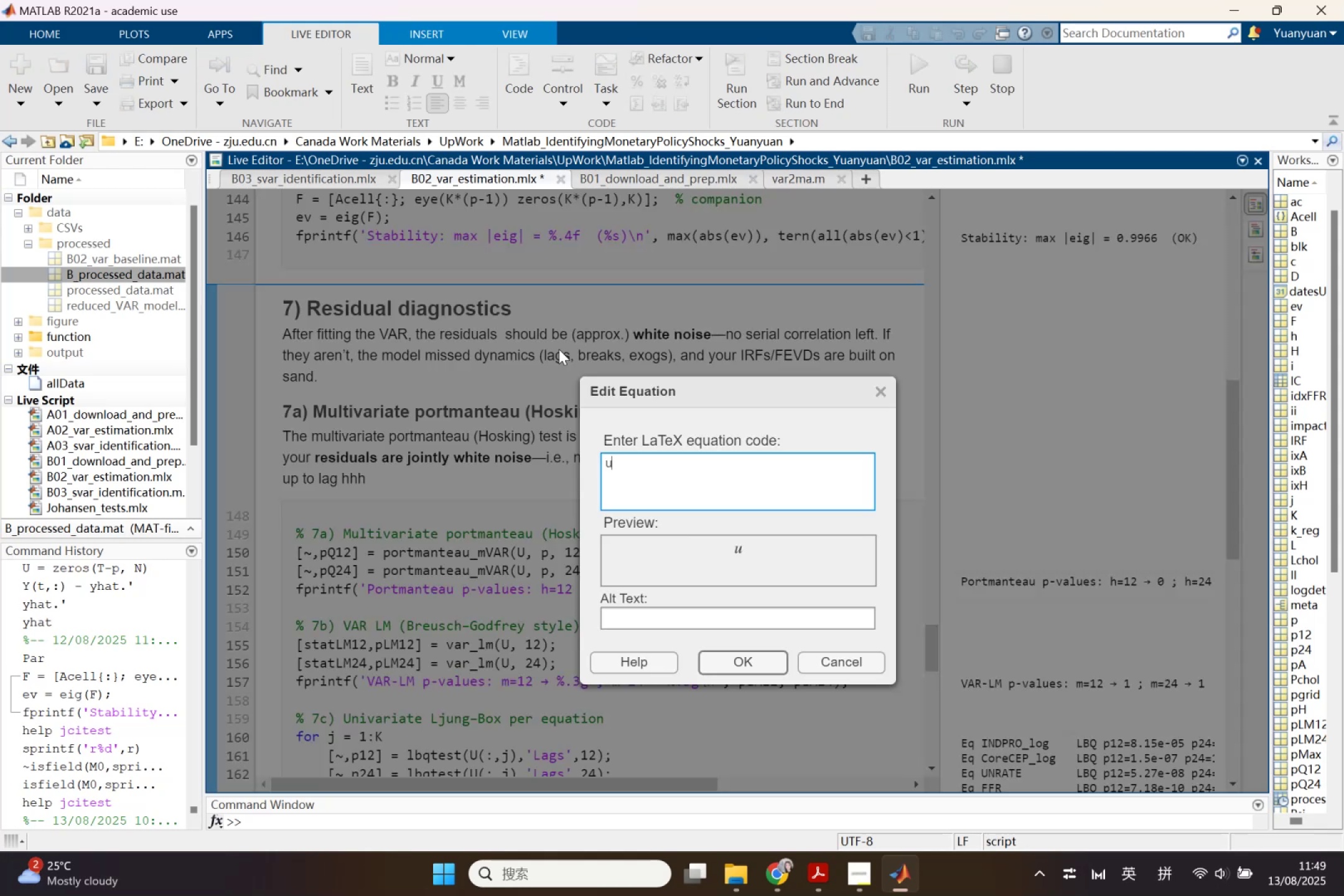 
key(Shift+Minus)
 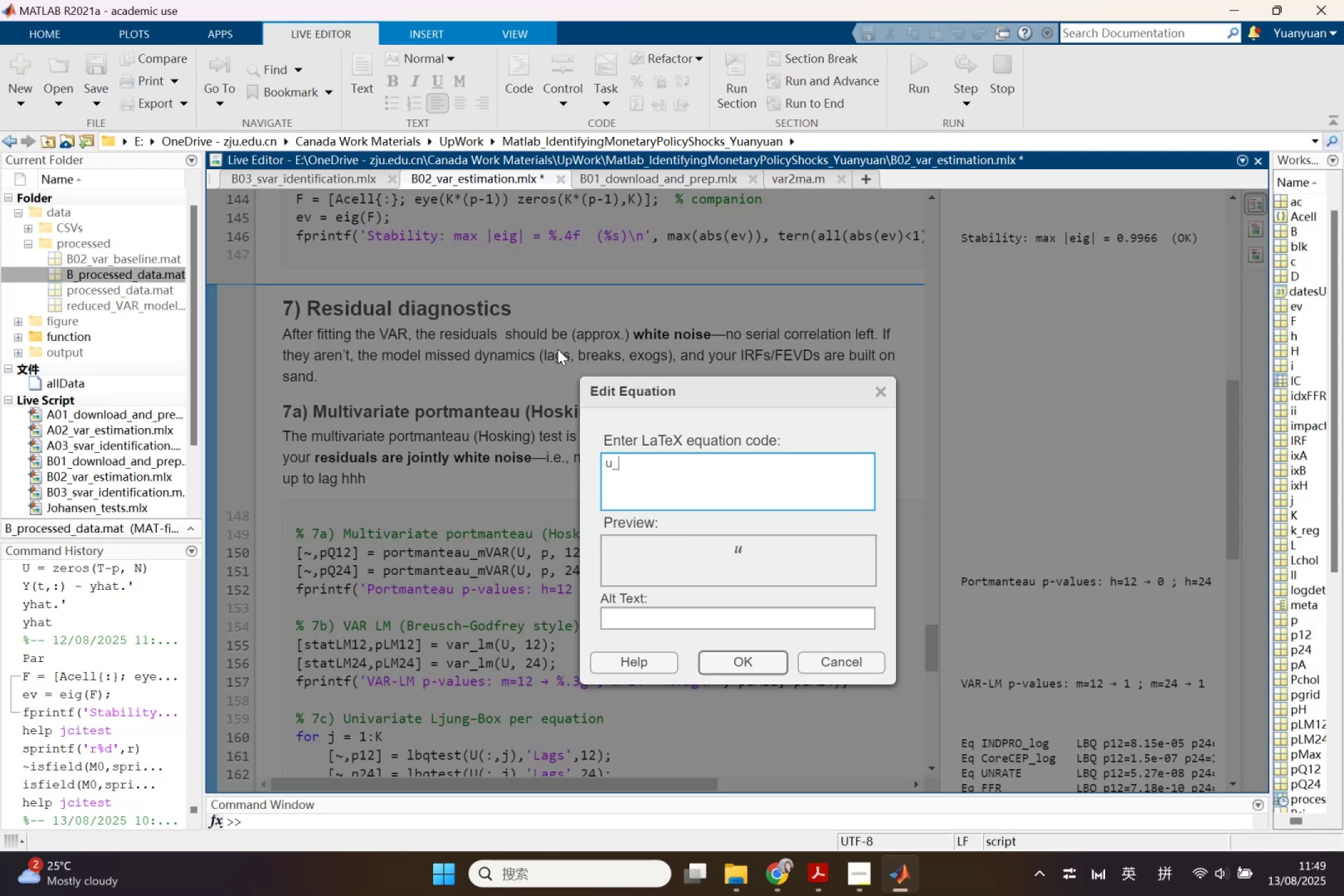 
key(T)
 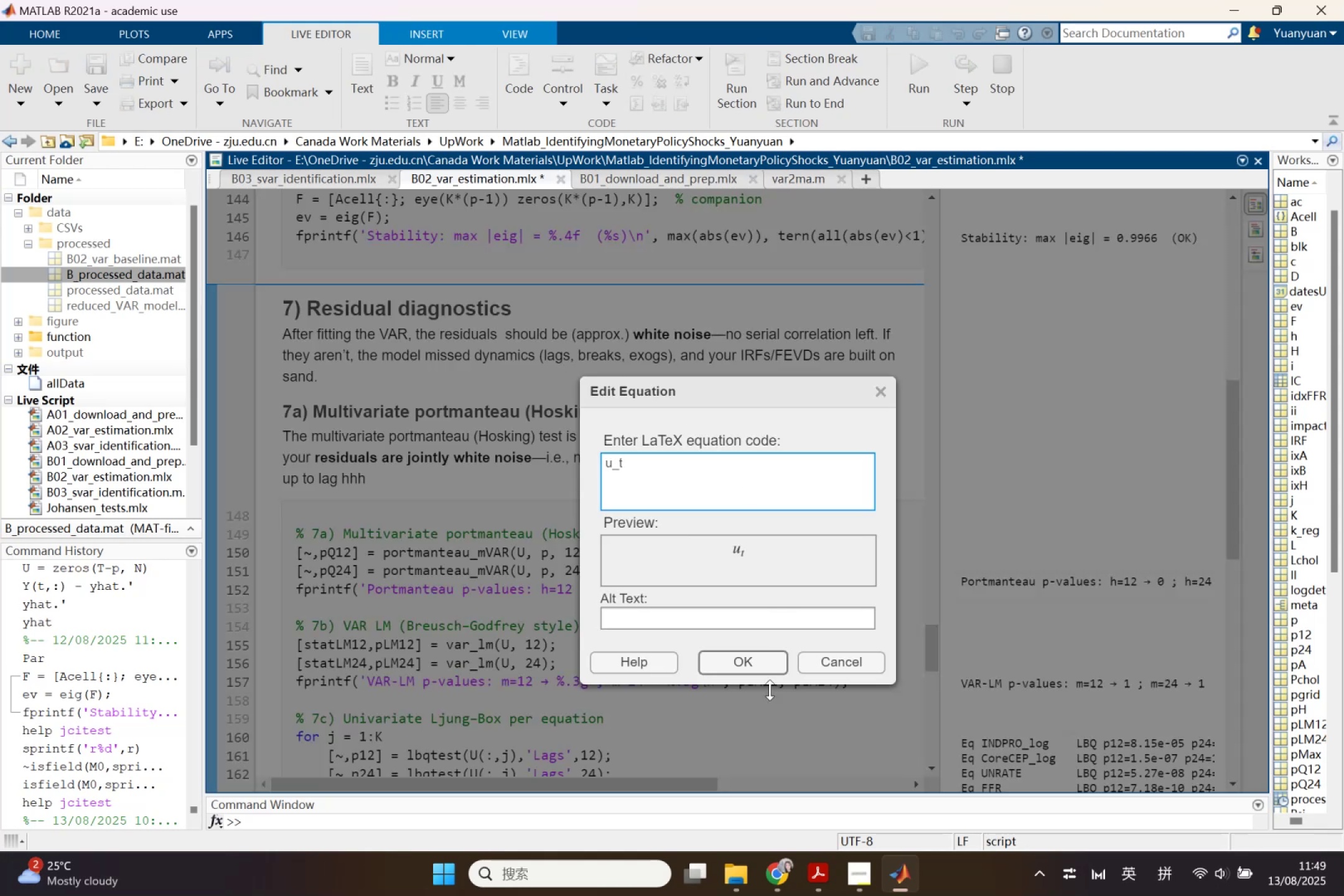 
left_click([752, 661])
 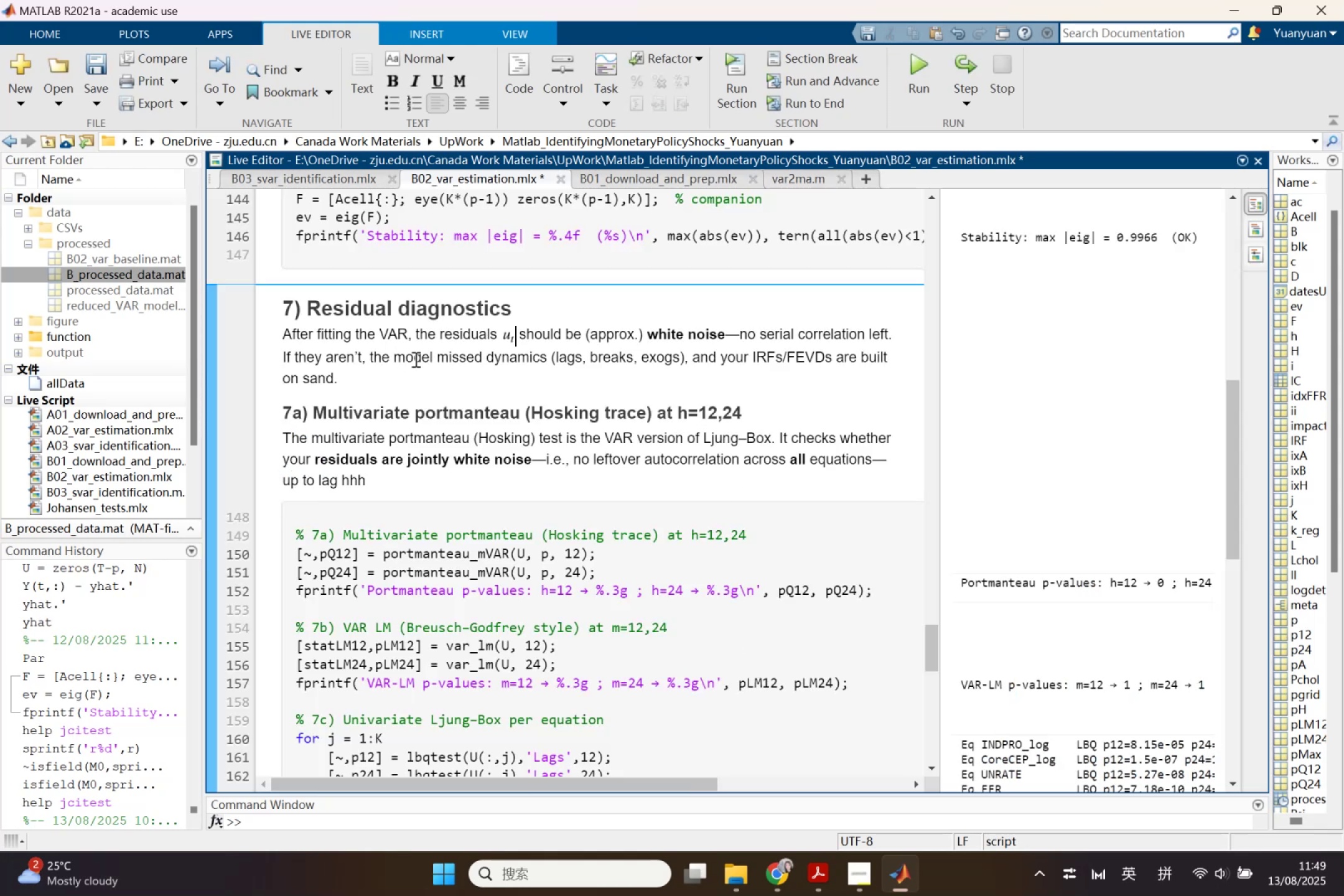 
left_click_drag(start_coordinate=[719, 353], to_coordinate=[746, 360])
 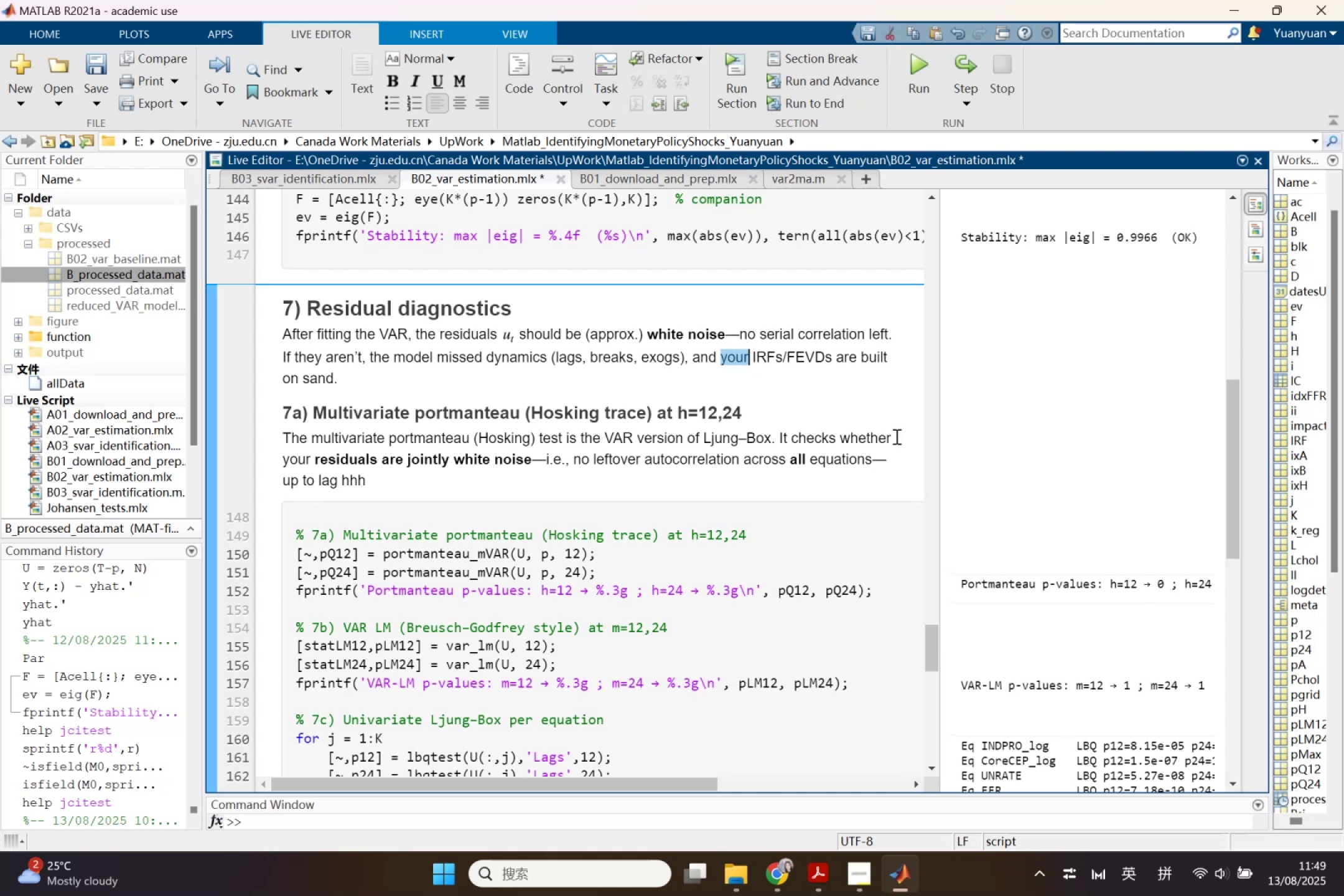 
key(Backspace)
 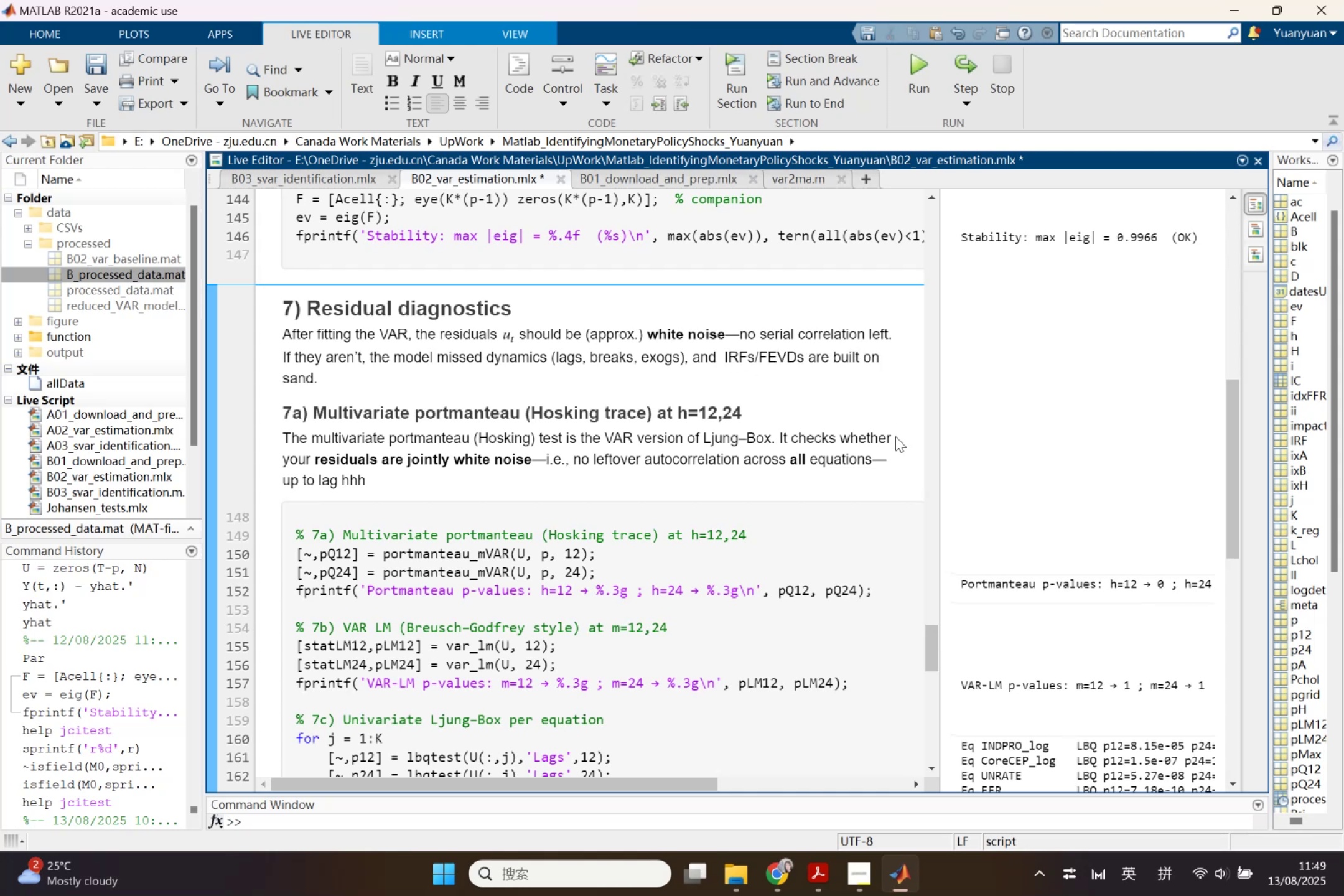 
key(Backspace)
 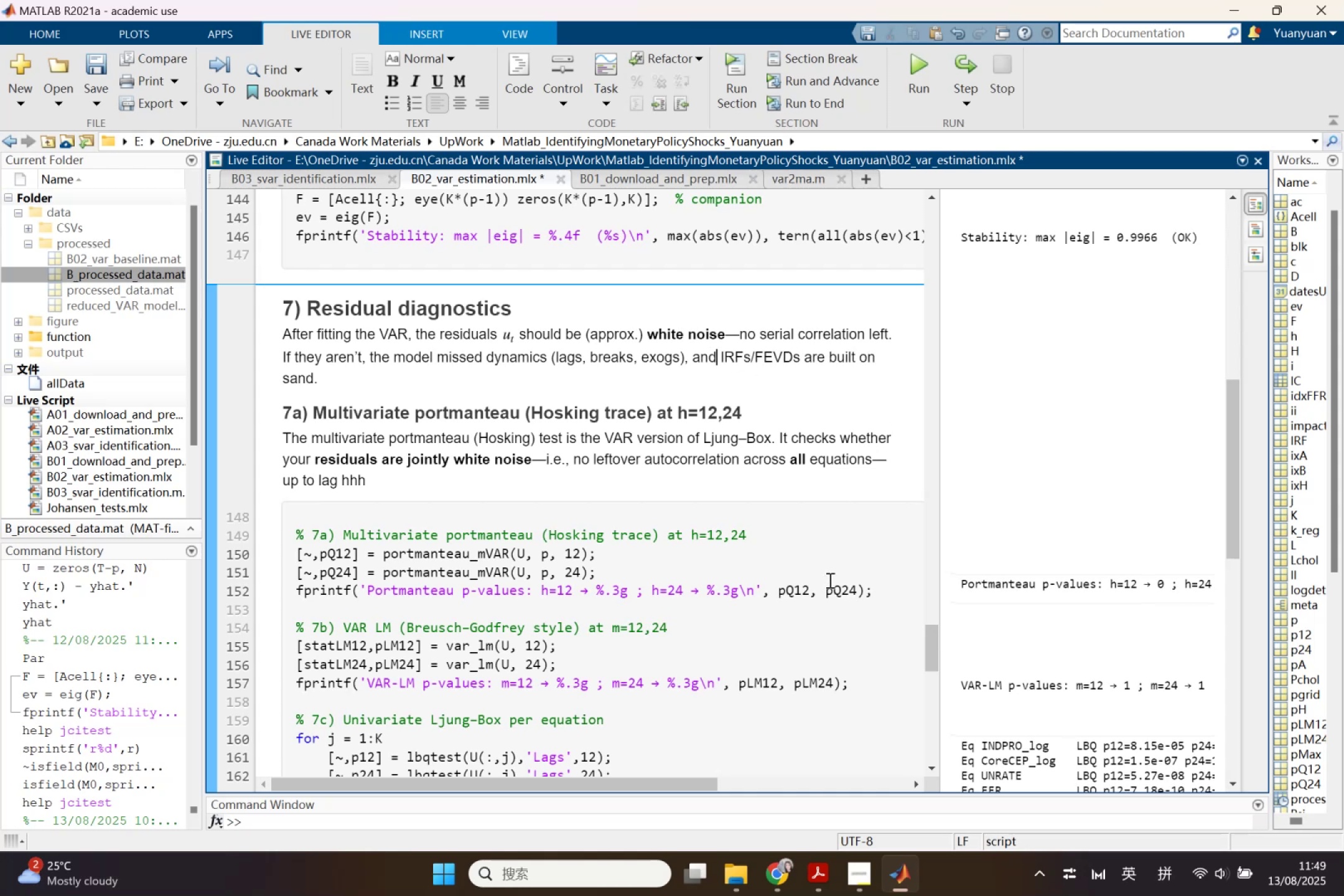 
scroll: coordinate [829, 580], scroll_direction: up, amount: 1.0
 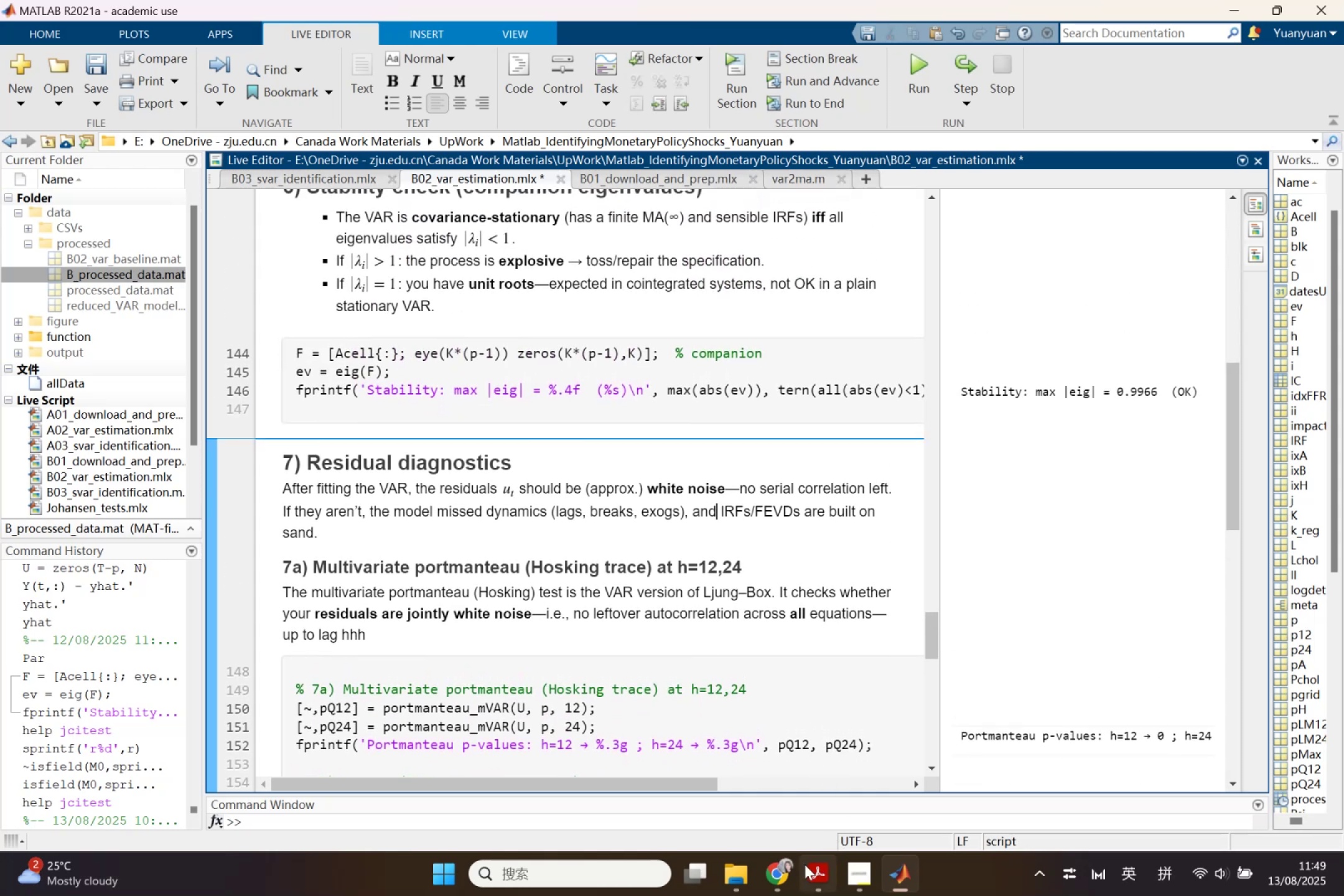 
left_click([764, 864])
 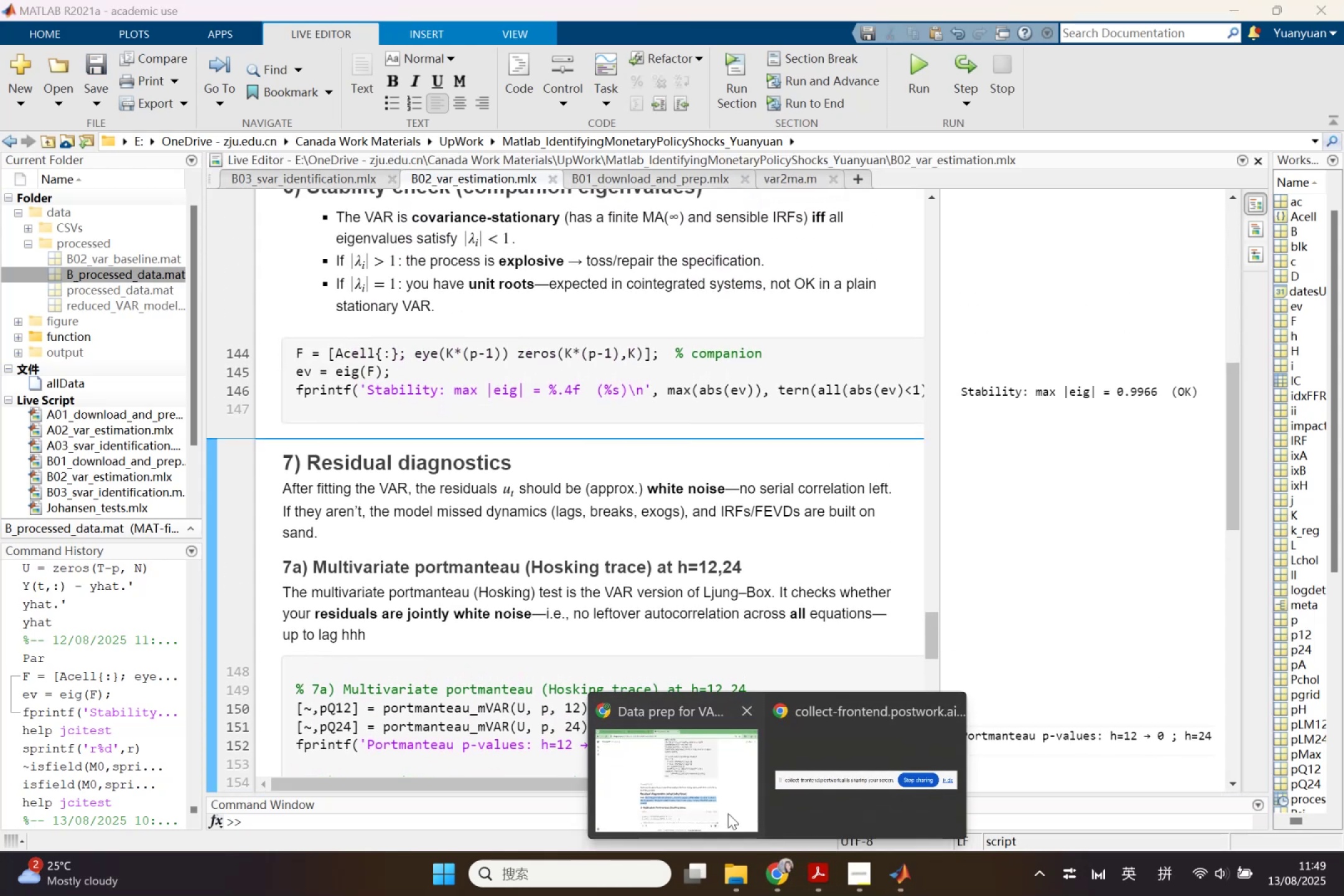 
left_click([728, 813])
 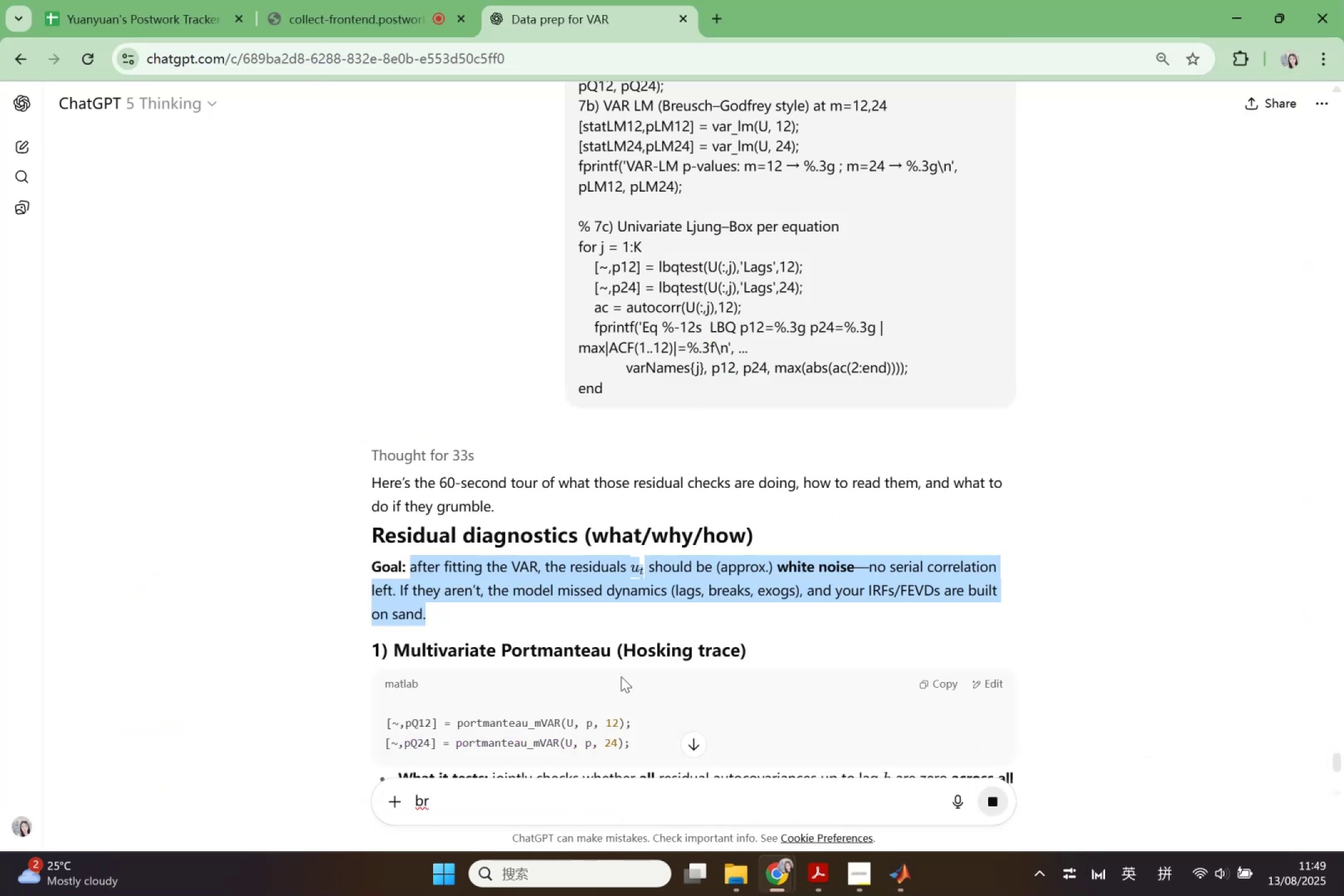 
scroll: coordinate [632, 640], scroll_direction: down, amount: 3.0
 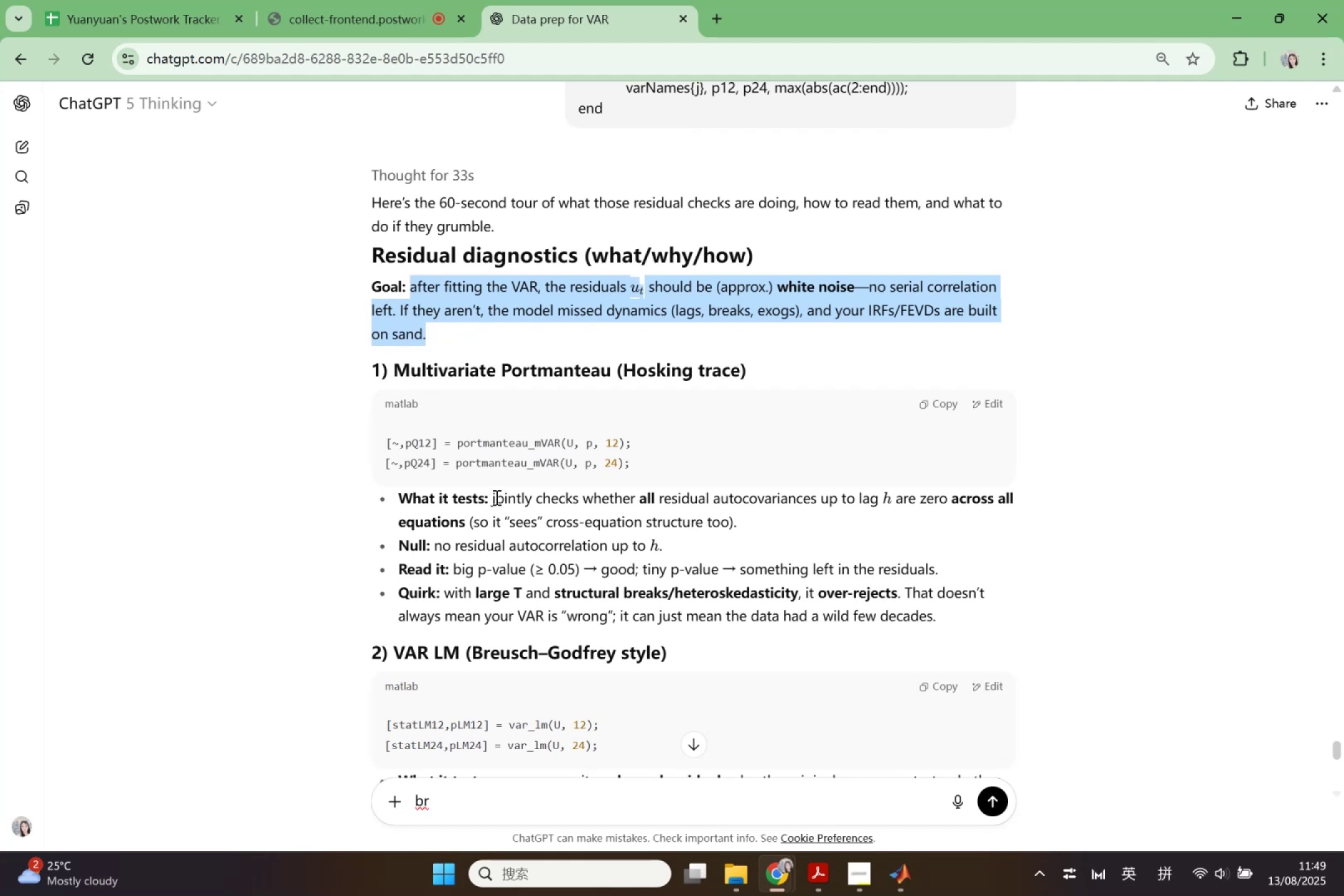 
left_click_drag(start_coordinate=[490, 497], to_coordinate=[735, 524])
 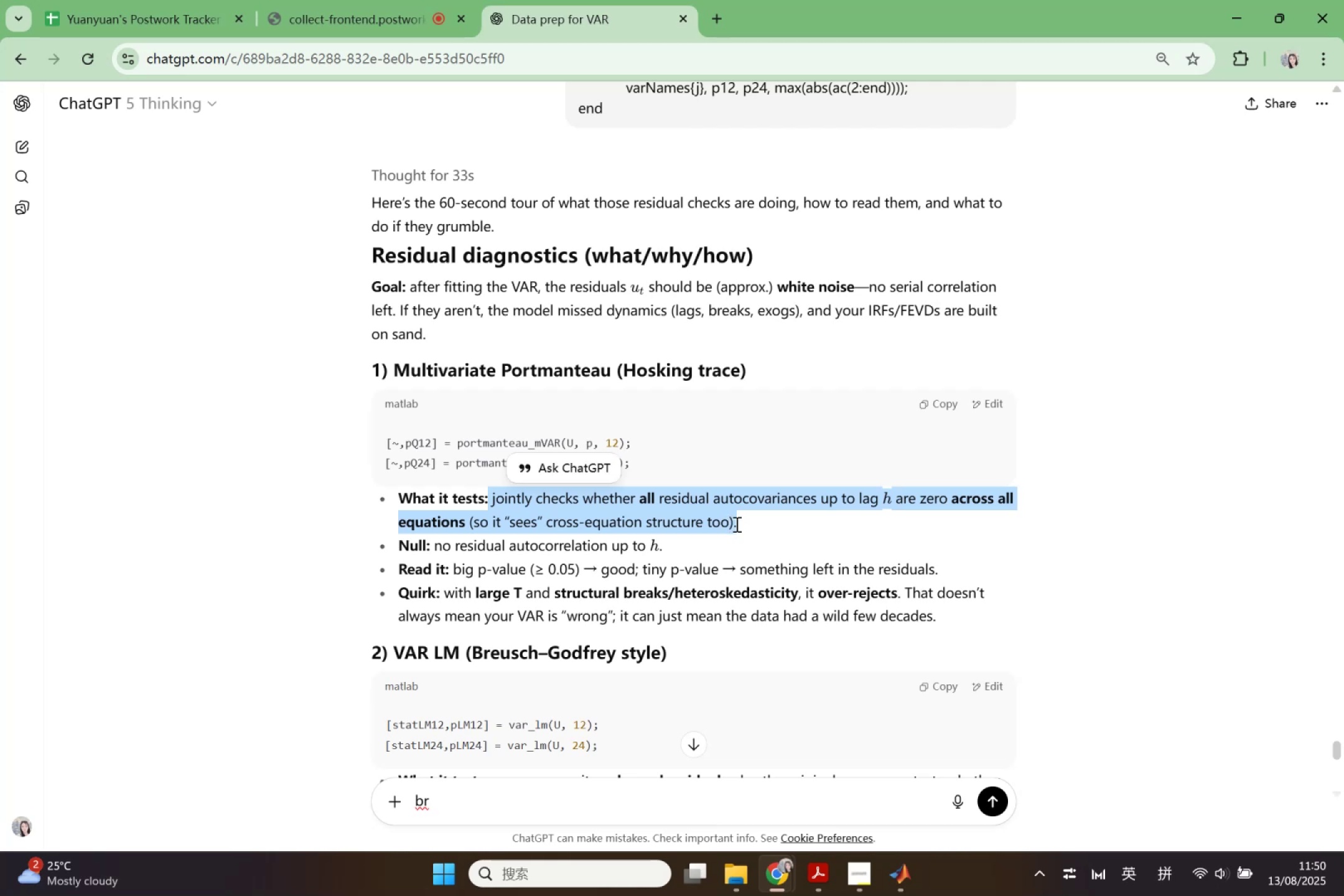 
key(Control+C)
 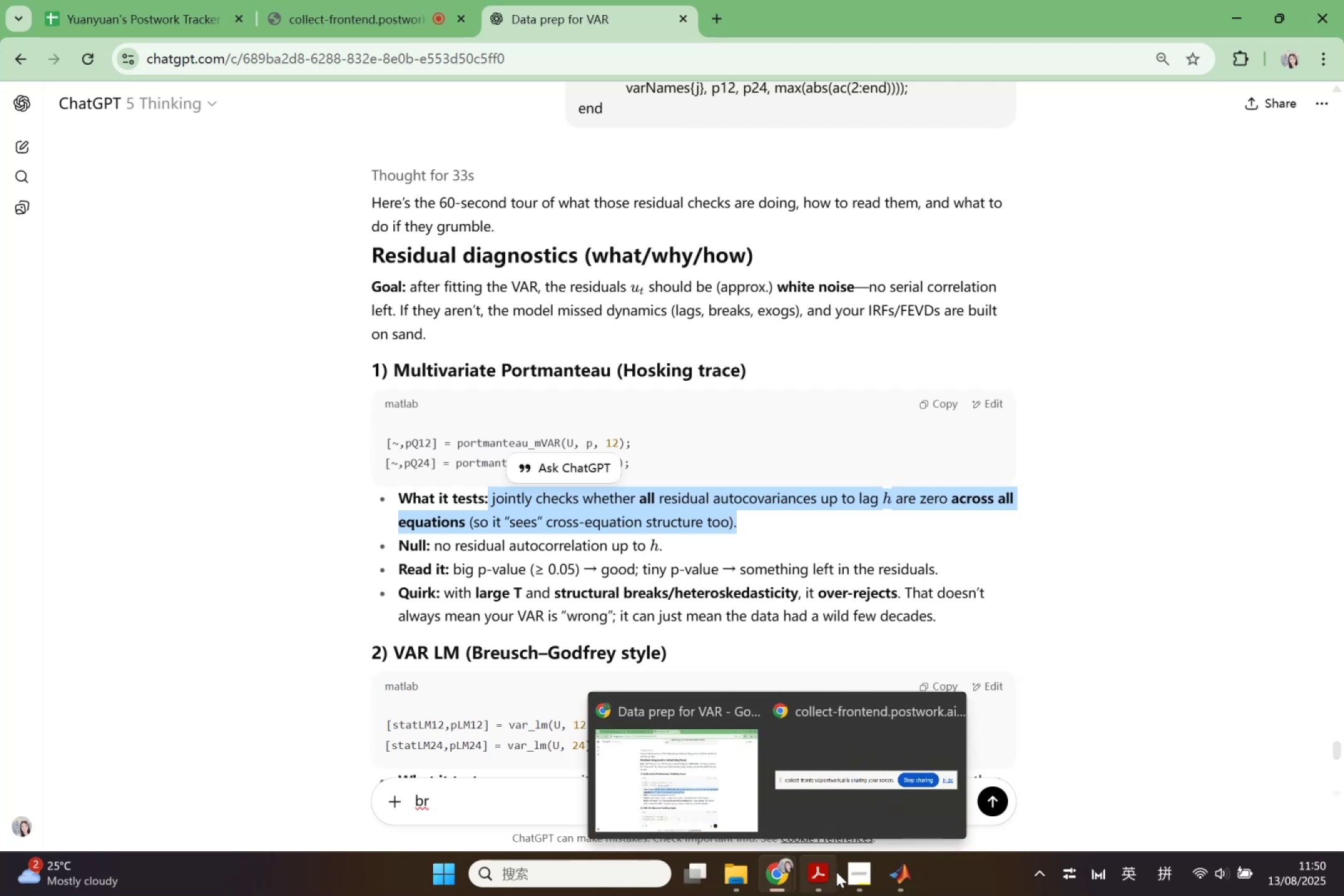 
left_click([898, 879])
 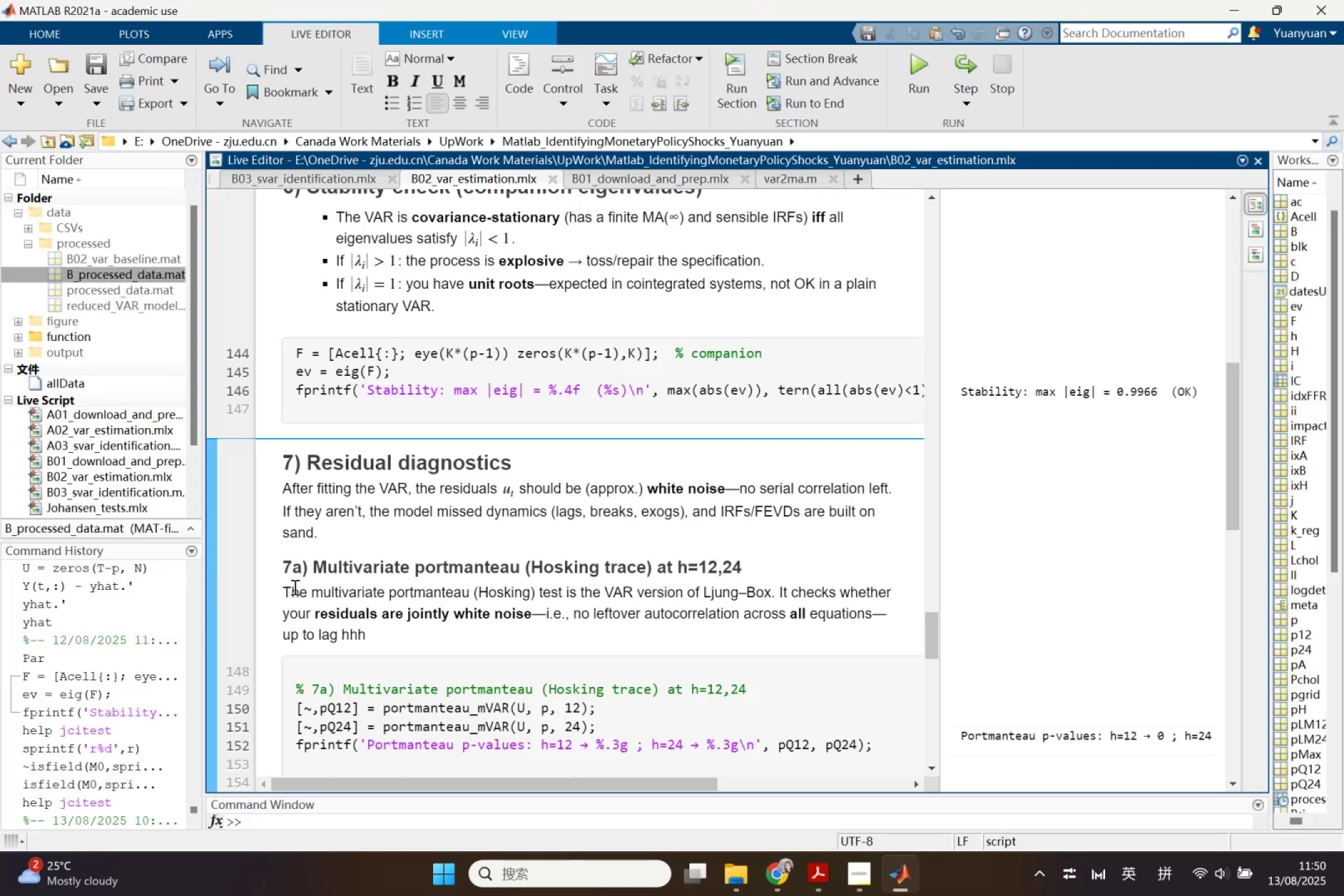 
left_click_drag(start_coordinate=[287, 596], to_coordinate=[375, 626])
 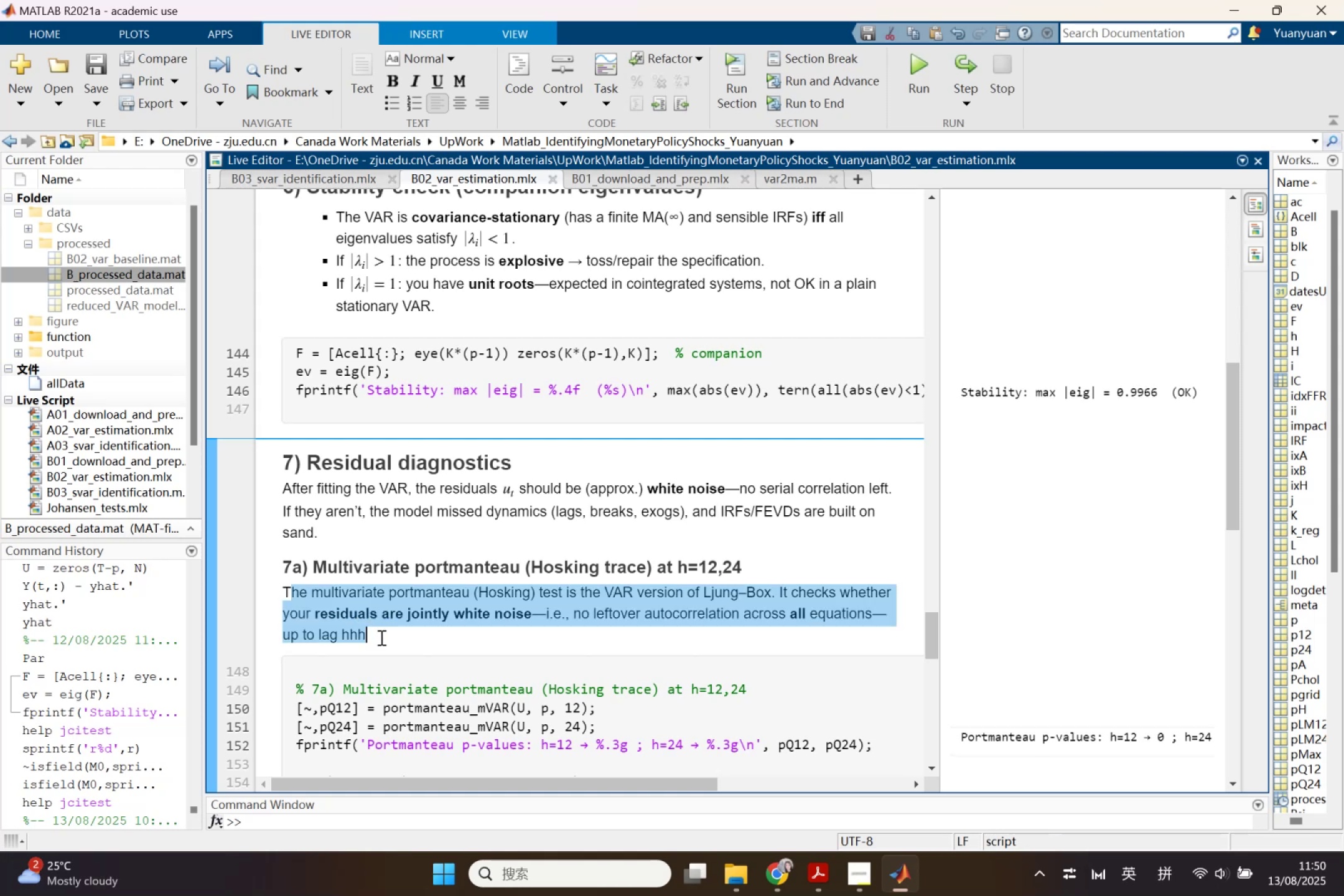 
left_click([380, 637])
 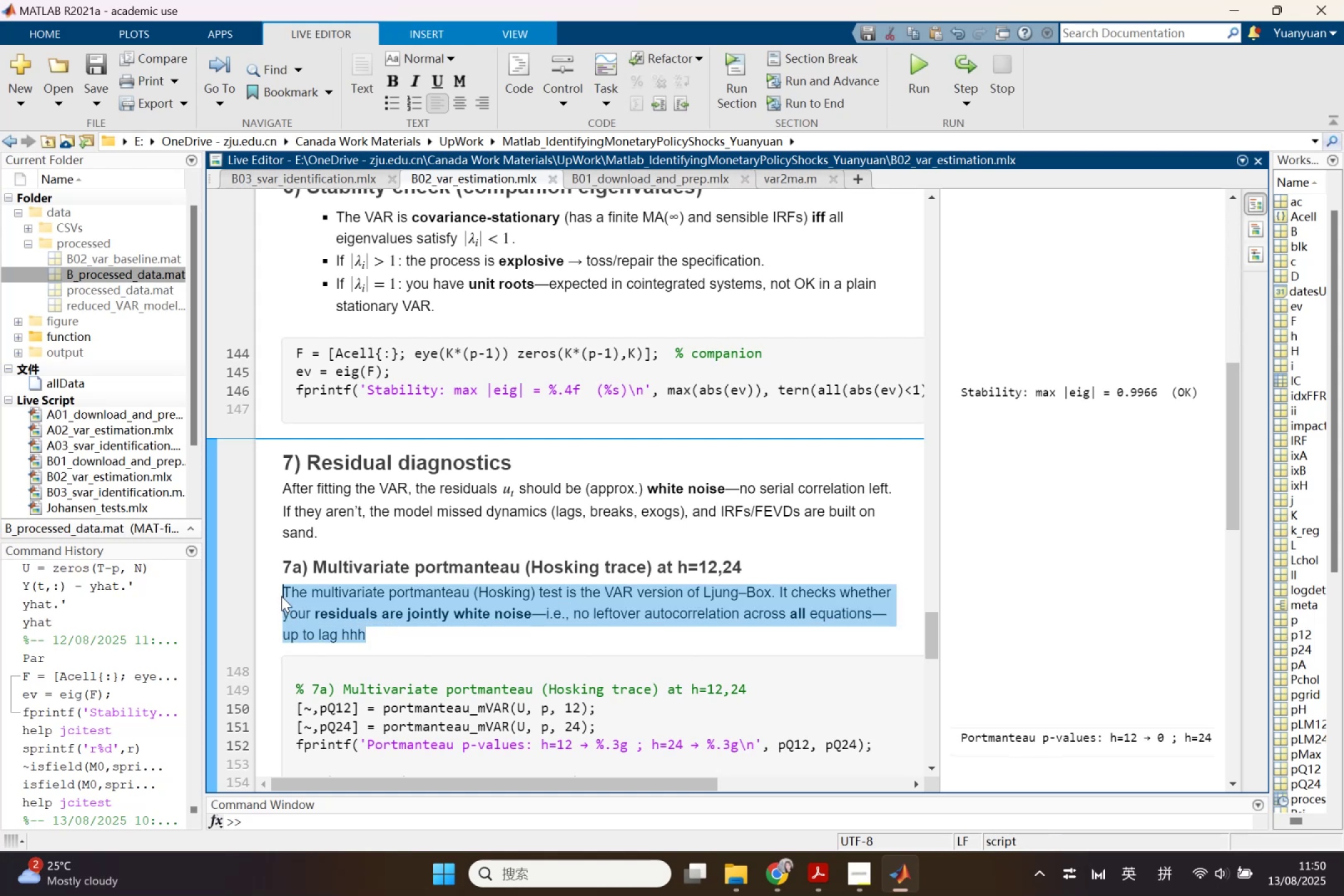 
key(Control+V)
 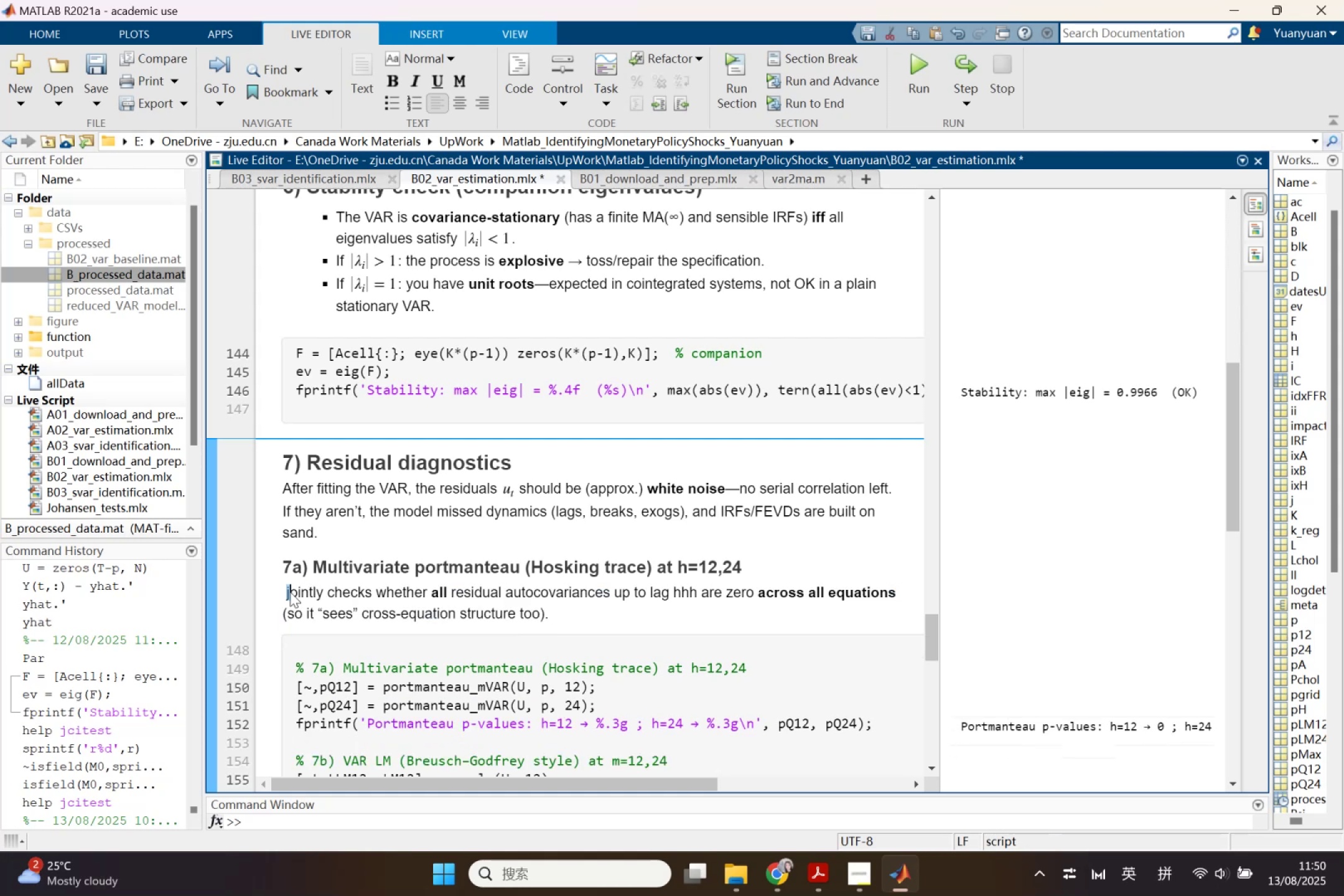 
key(Shift+J)
 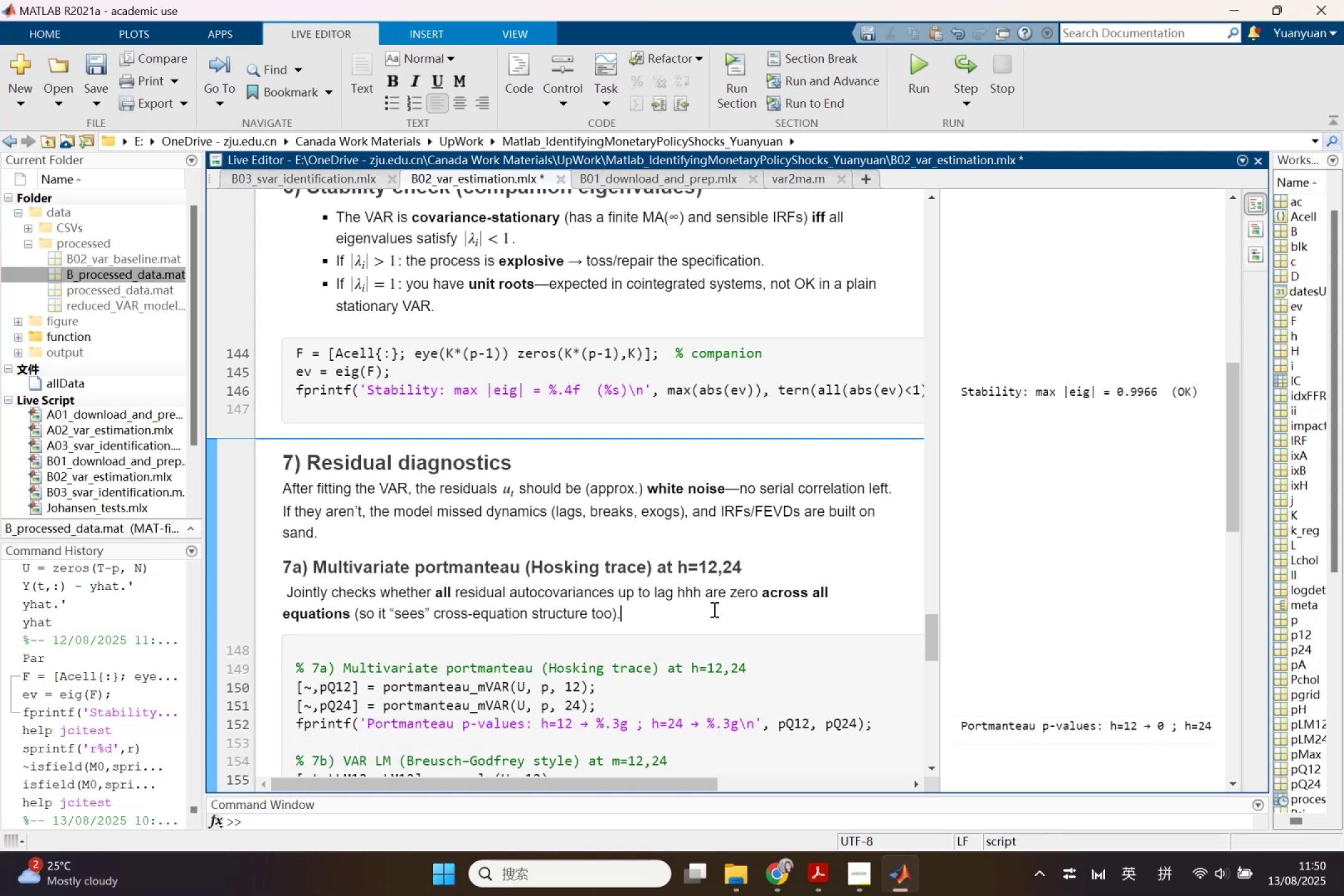 
key(Enter)
 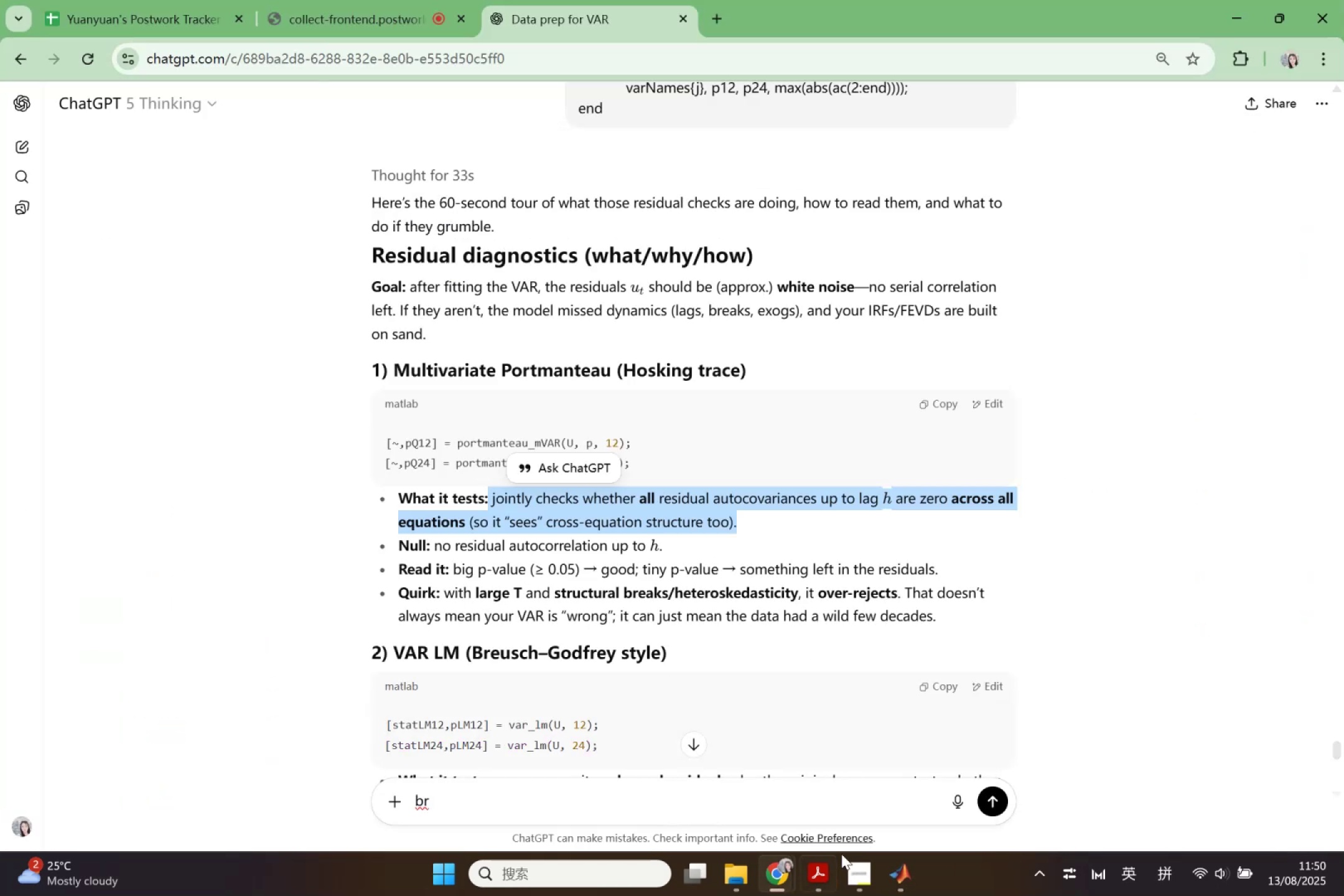 
wait(6.09)
 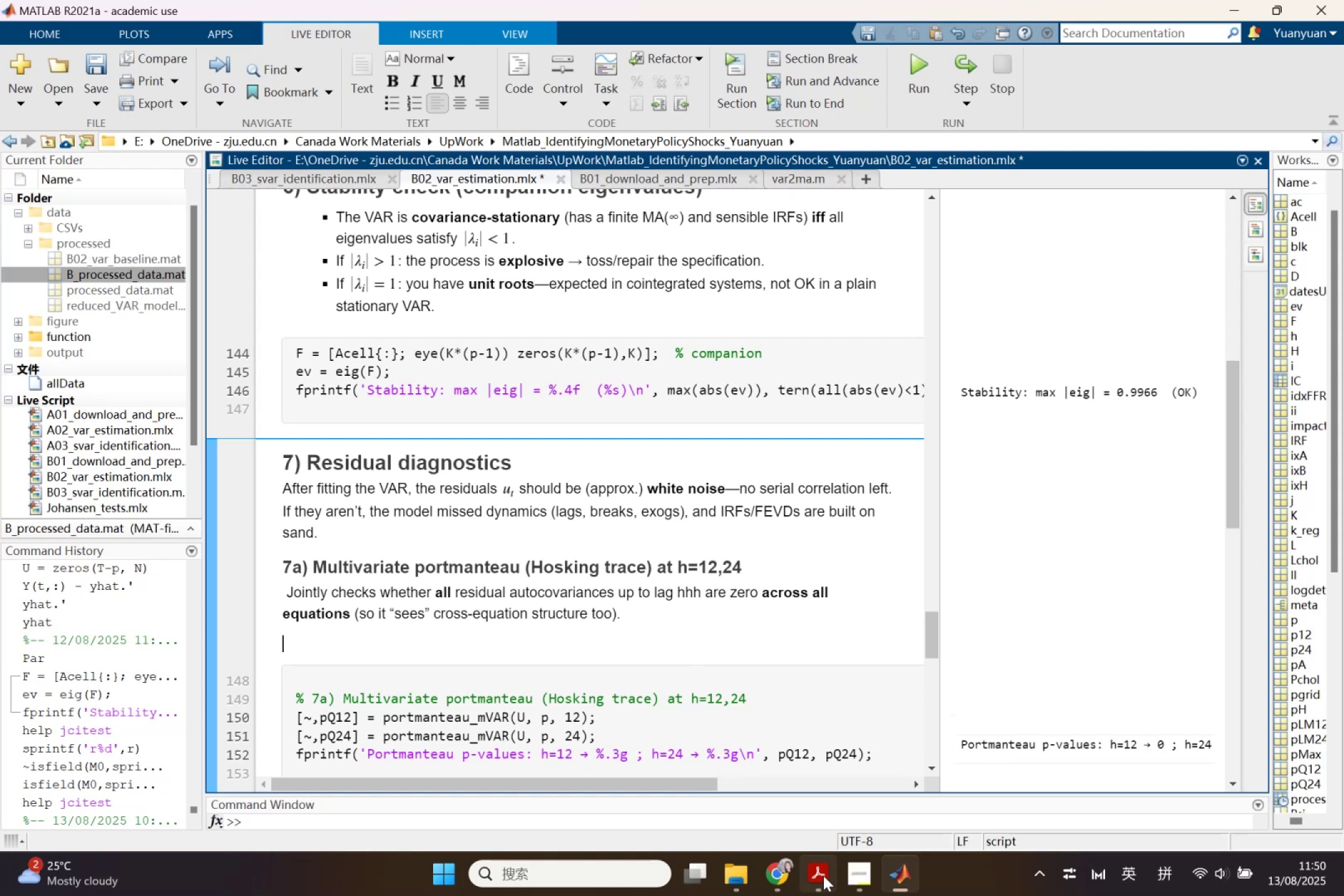 
left_click([554, 628])
 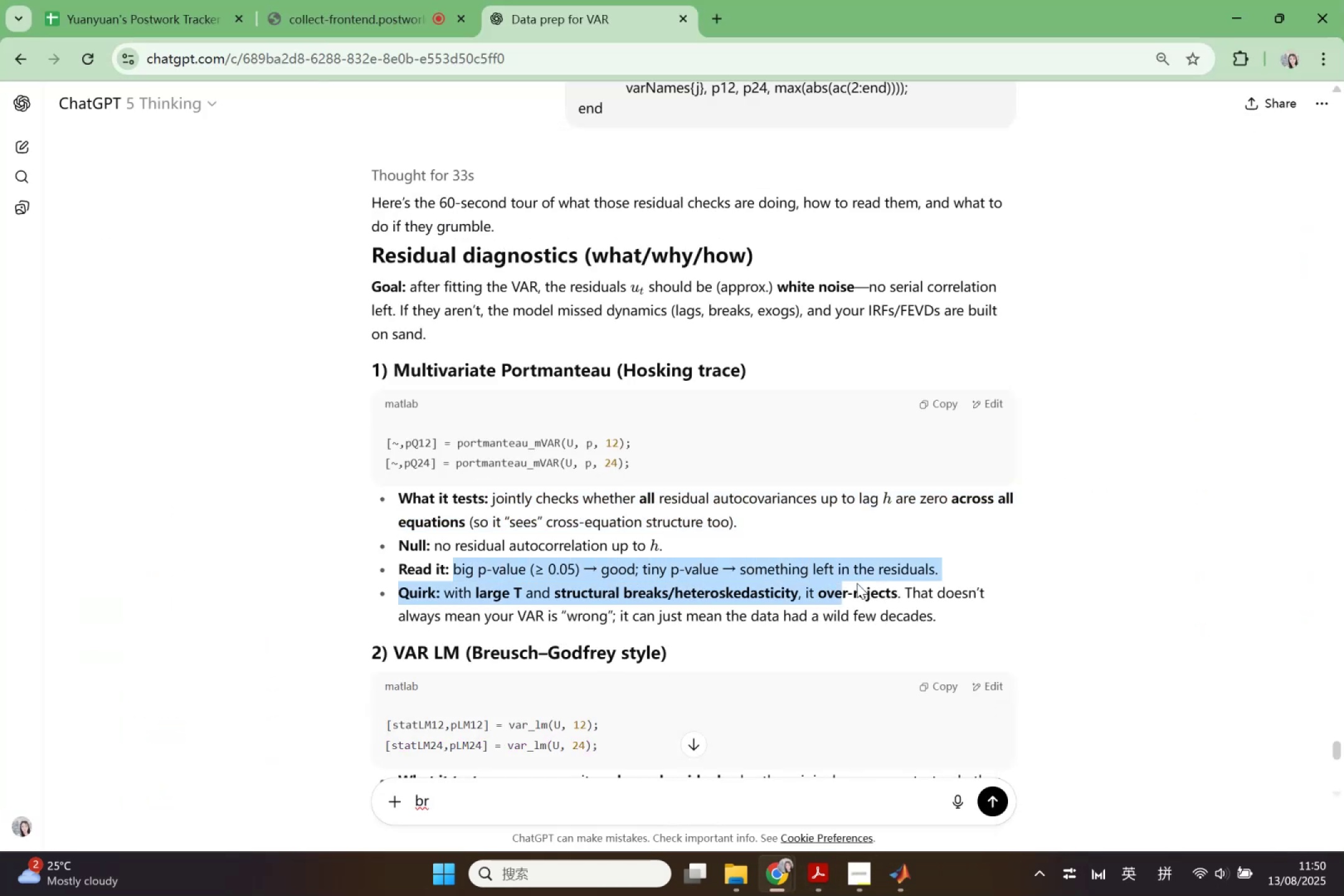 
key(Control+C)
 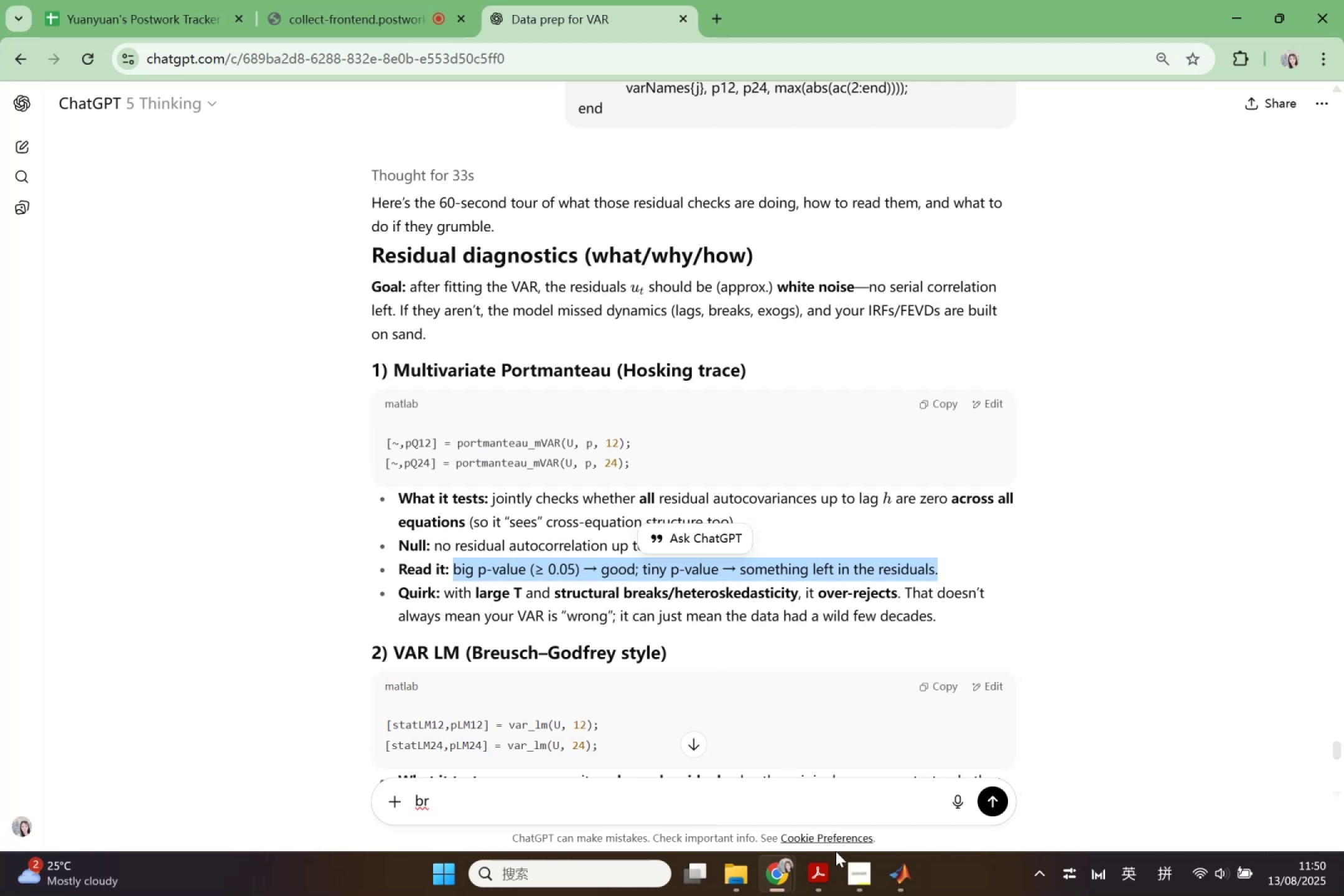 
left_click([888, 876])
 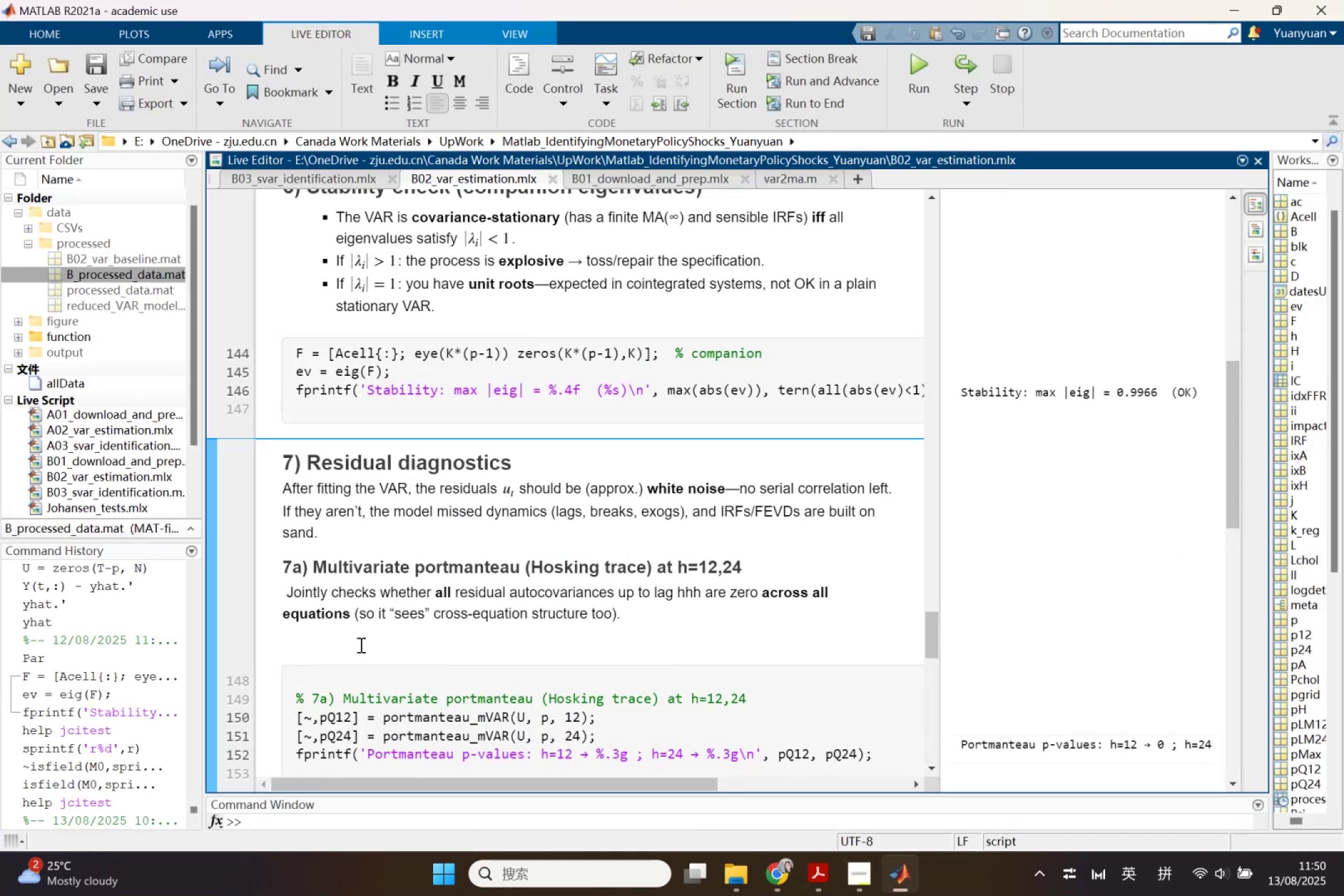 
key(Control+V)
 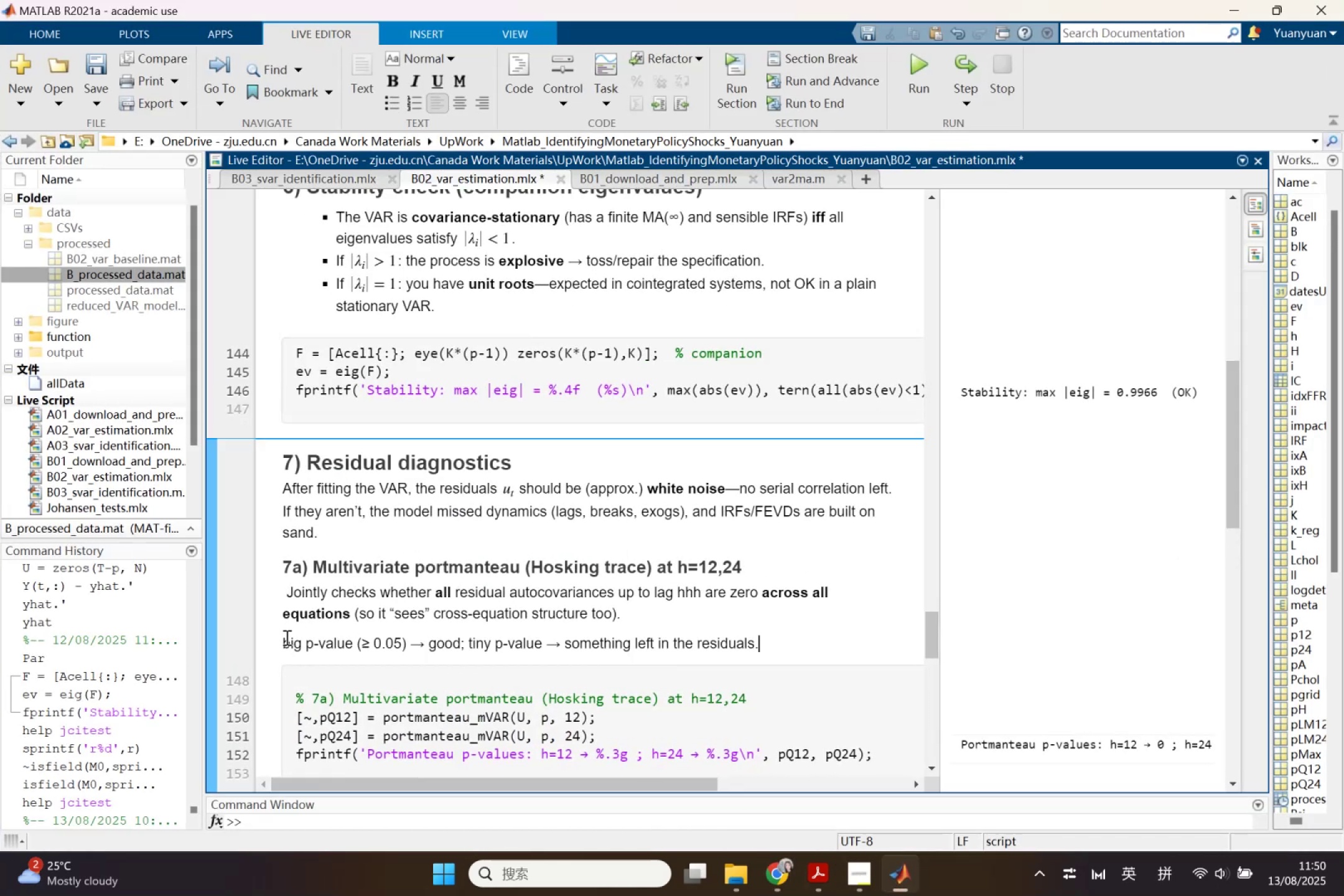 
left_click([283, 637])
 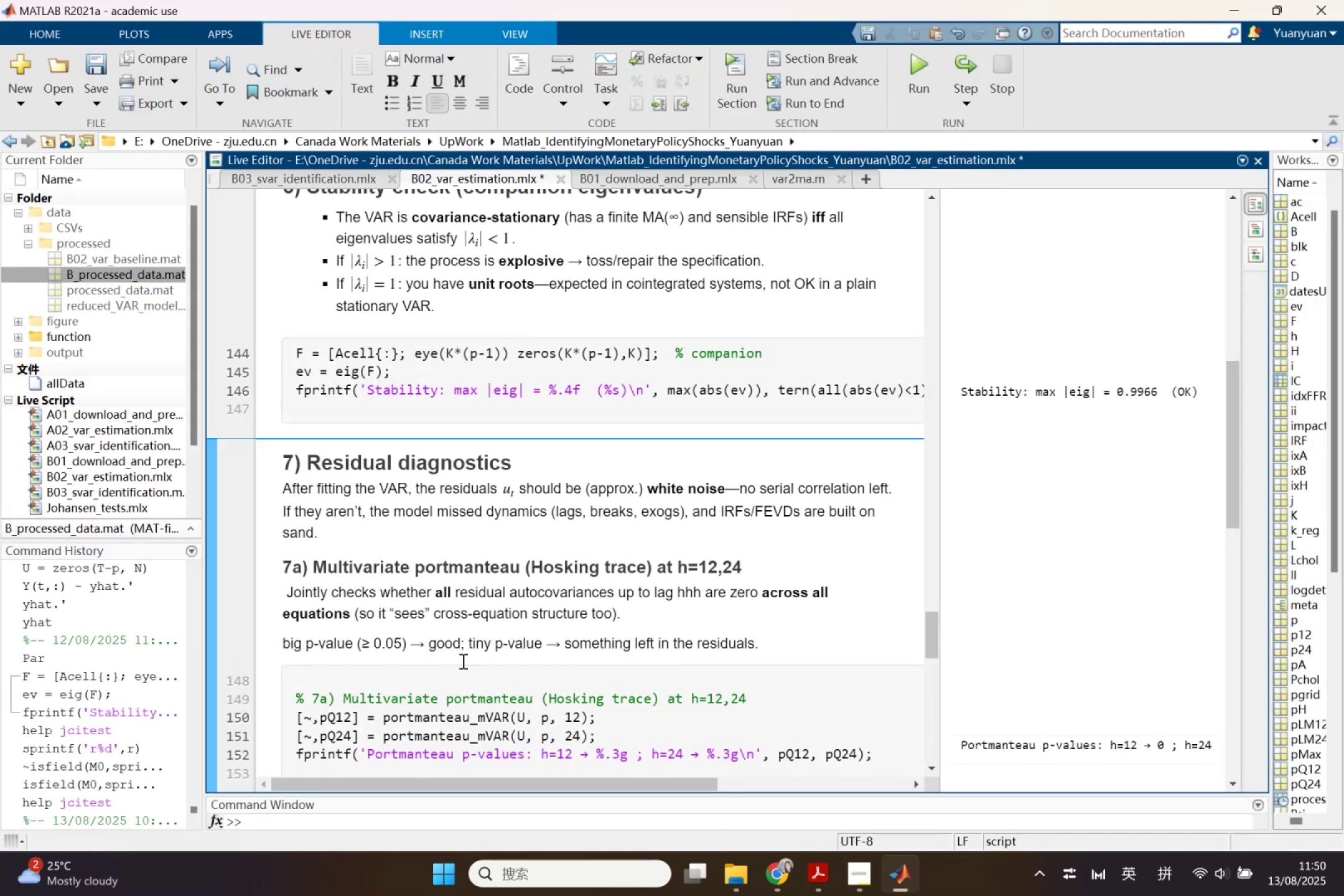 
key(Shift+8)
 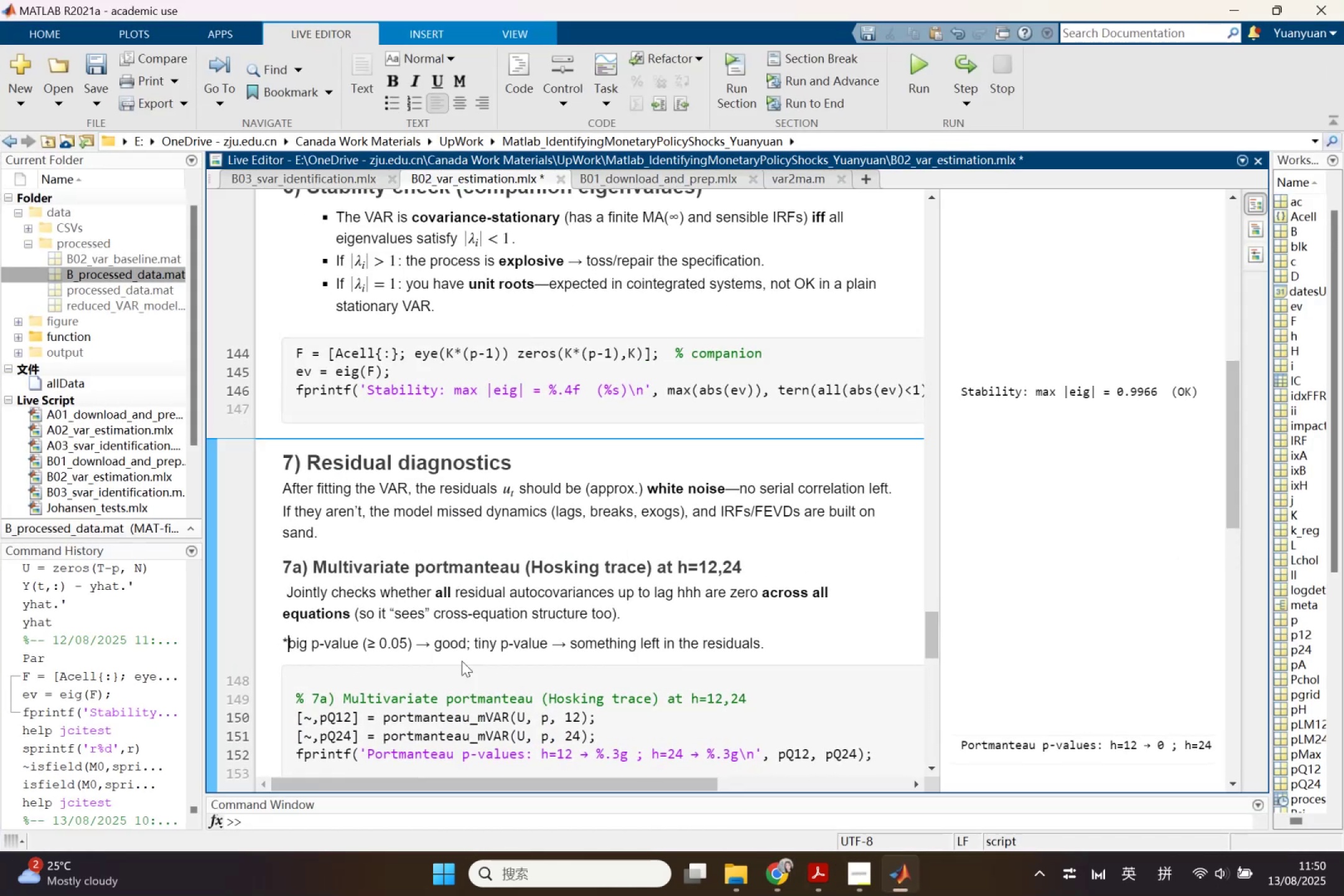 
key(Space)
 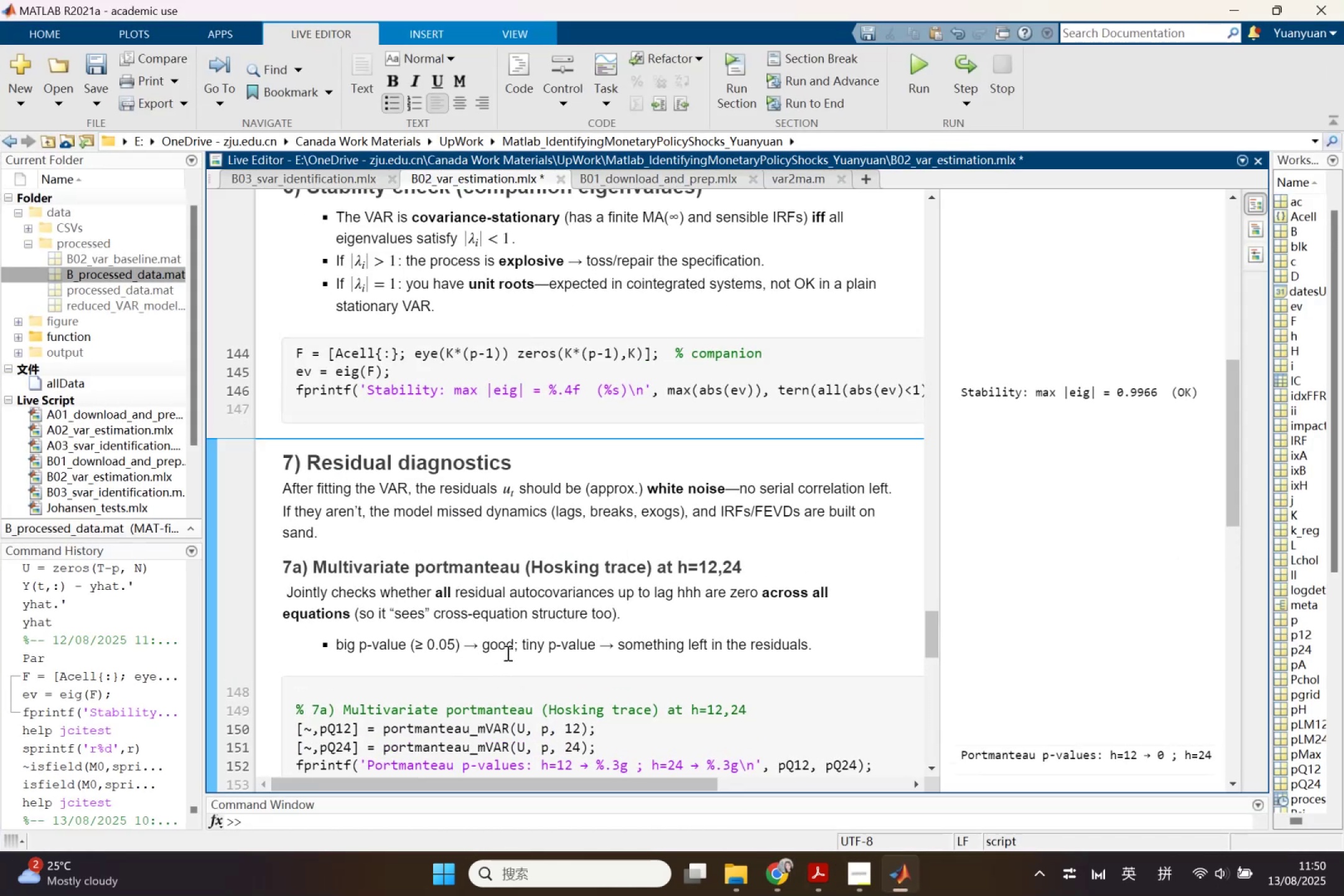 
left_click([524, 650])
 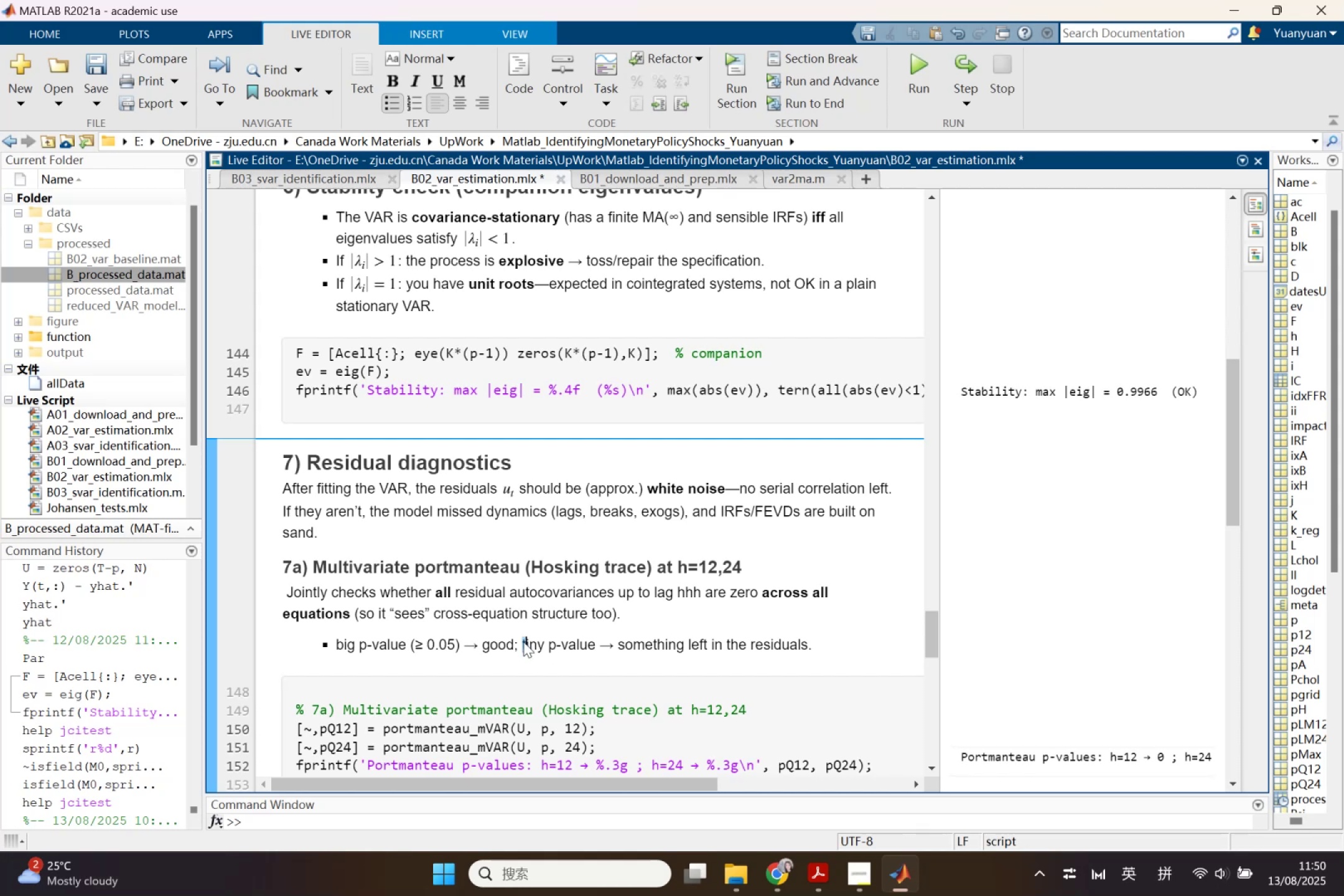 
key(ArrowLeft)
 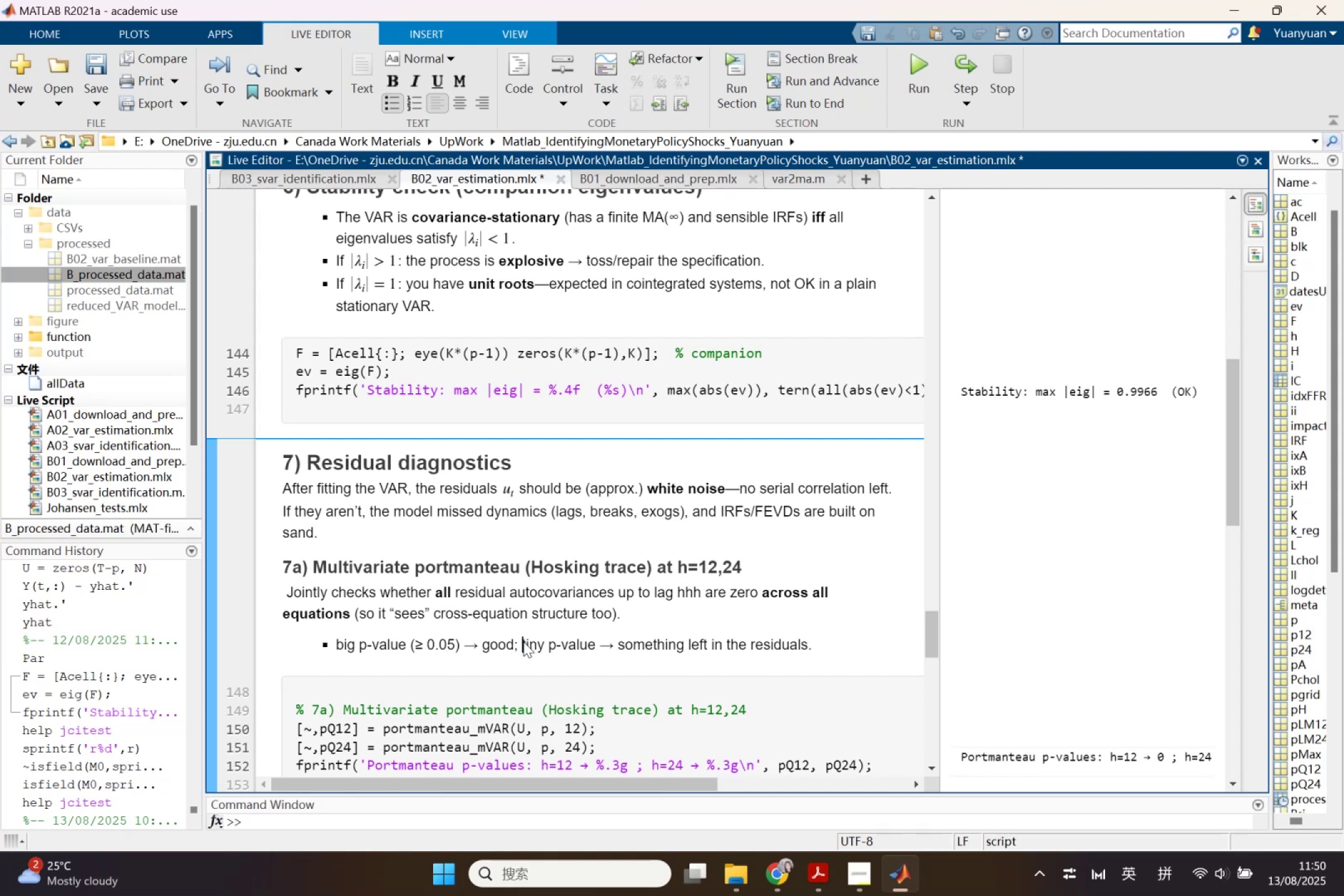 
key(Enter)
 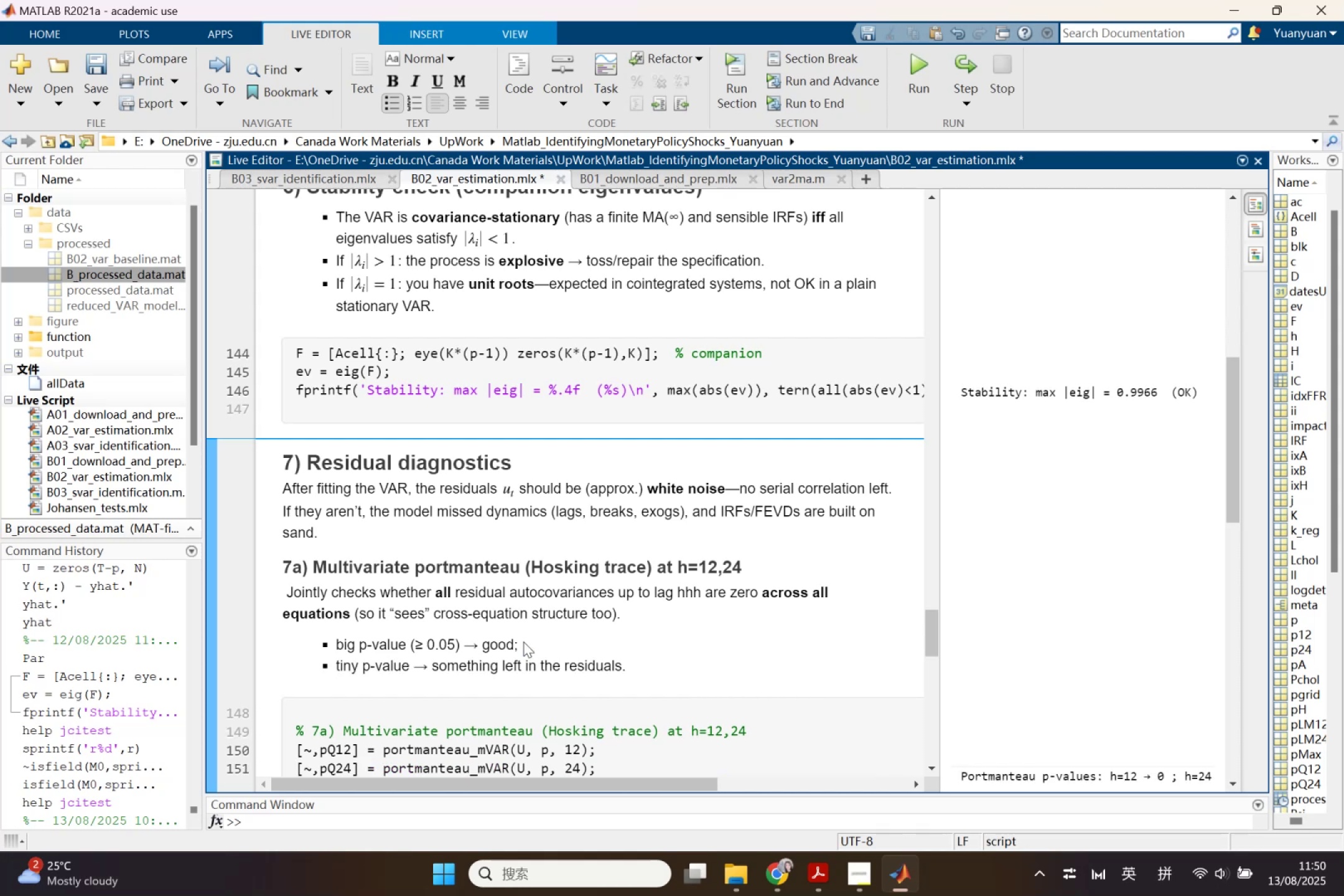 
scroll: coordinate [513, 644], scroll_direction: down, amount: 1.0
 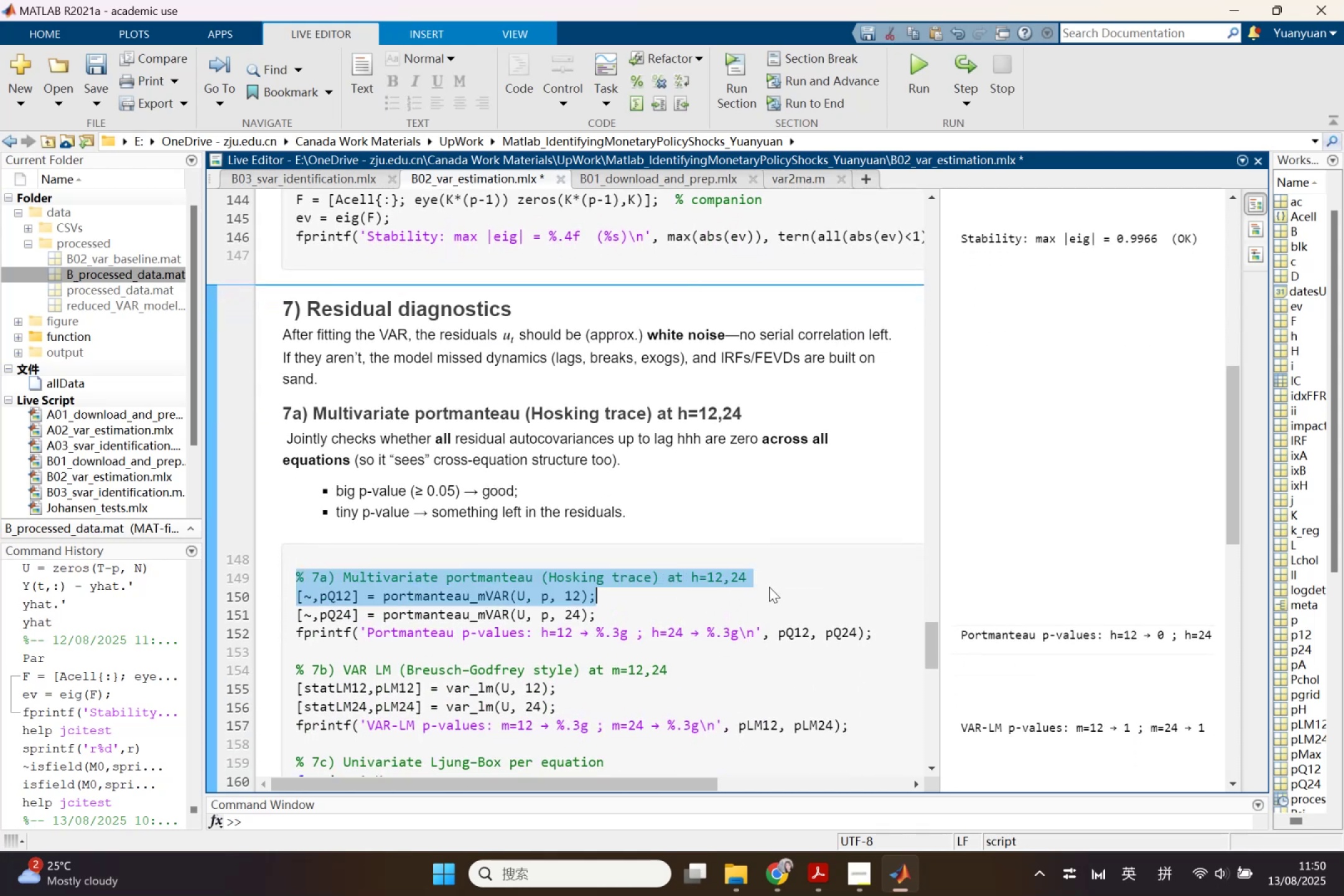 
left_click([772, 576])
 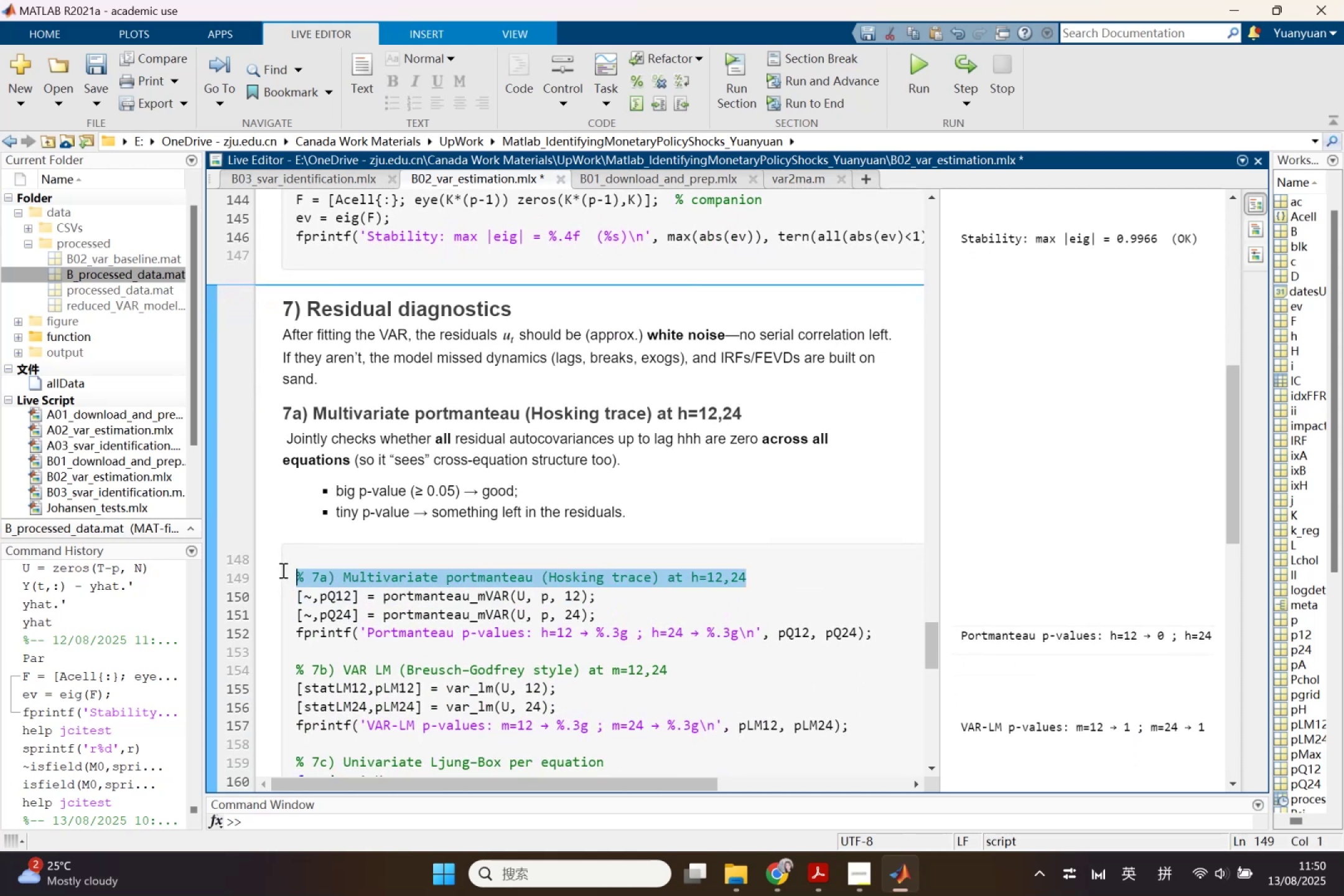 
key(Backspace)
 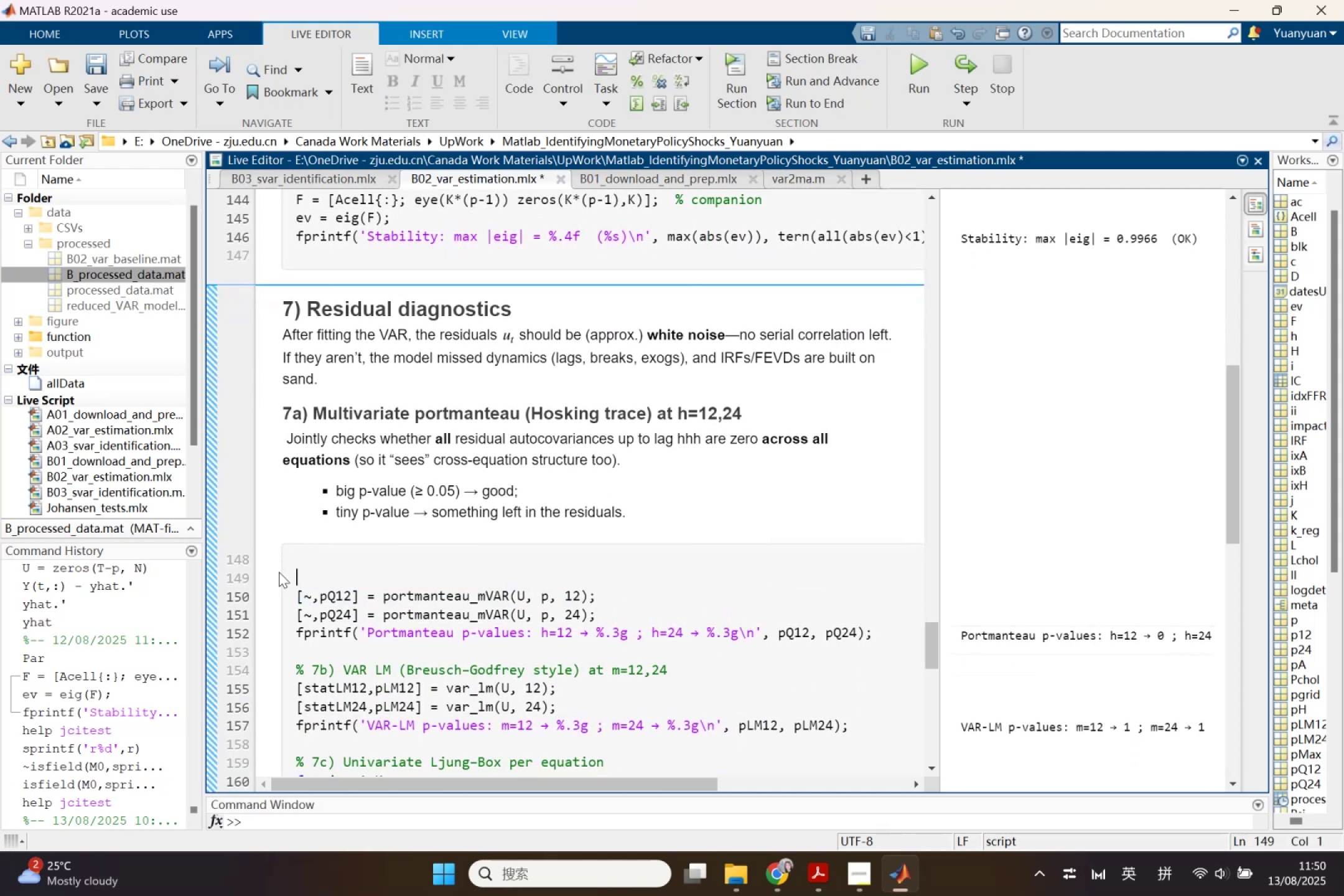 
key(Backspace)
 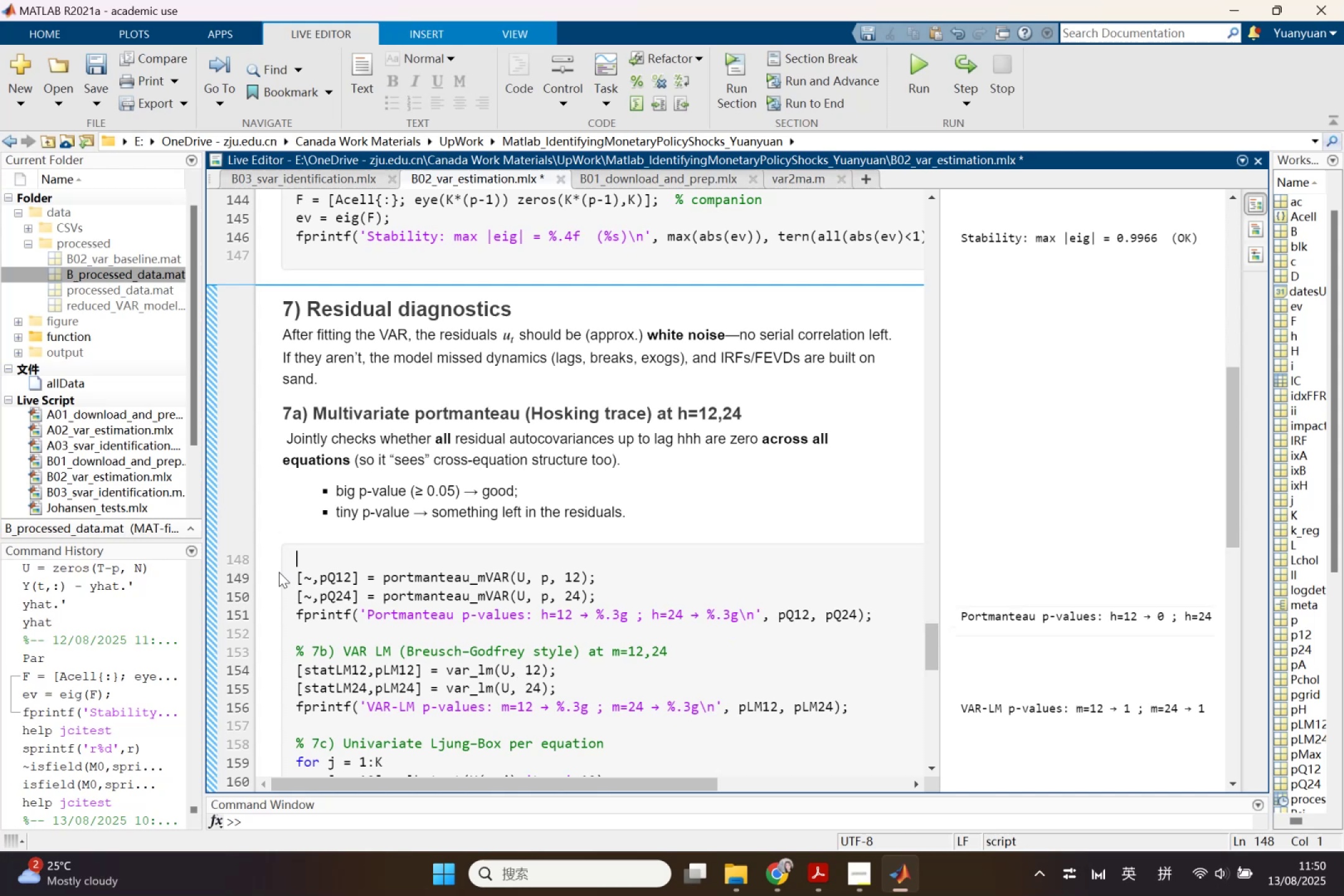 
key(Backspace)
 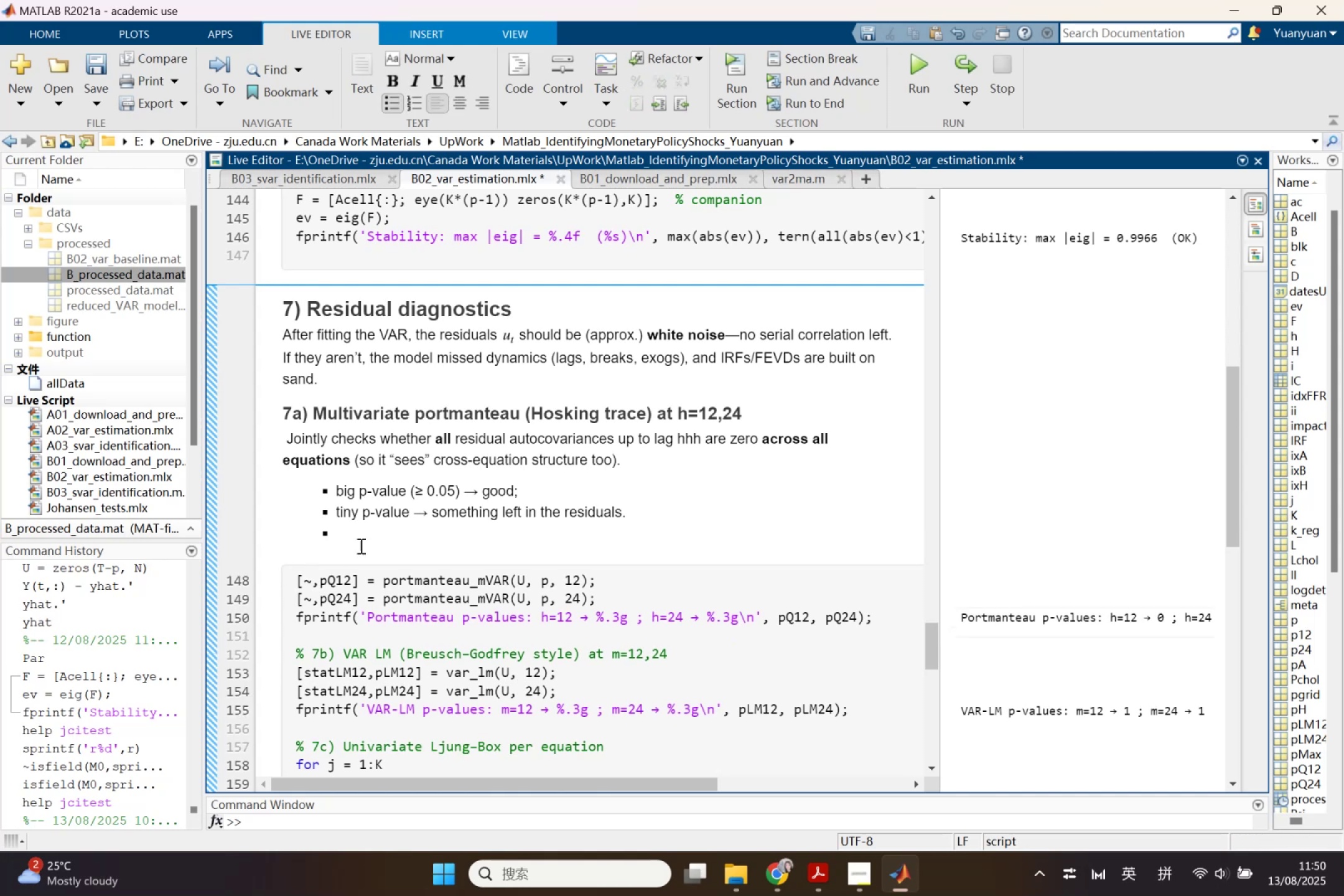 
left_click([386, 528])
 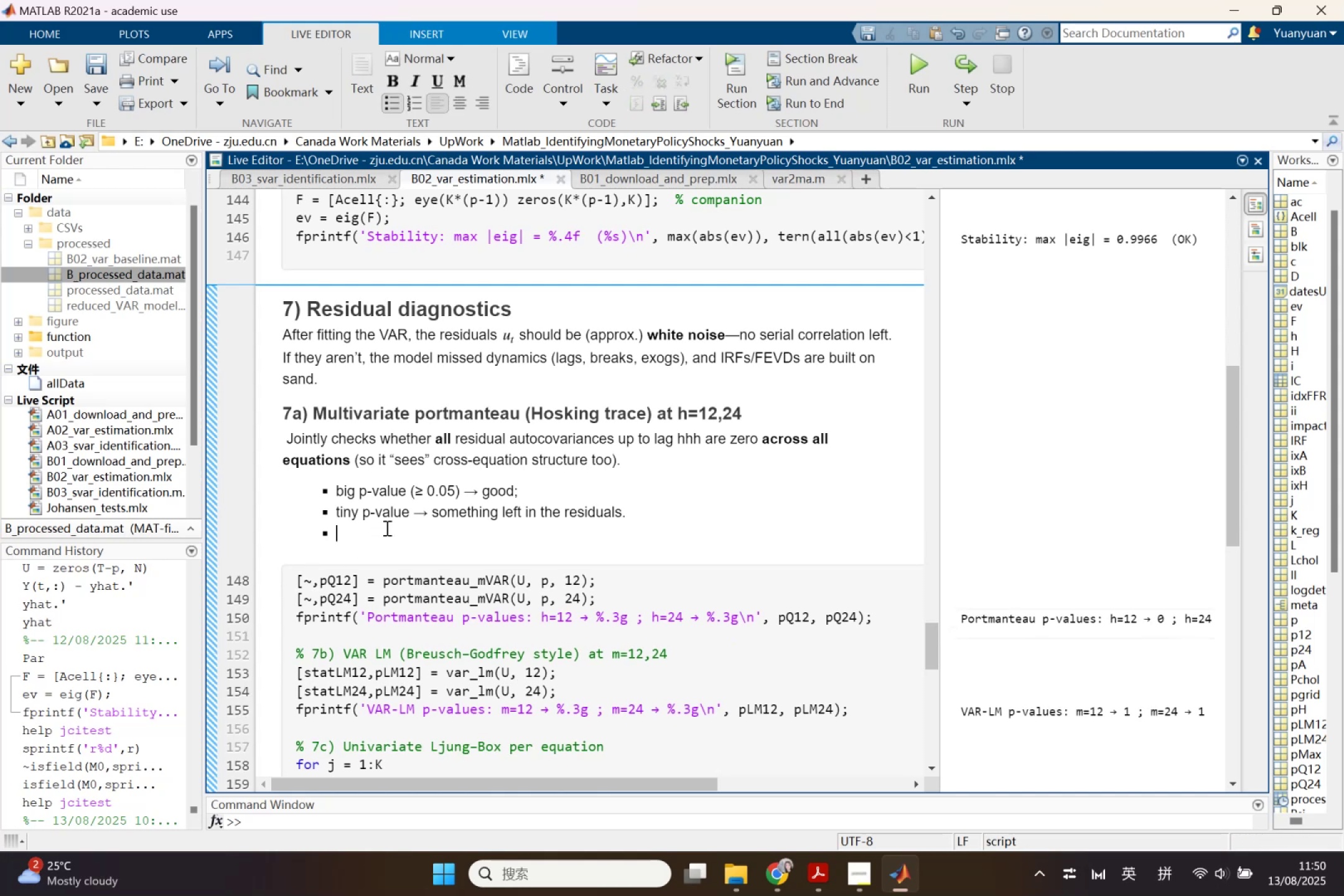 
key(Backspace)
 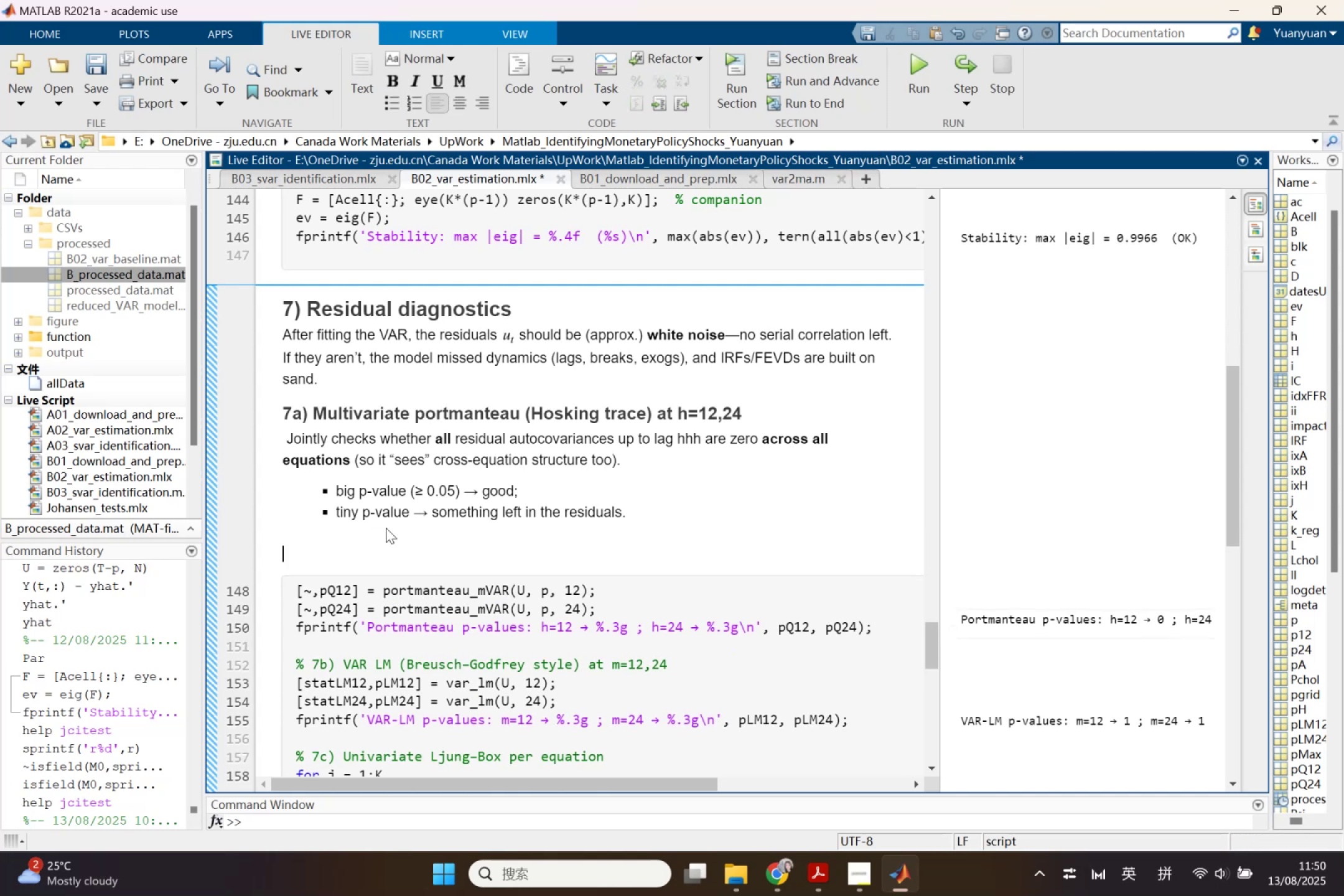 
key(Backspace)
 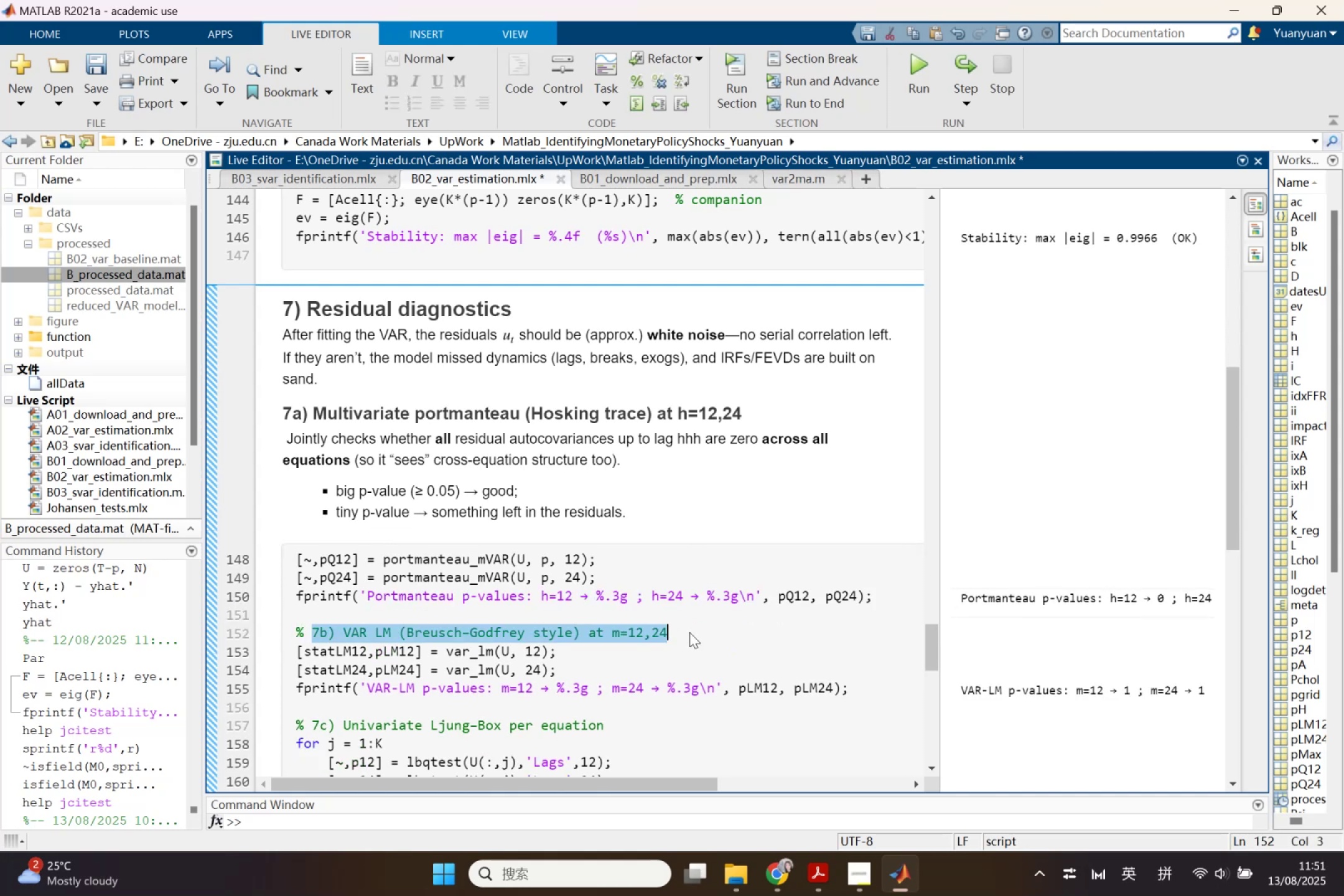 
left_click([359, 59])
 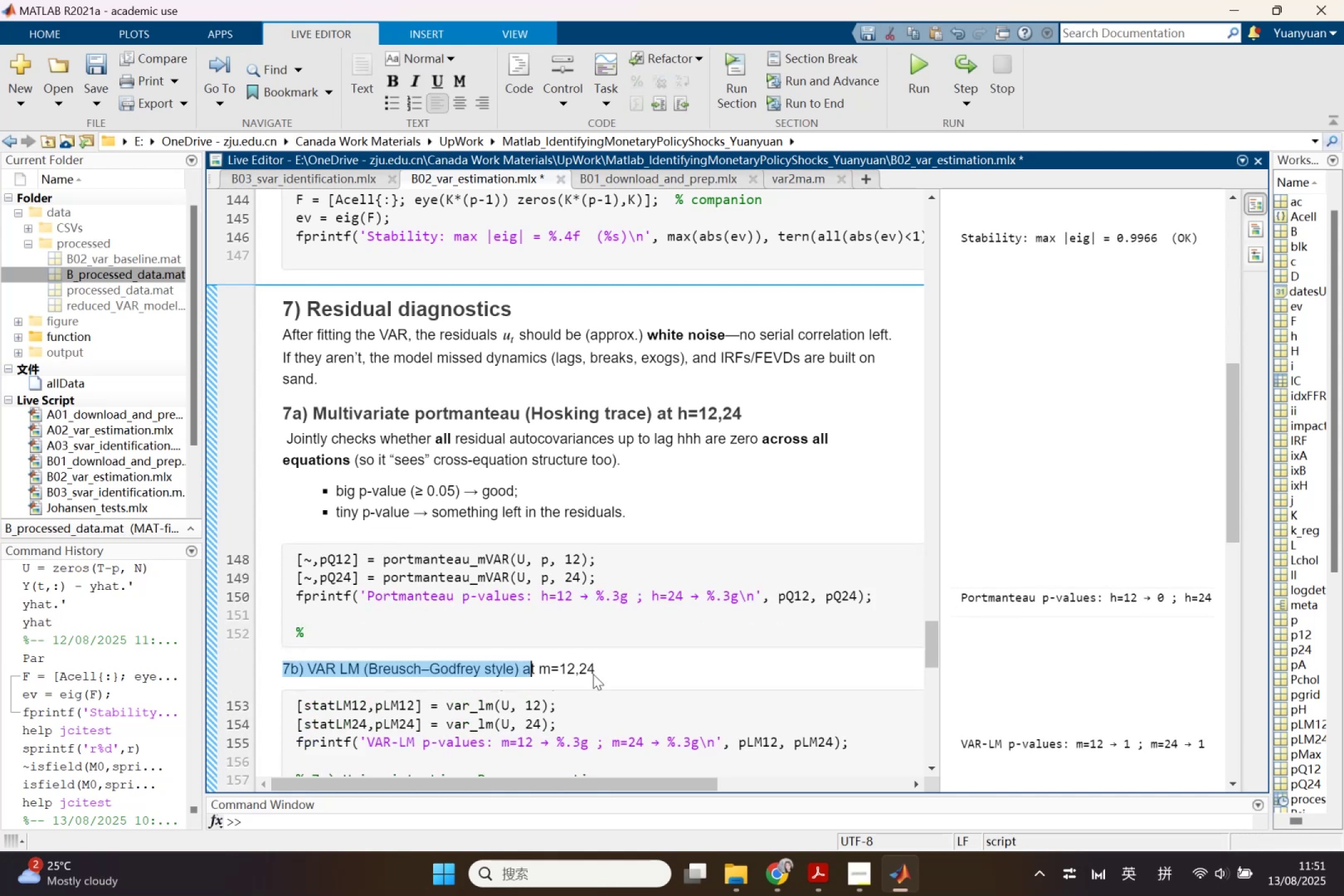 
key(Control+Shift+2)
 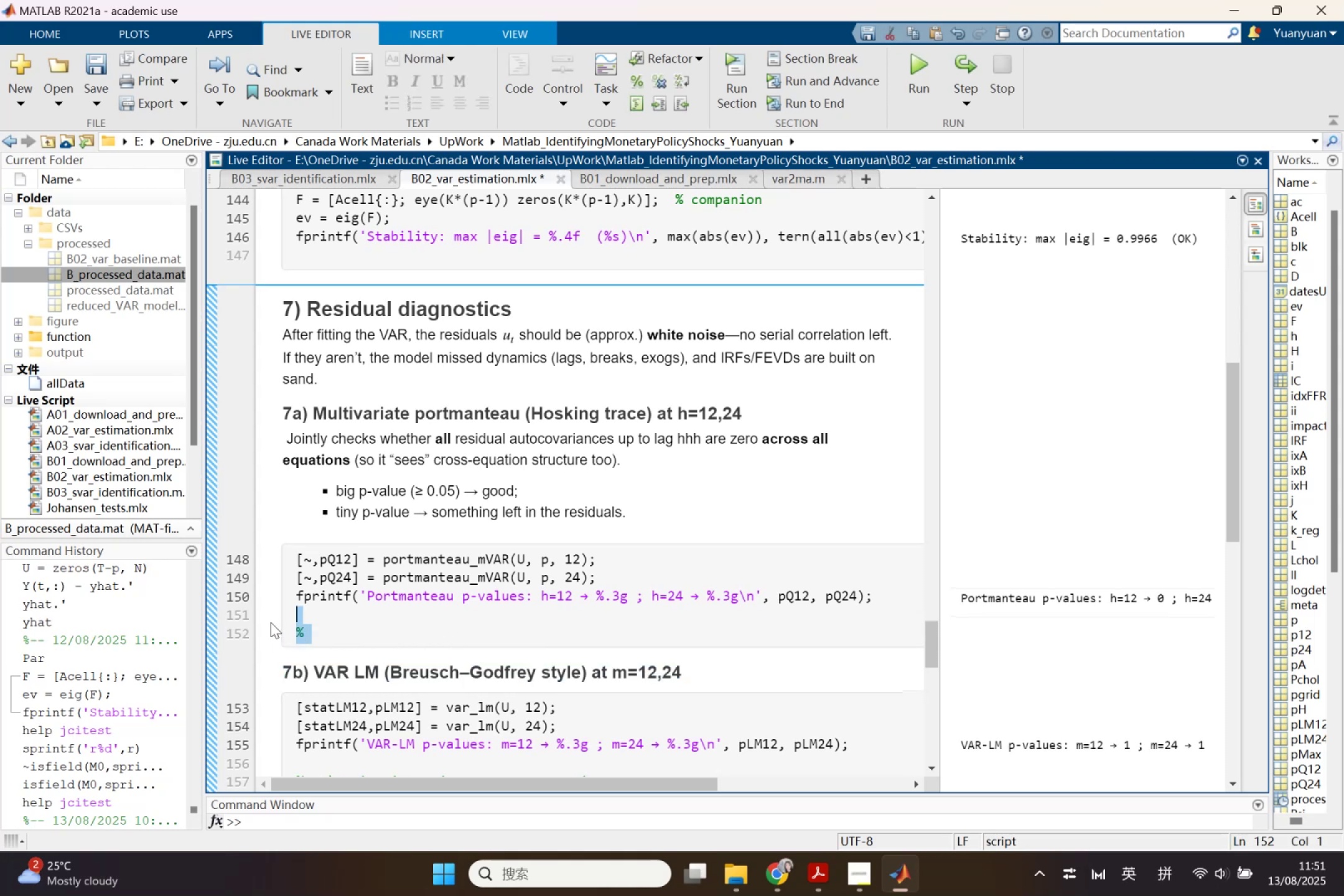 
key(Backspace)
 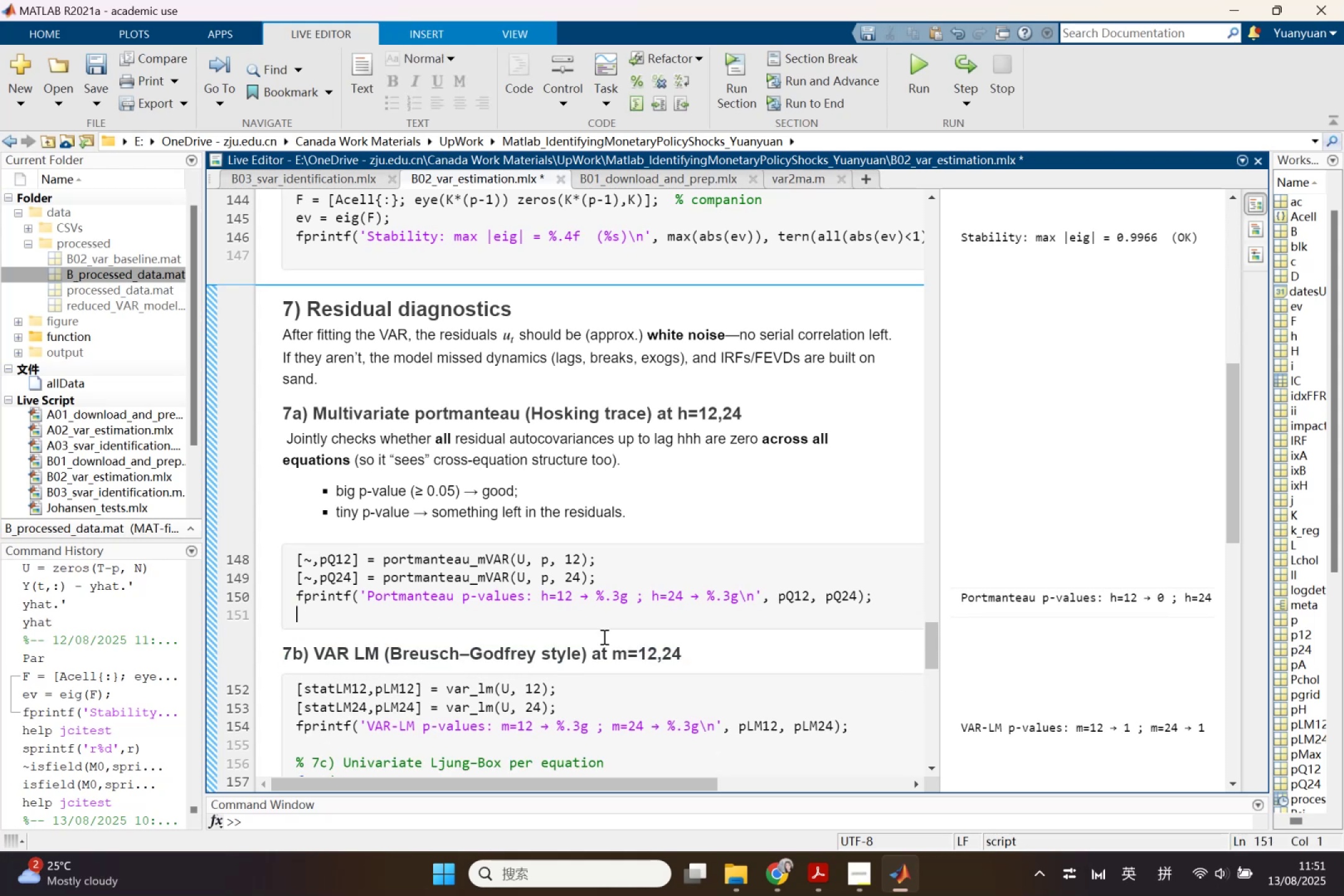 
left_click([761, 650])
 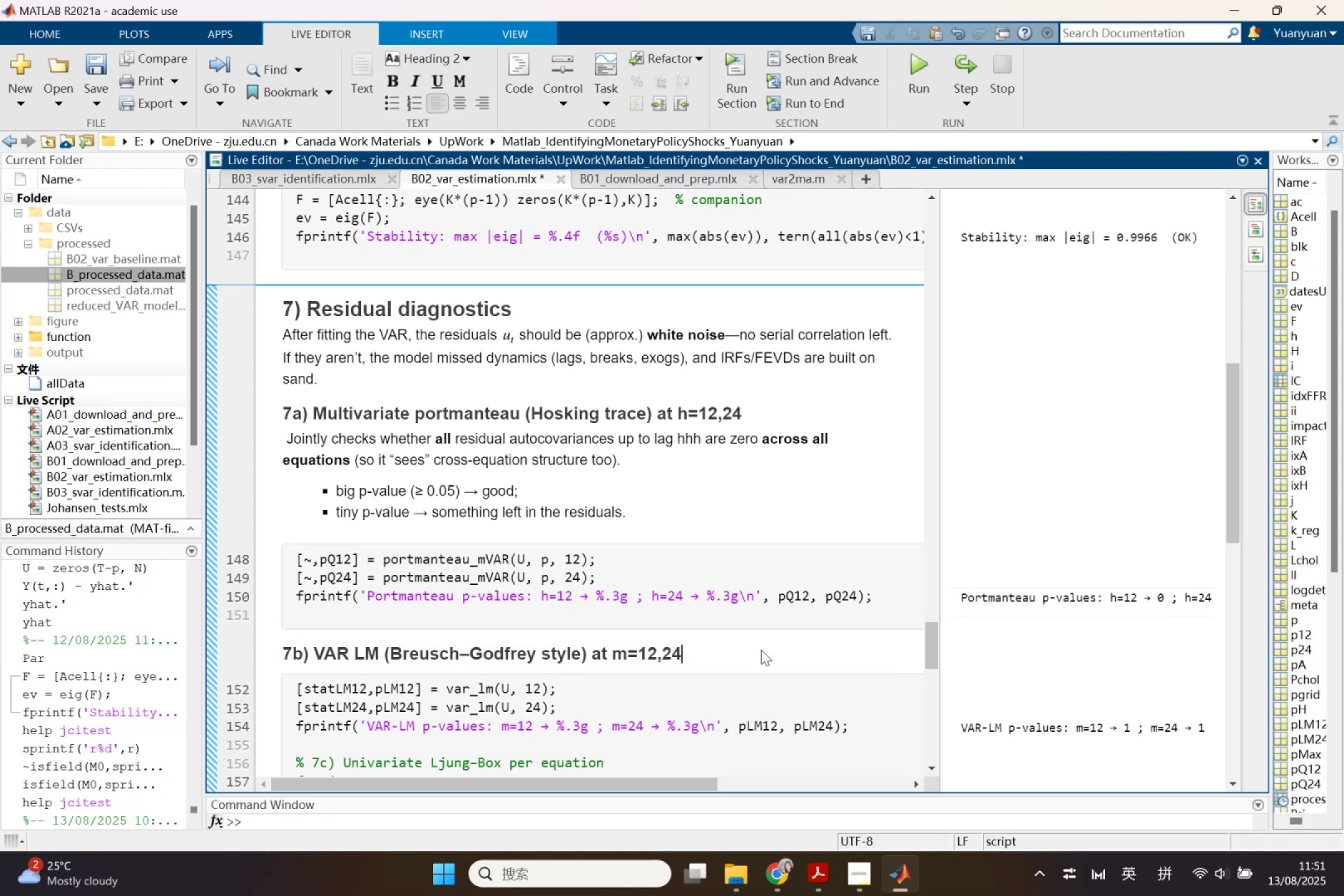 
key(Enter)
 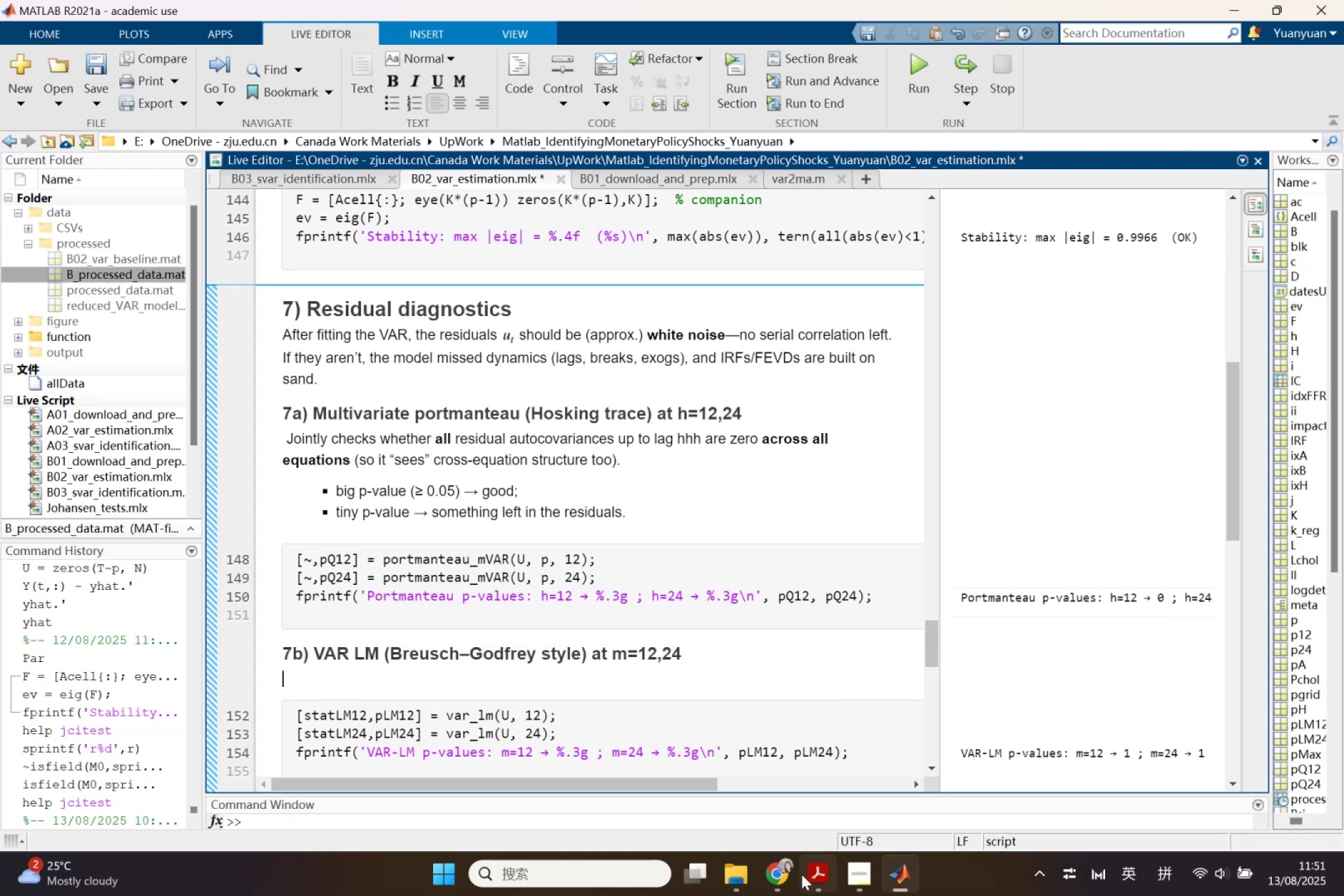 
left_click([782, 874])
 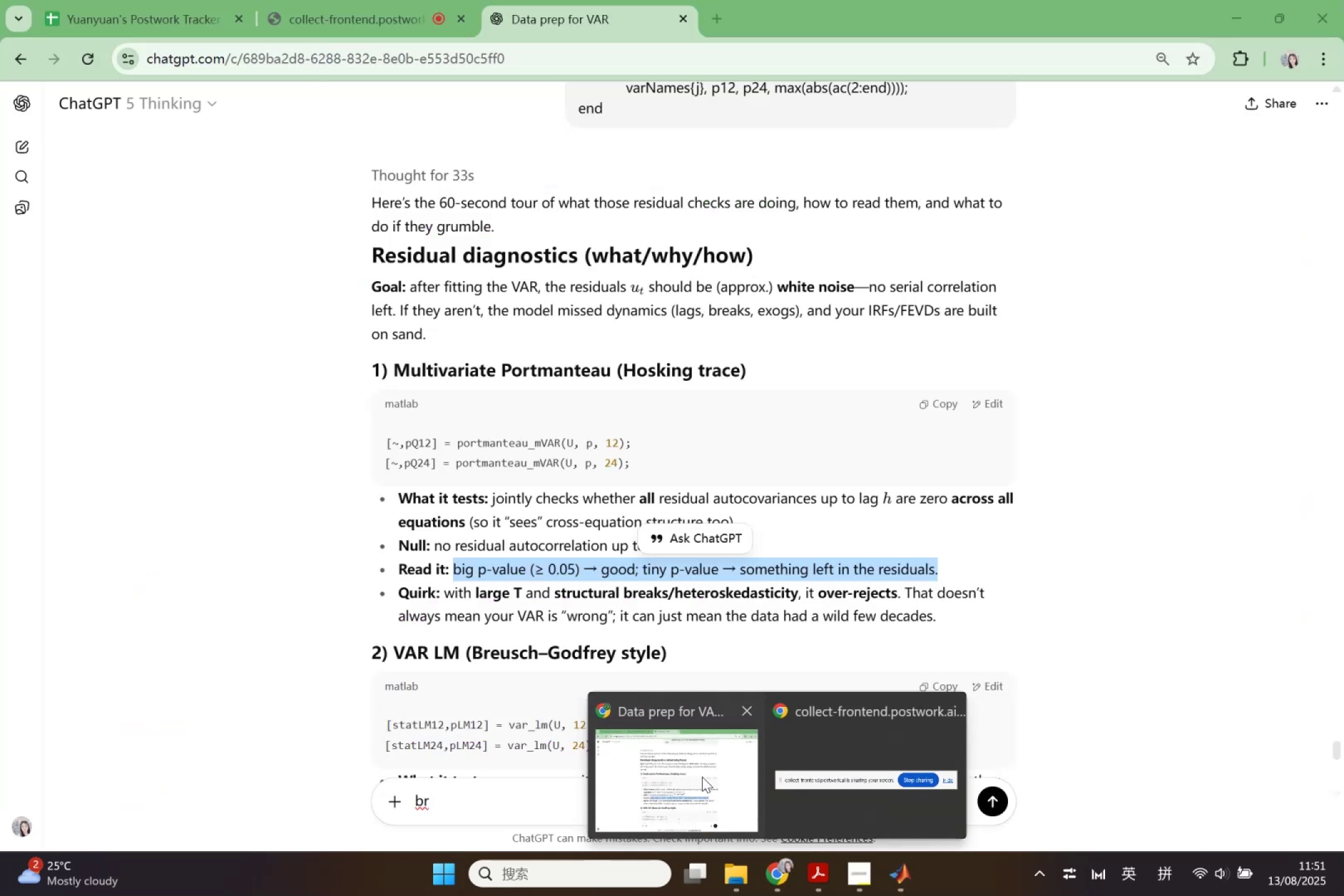 
double_click([702, 777])
 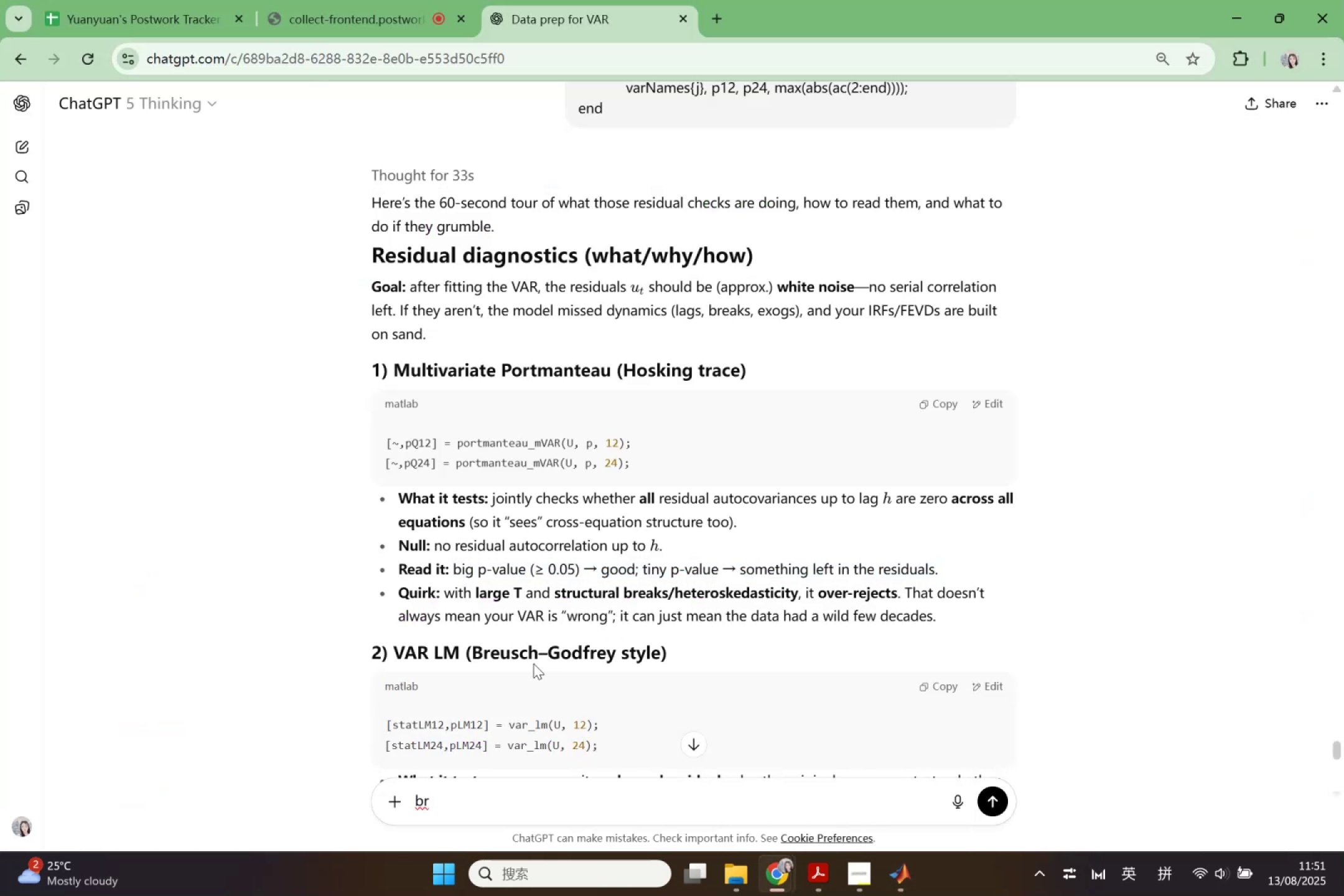 
scroll: coordinate [533, 663], scroll_direction: down, amount: 2.0
 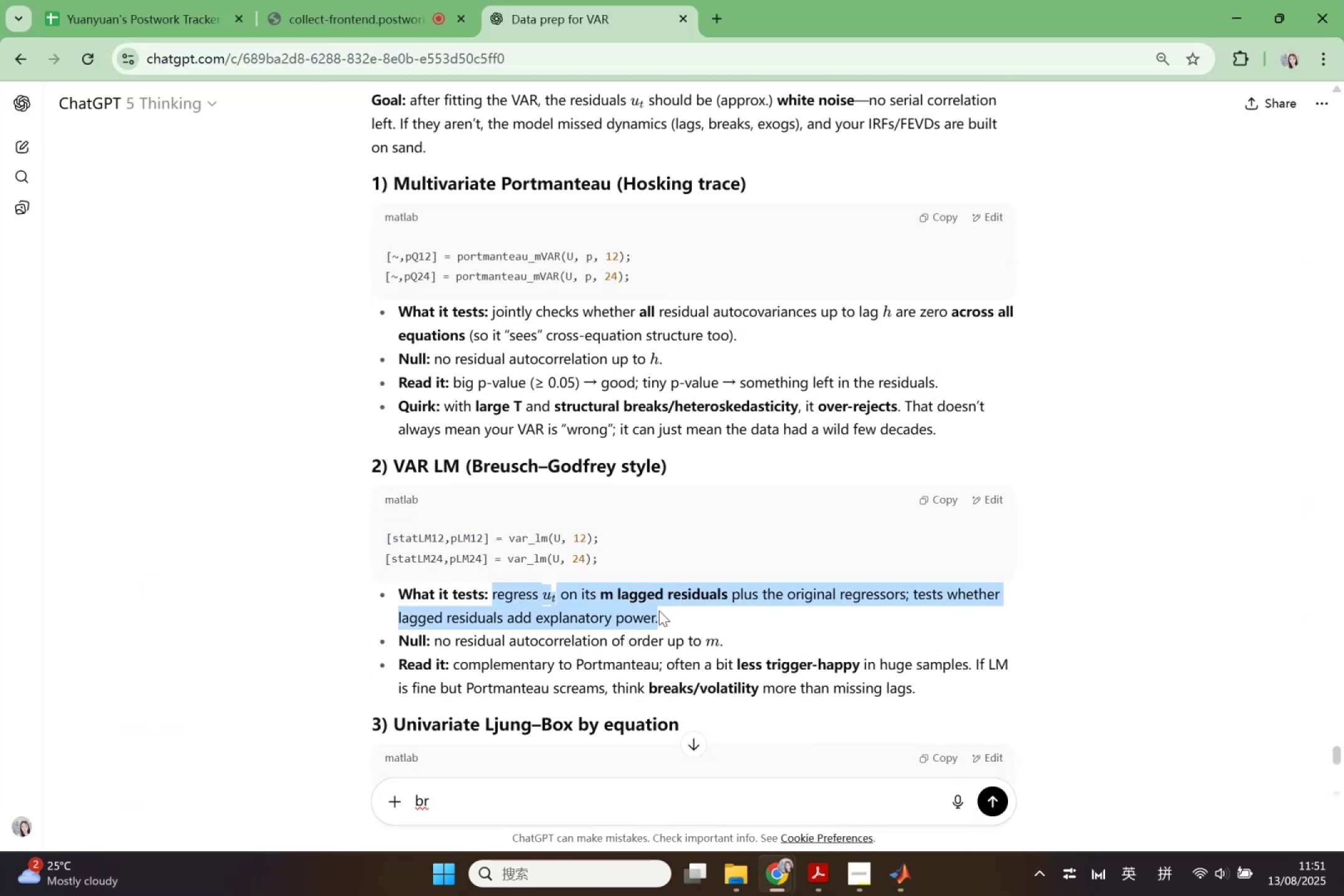 
key(Control+C)
 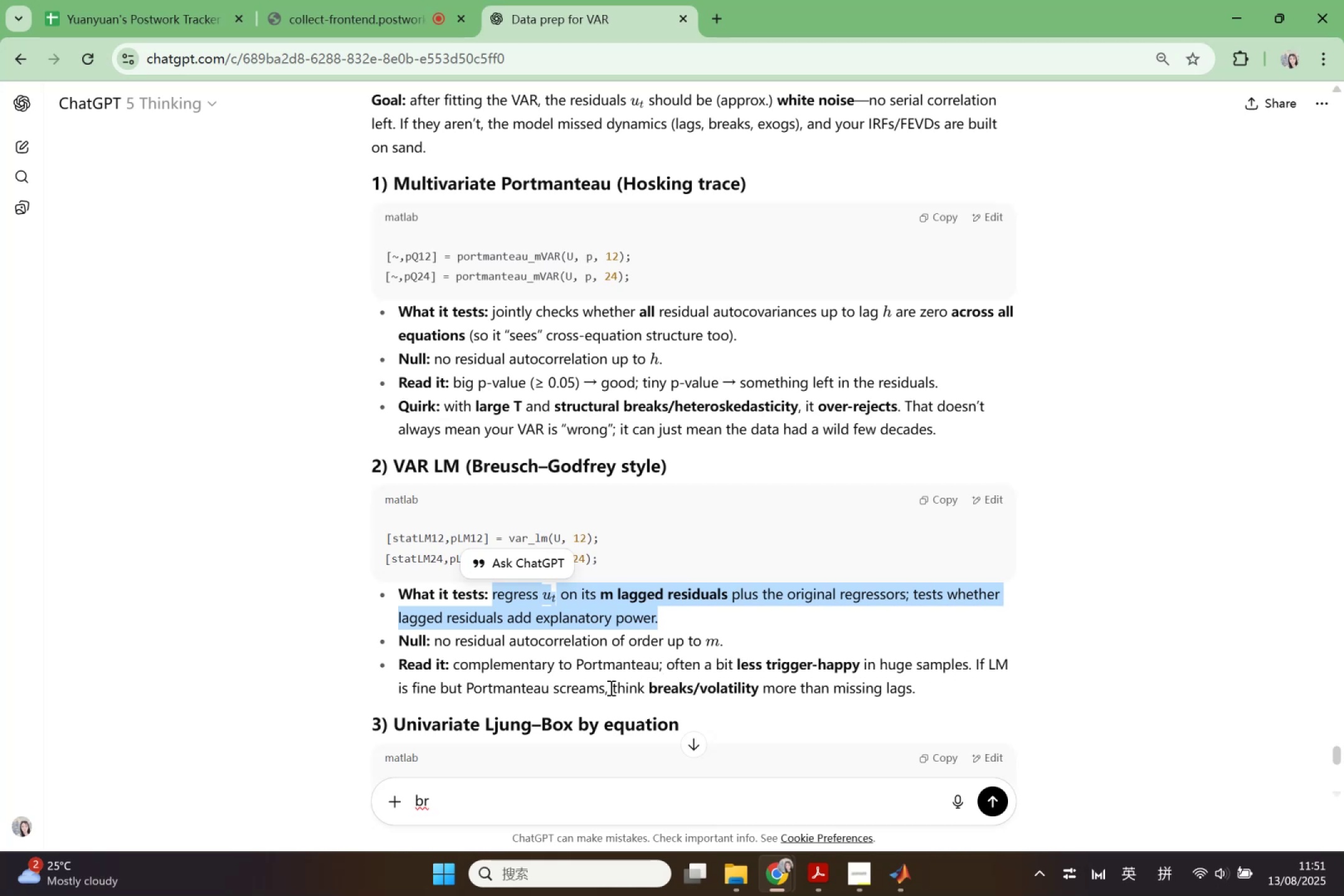 
wait(16.35)
 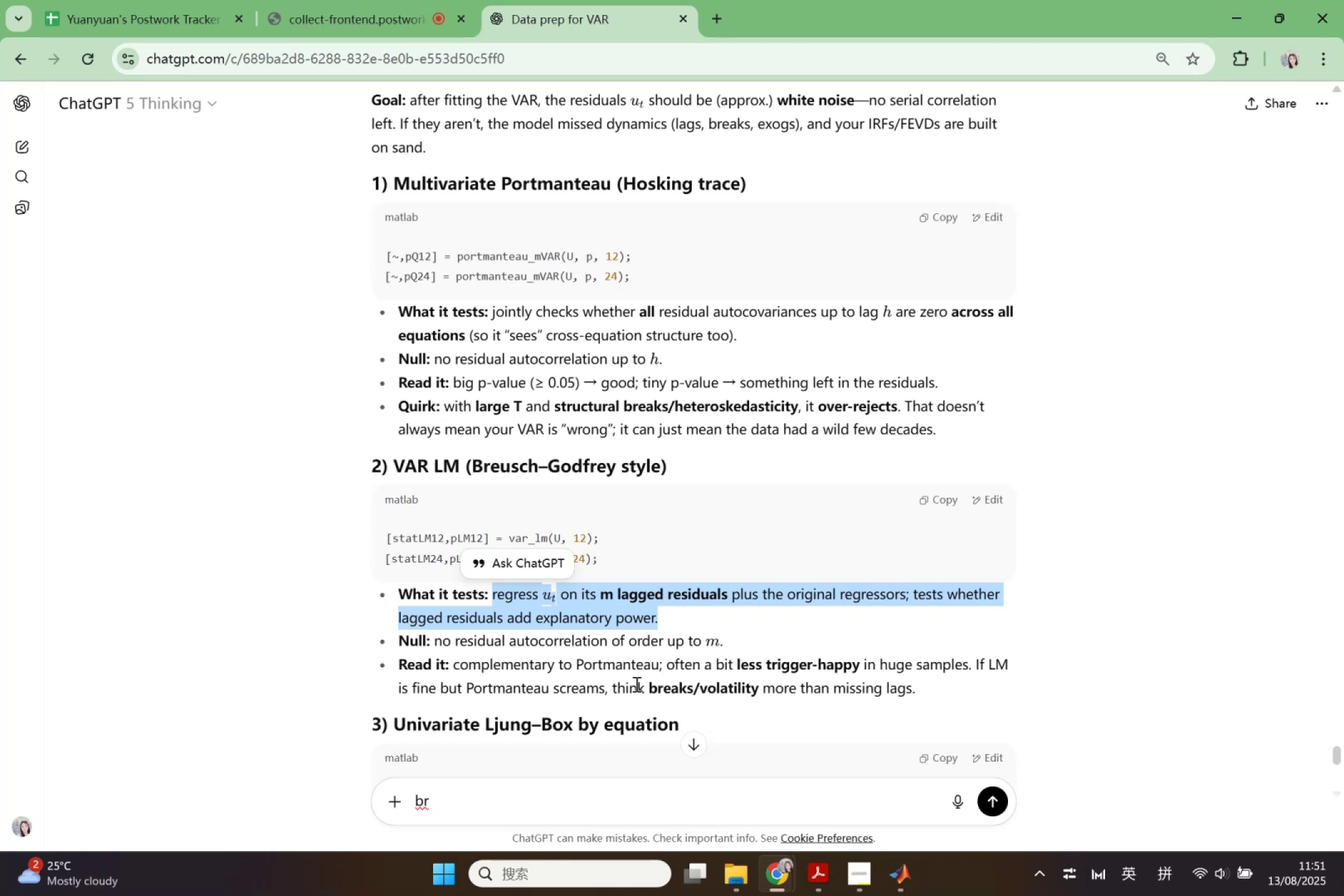 
key(Control+V)
 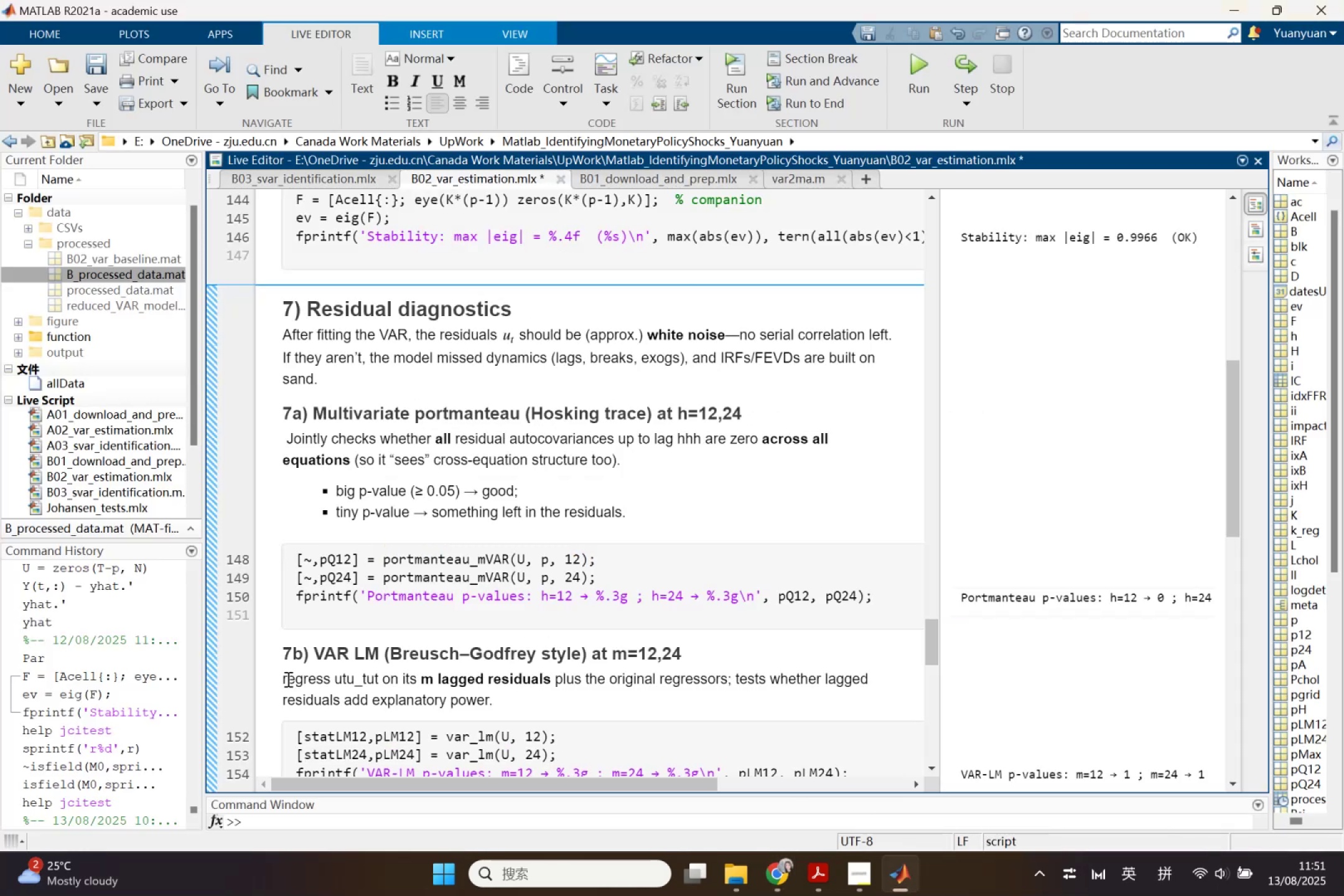 
hold_key(key=ShiftLeft, duration=0.94)
 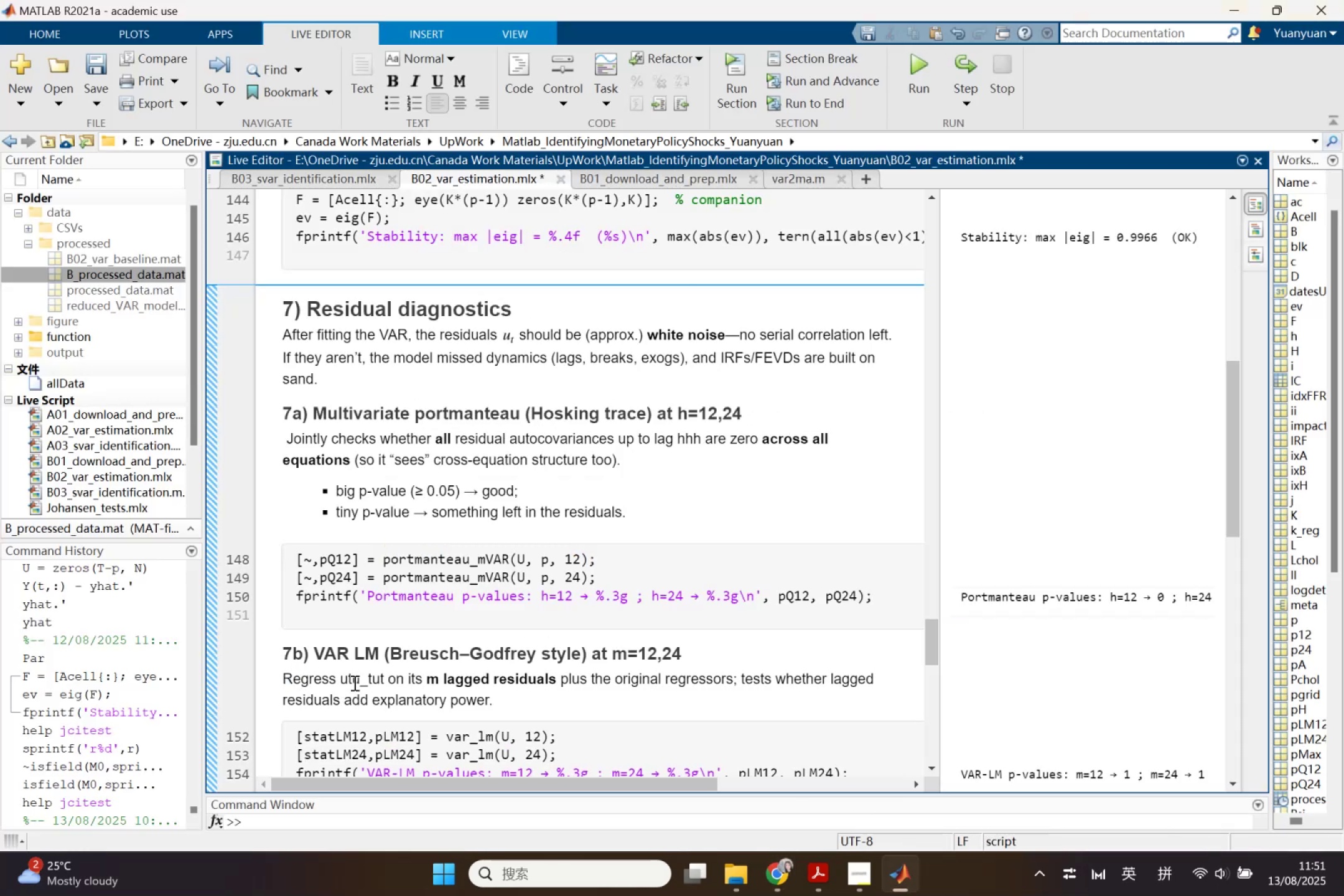 
key(Backspace)
 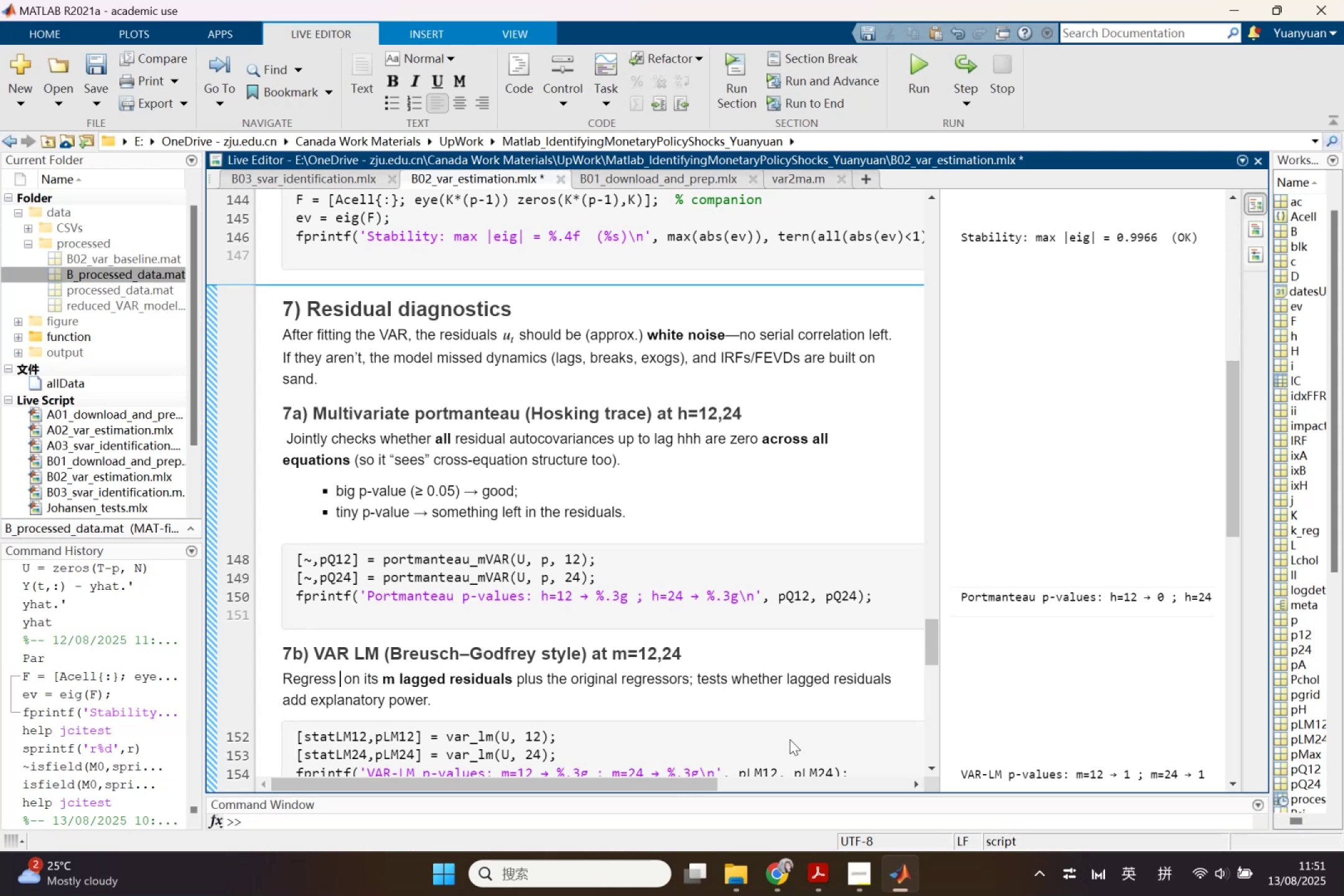 
key(Control+Shift+L)
 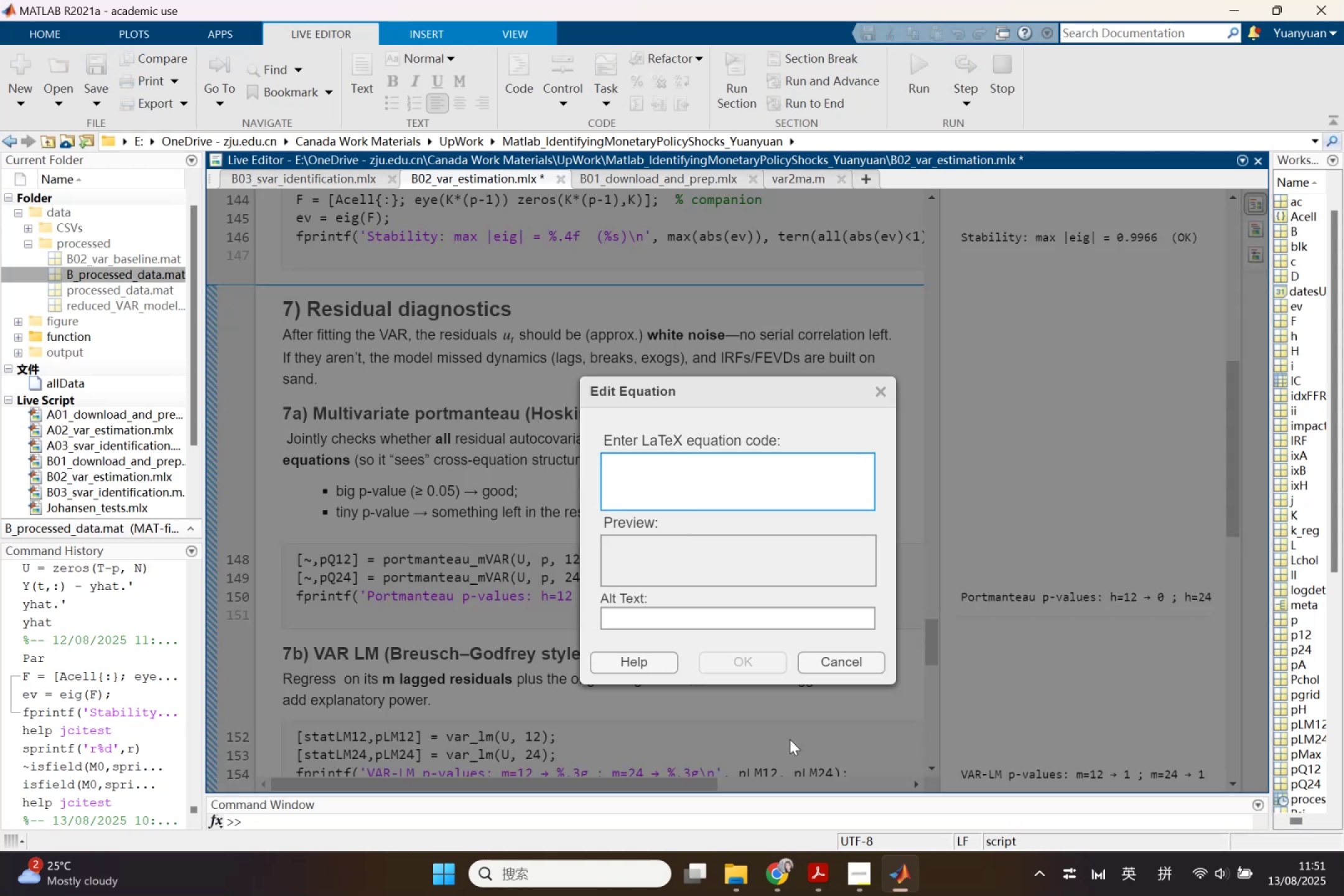 
key(U)
 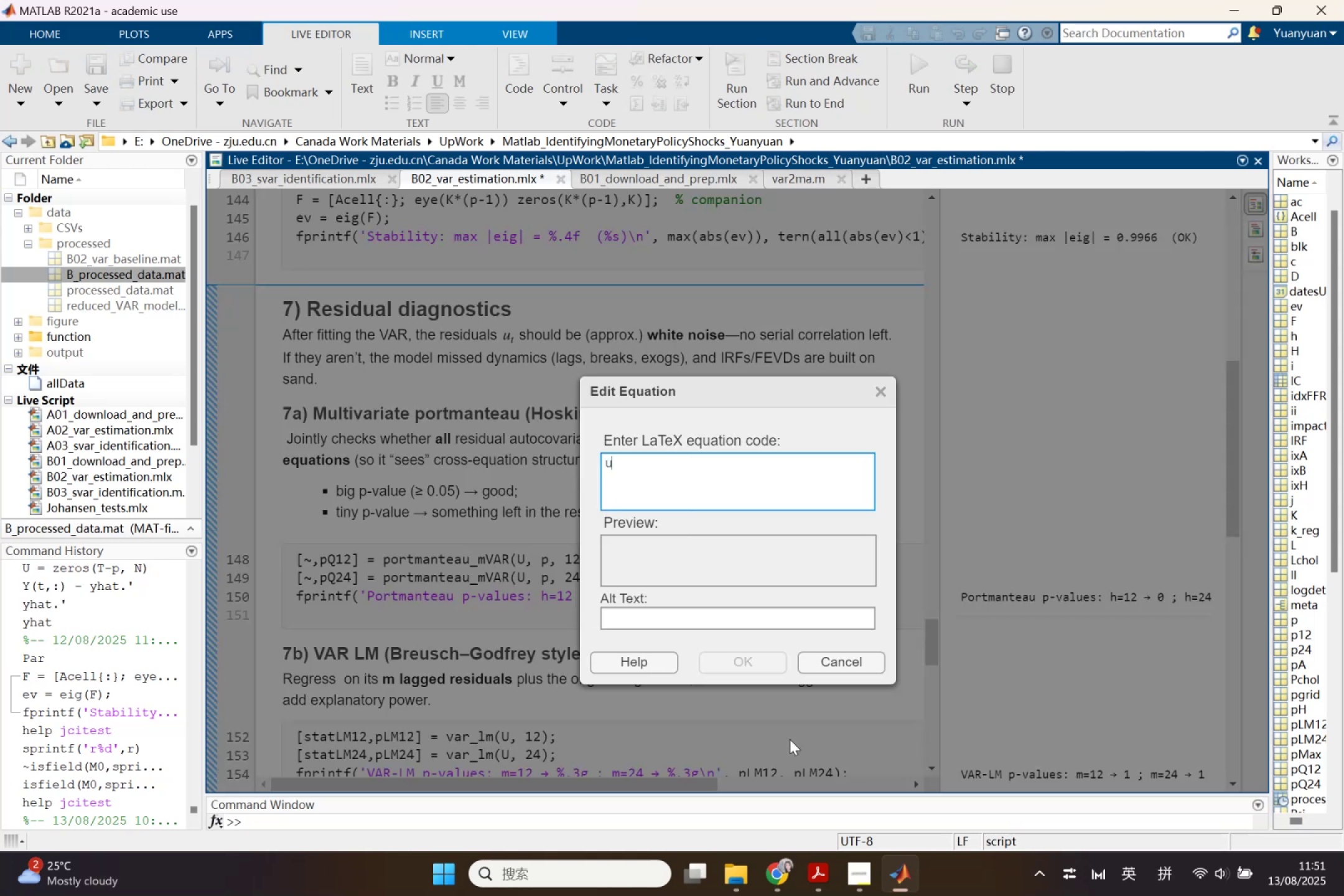 
key(Shift+ShiftLeft)
 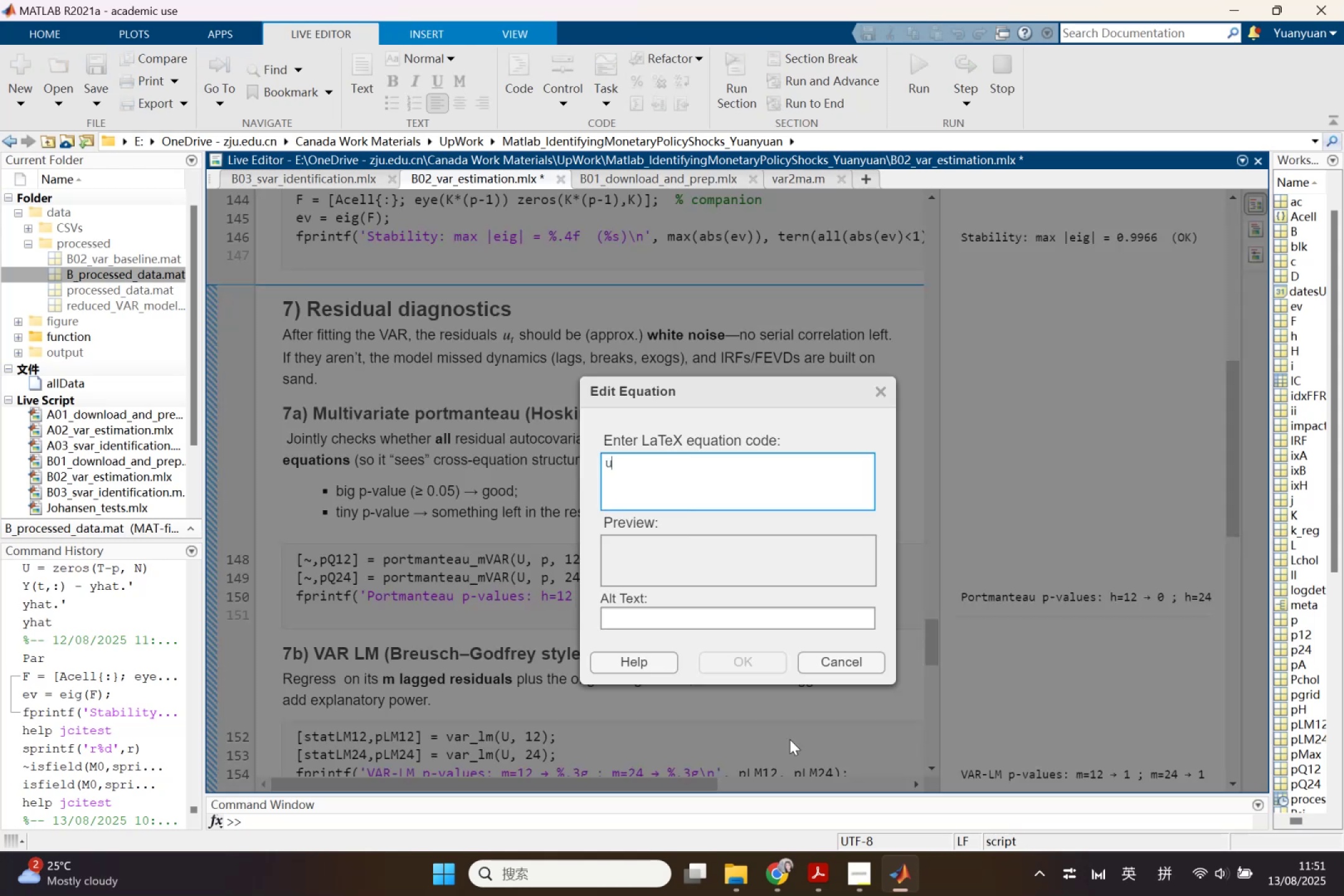 
key(Shift+Minus)
 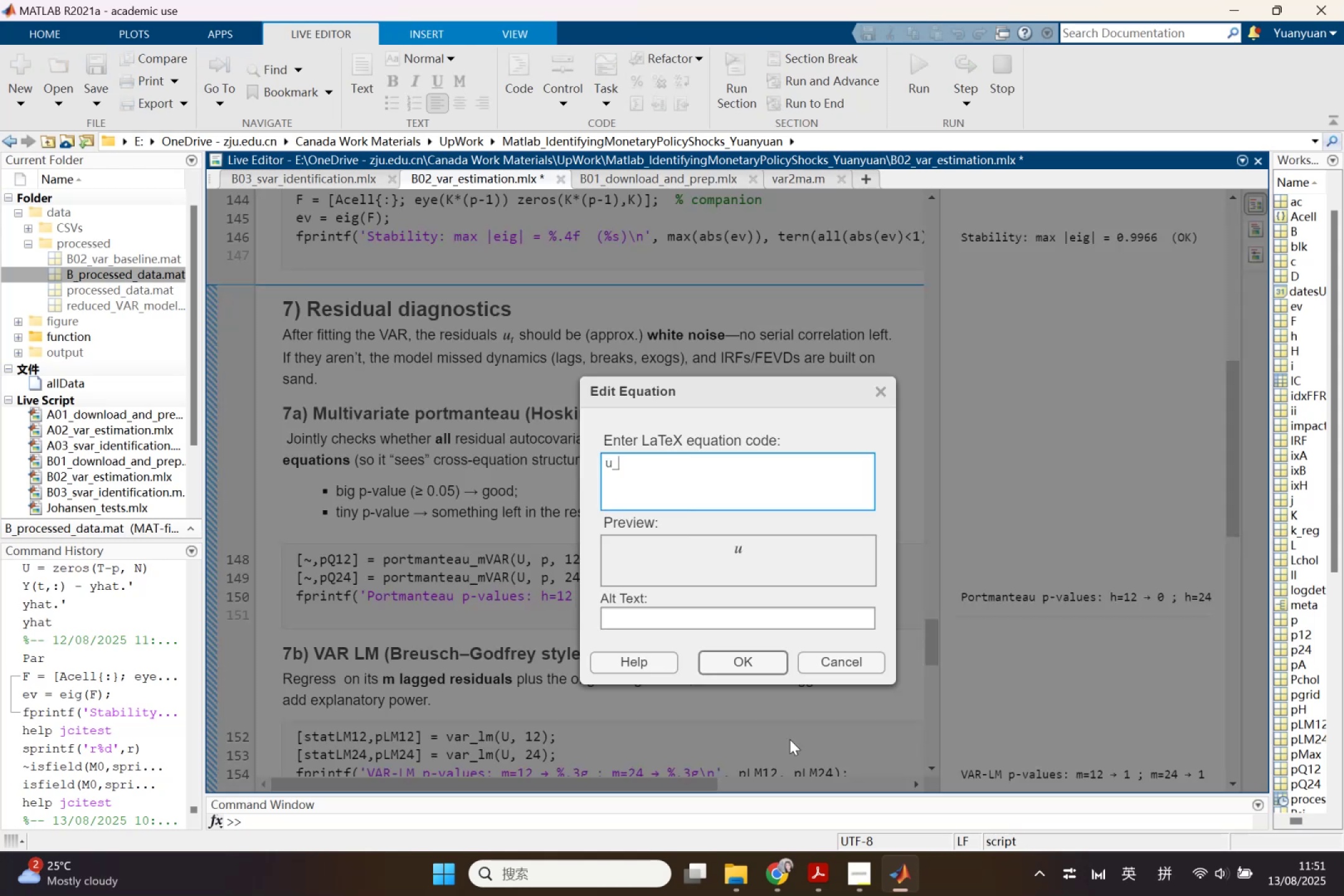 
key(T)
 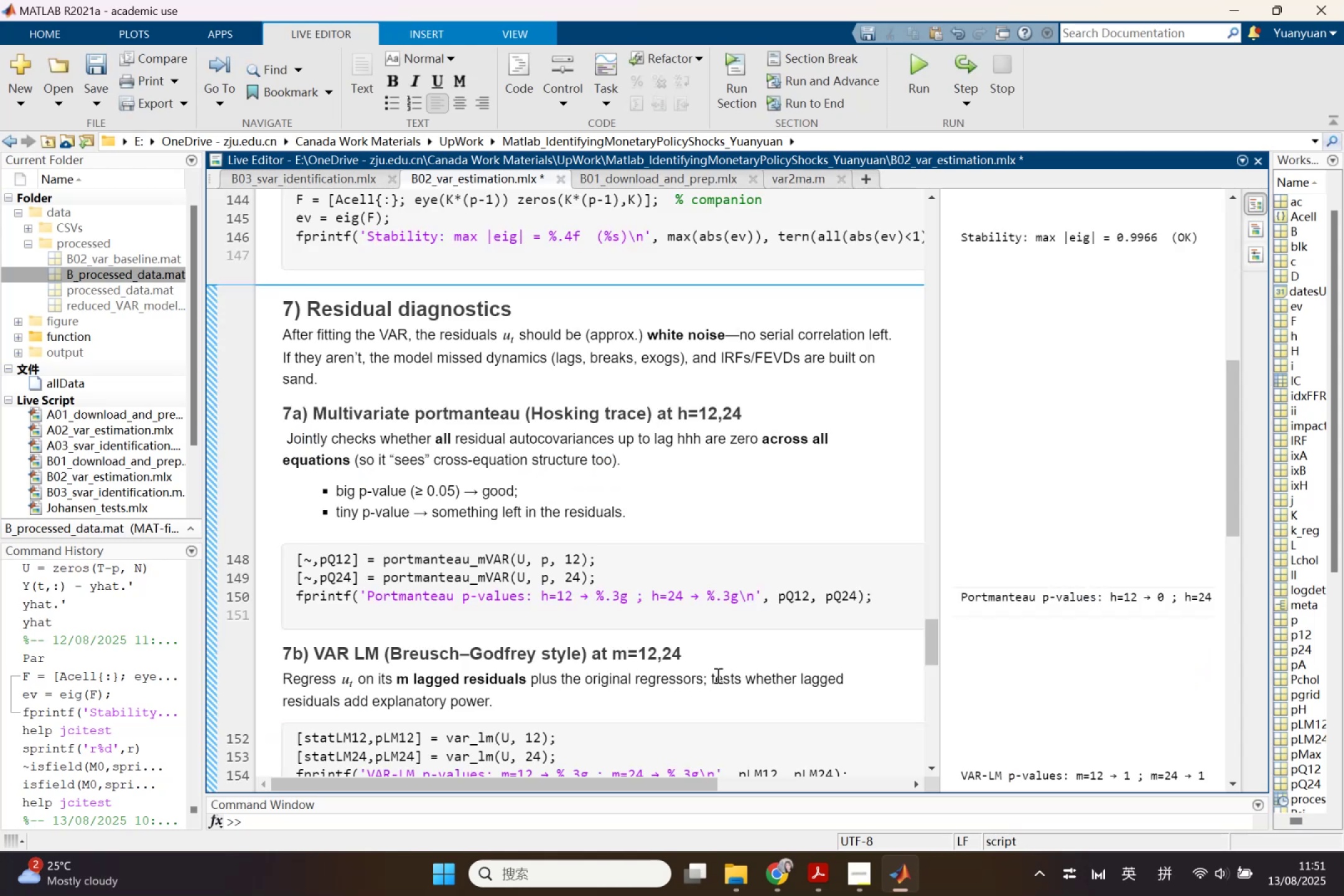 
wait(5.25)
 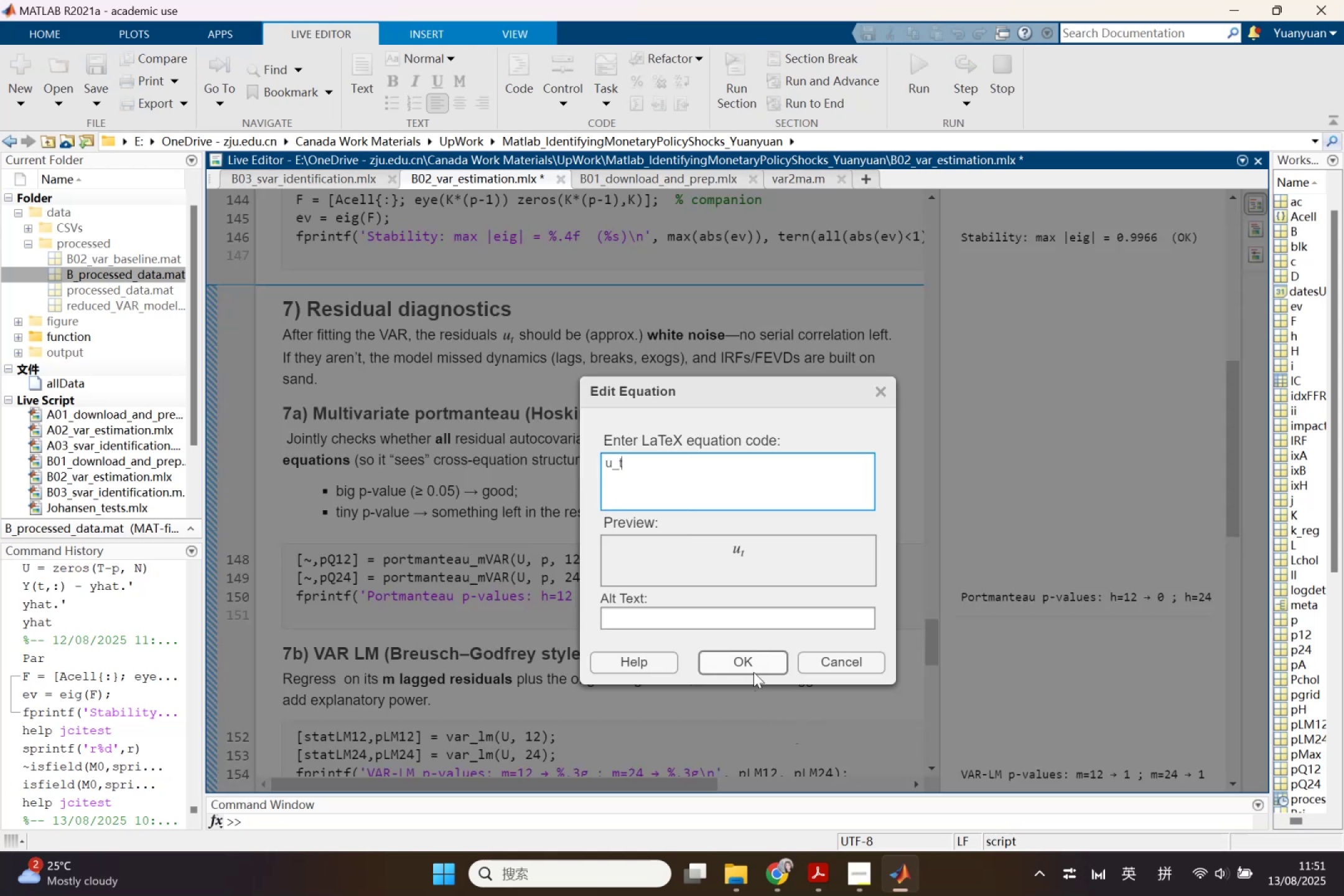 
scroll: coordinate [712, 680], scroll_direction: down, amount: 2.0
 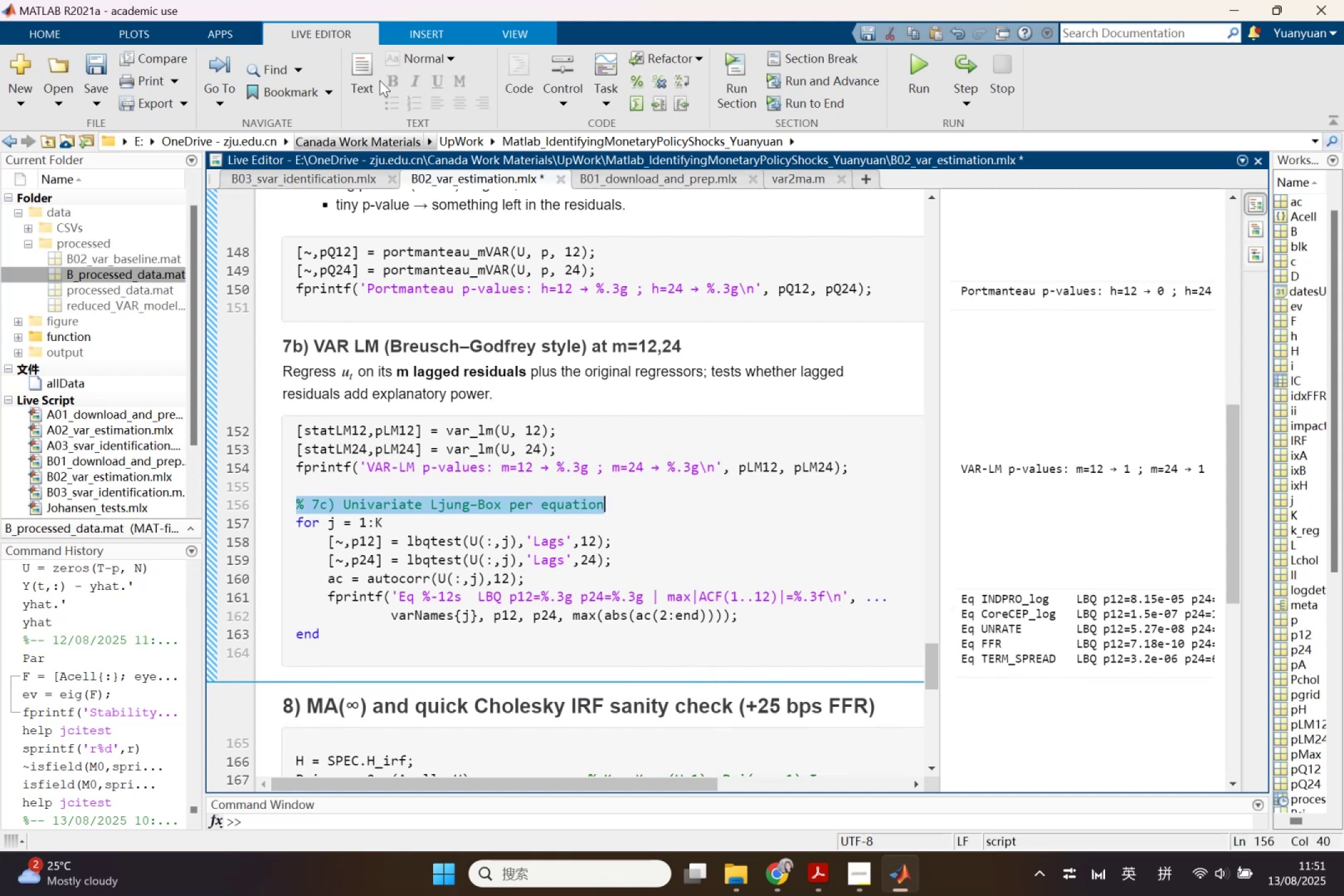 
left_click([362, 61])
 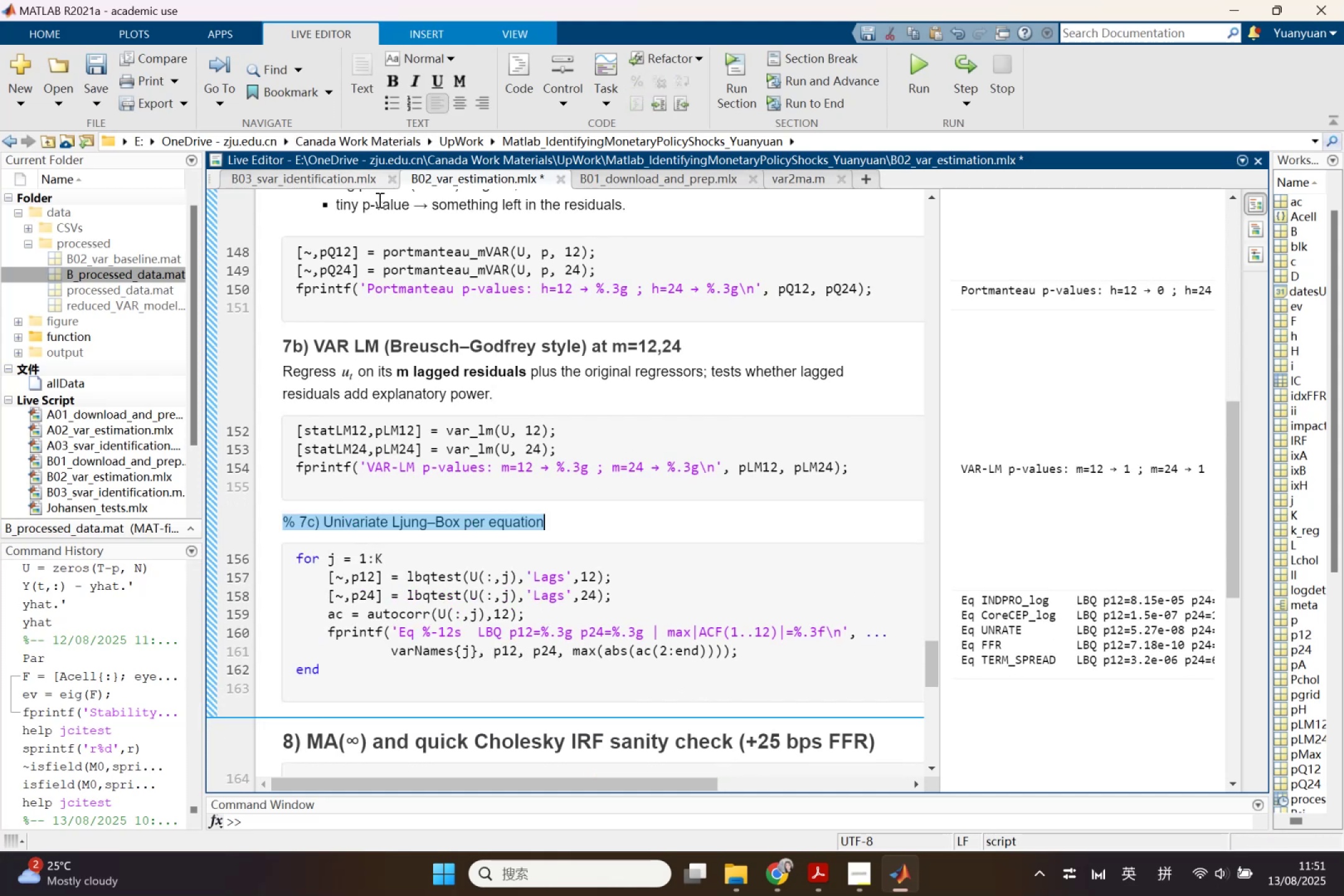 
key(Control+Shift+2)
 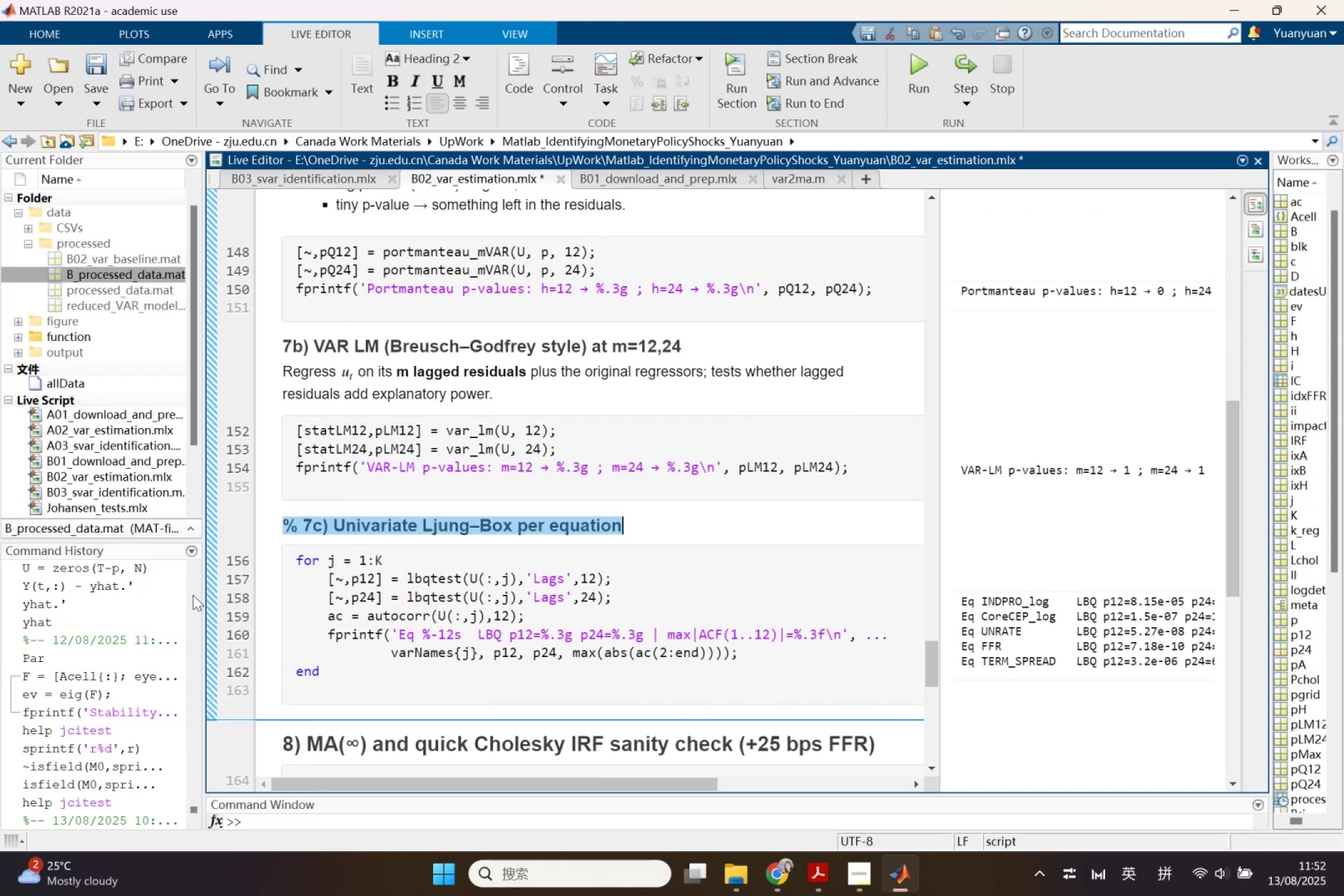 
left_click([304, 529])
 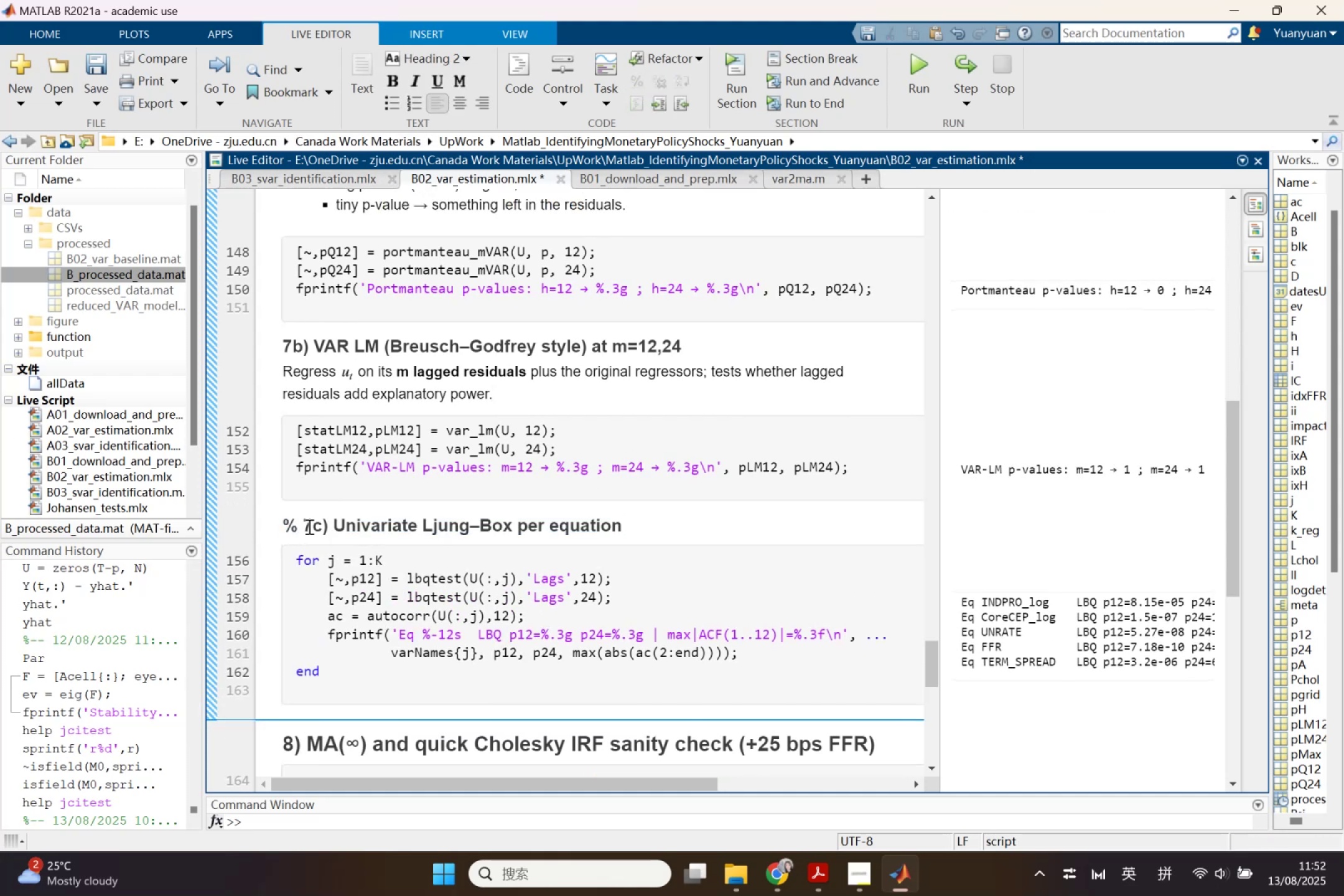 
key(Backspace)
 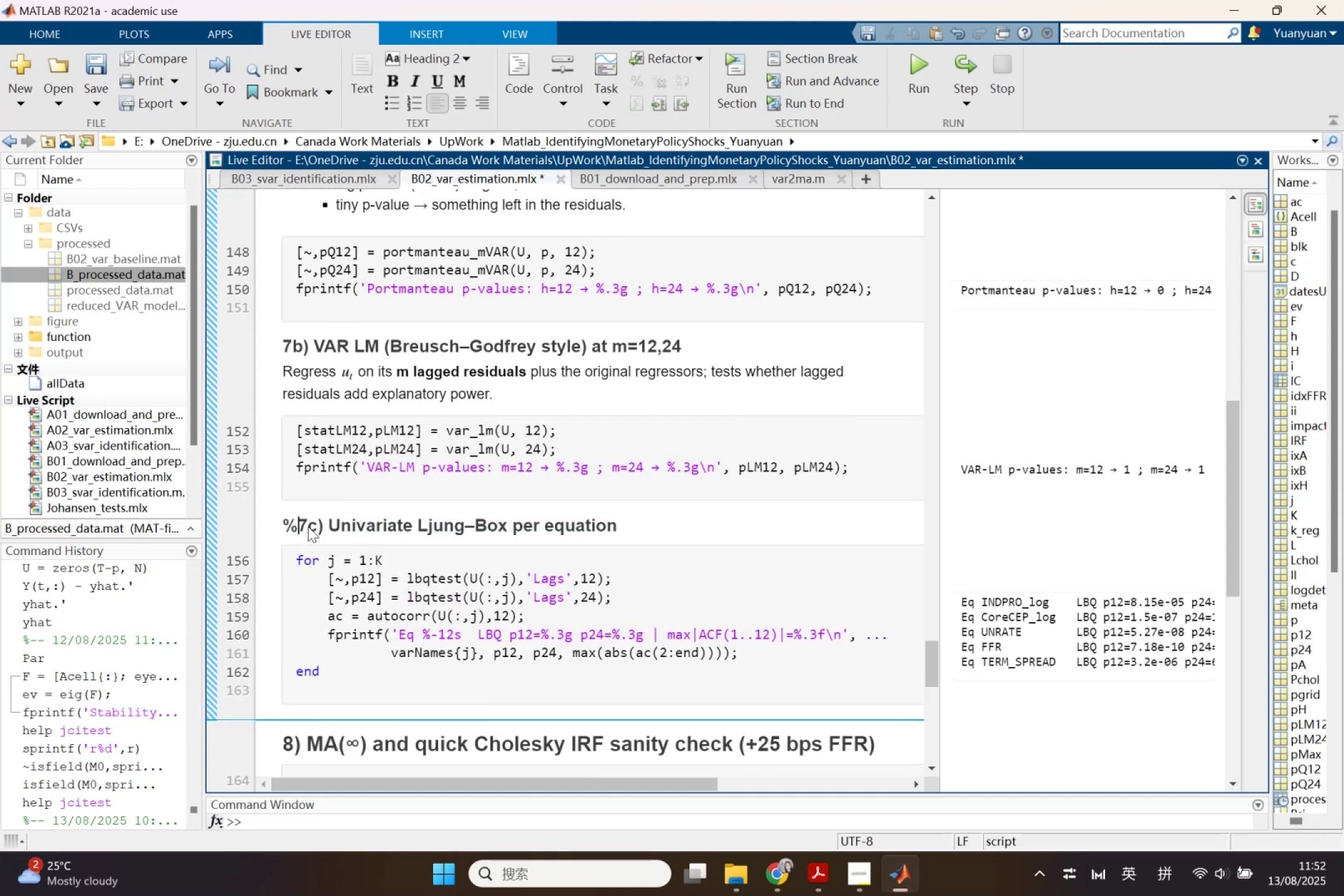 
key(Backspace)
 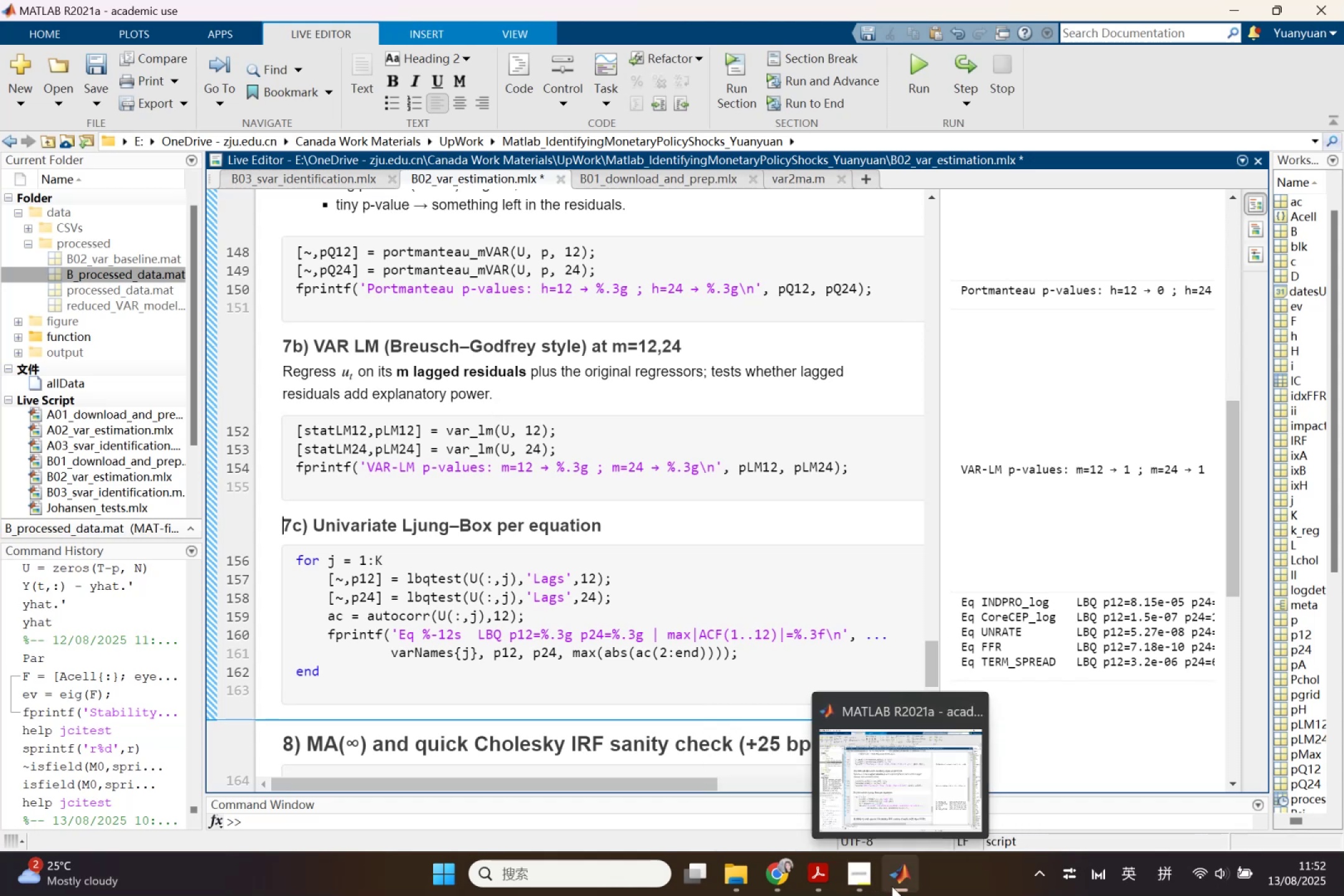 
left_click([783, 870])
 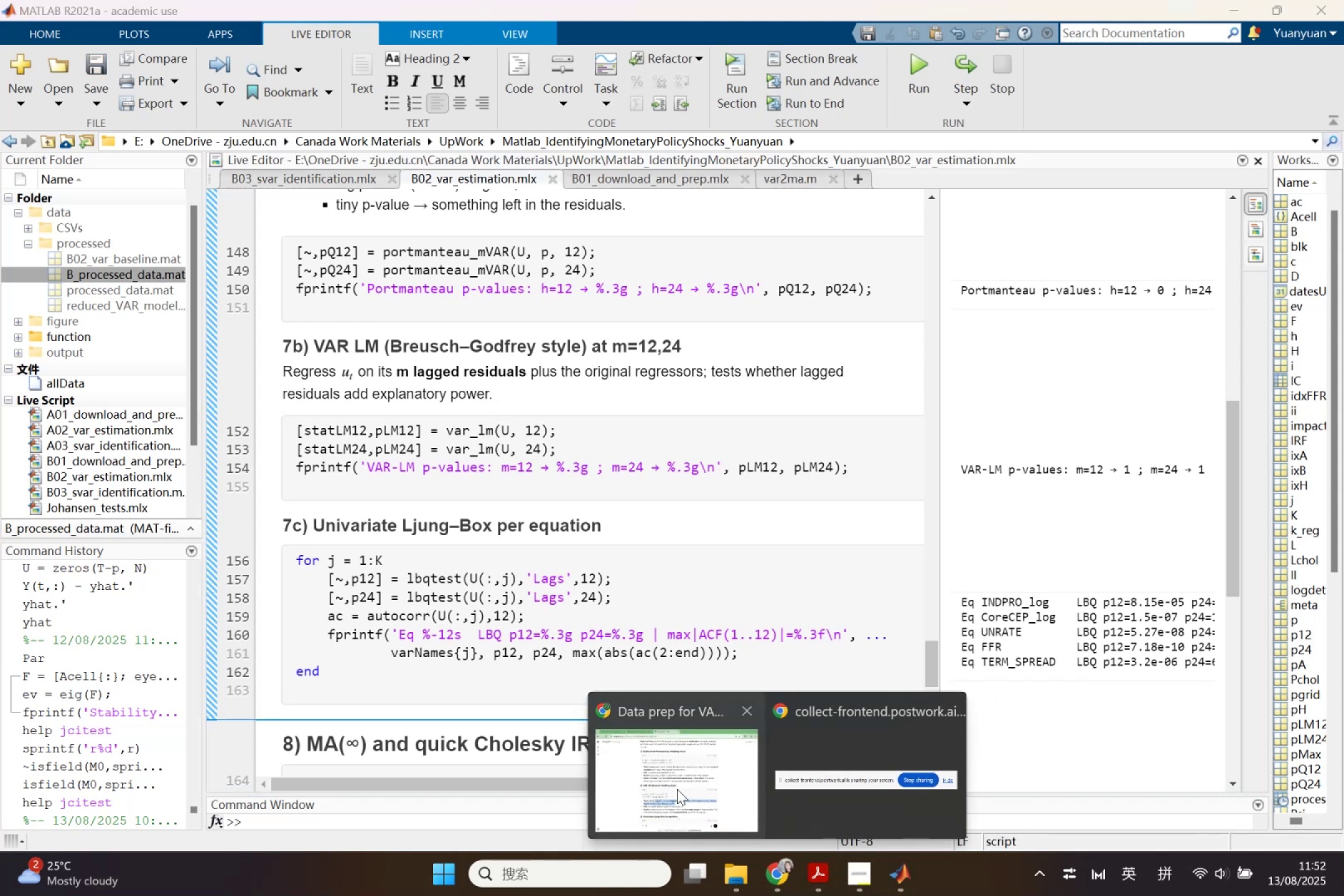 
left_click([676, 788])
 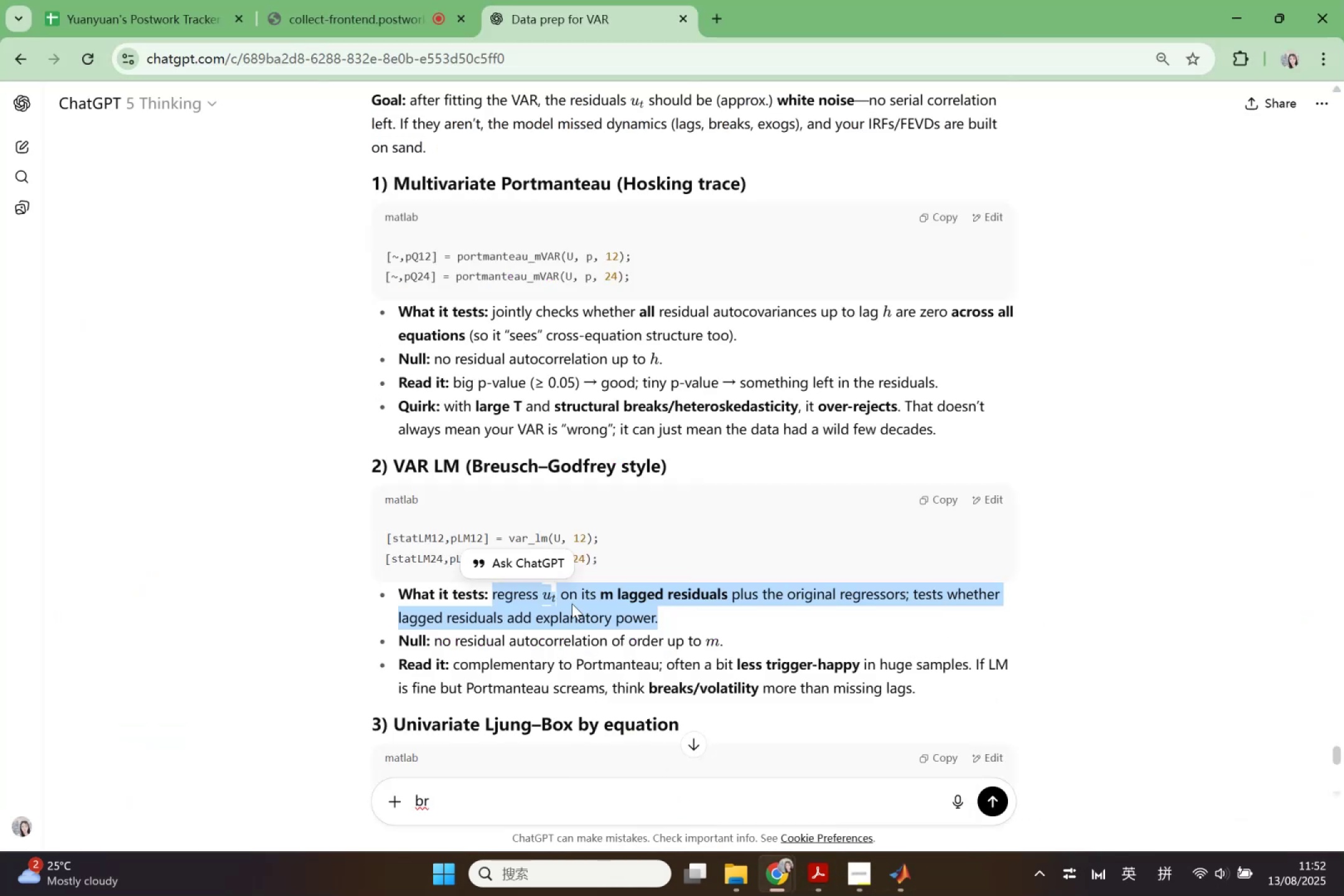 
scroll: coordinate [573, 602], scroll_direction: down, amount: 2.0
 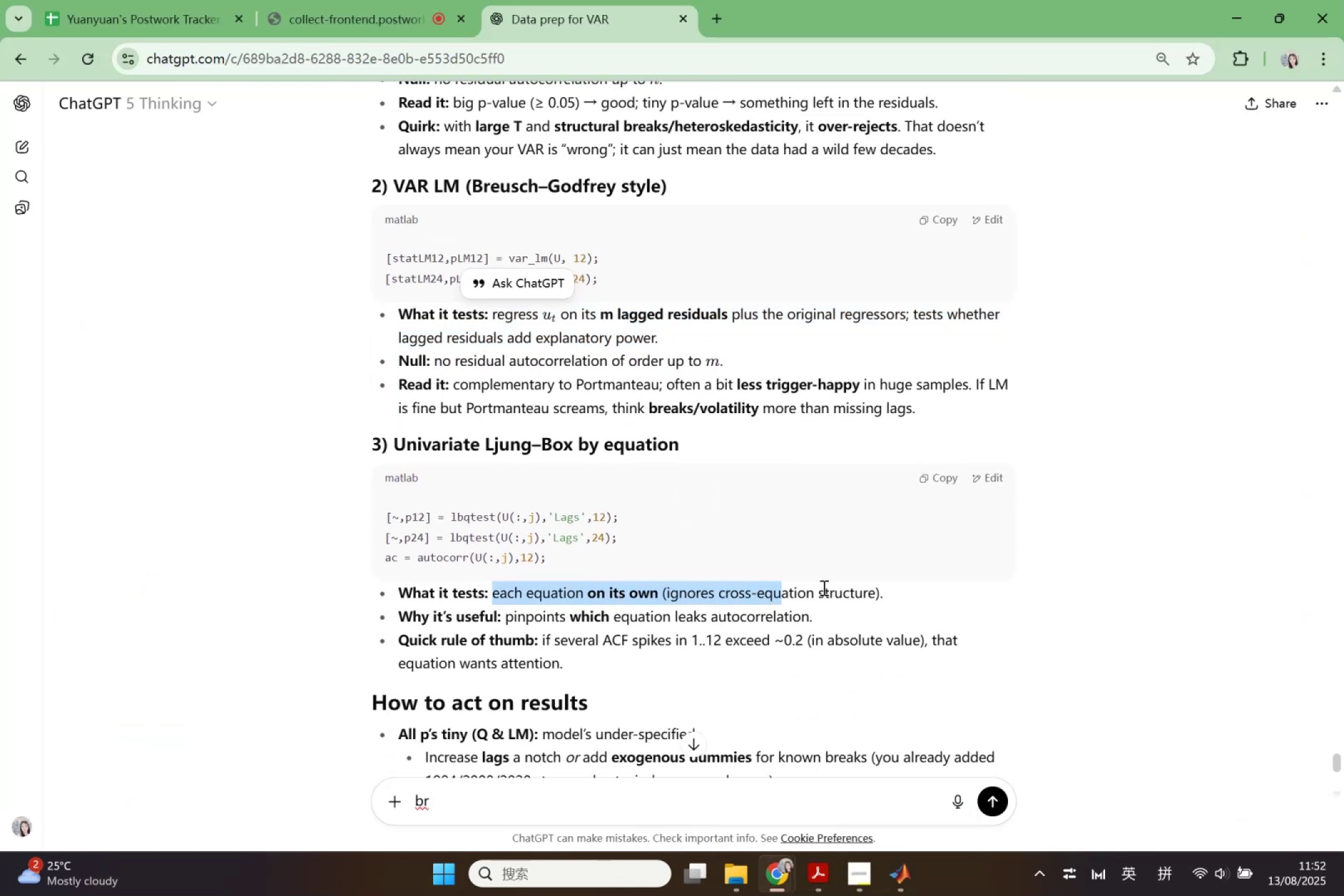 
hold_key(key=ControlLeft, duration=1.59)
 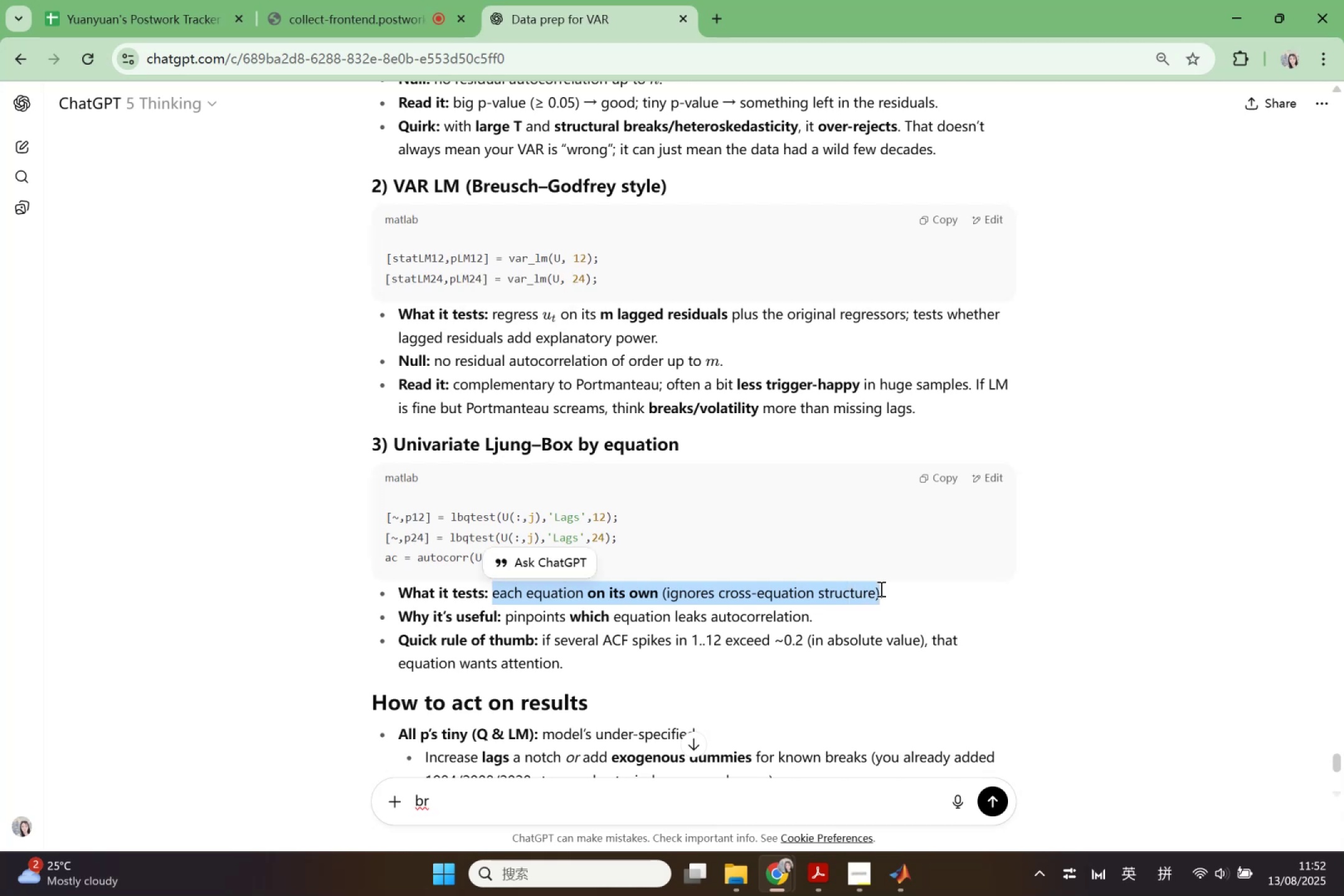 
hold_key(key=C, duration=0.38)
 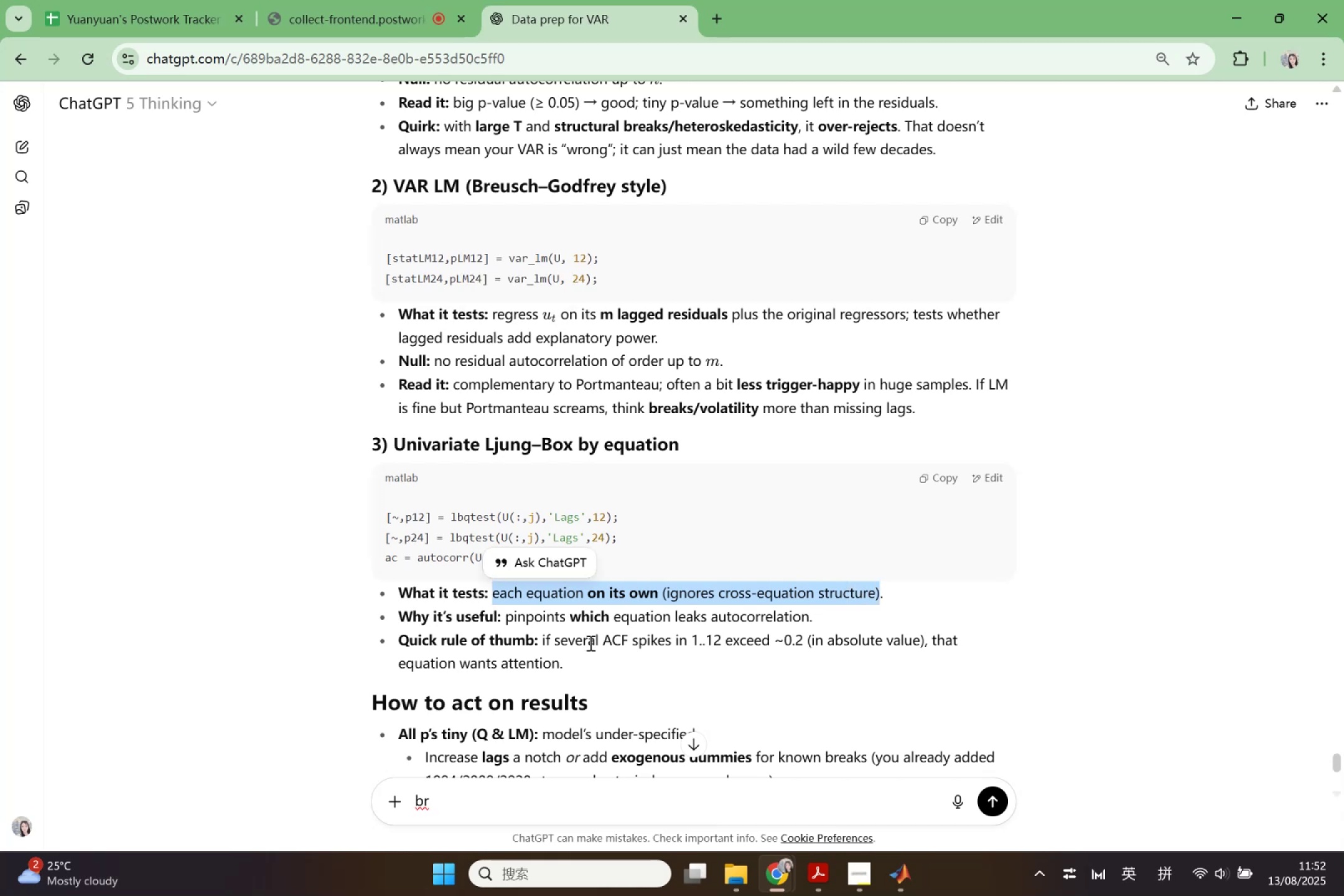 
scroll: coordinate [606, 641], scroll_direction: down, amount: 2.0
 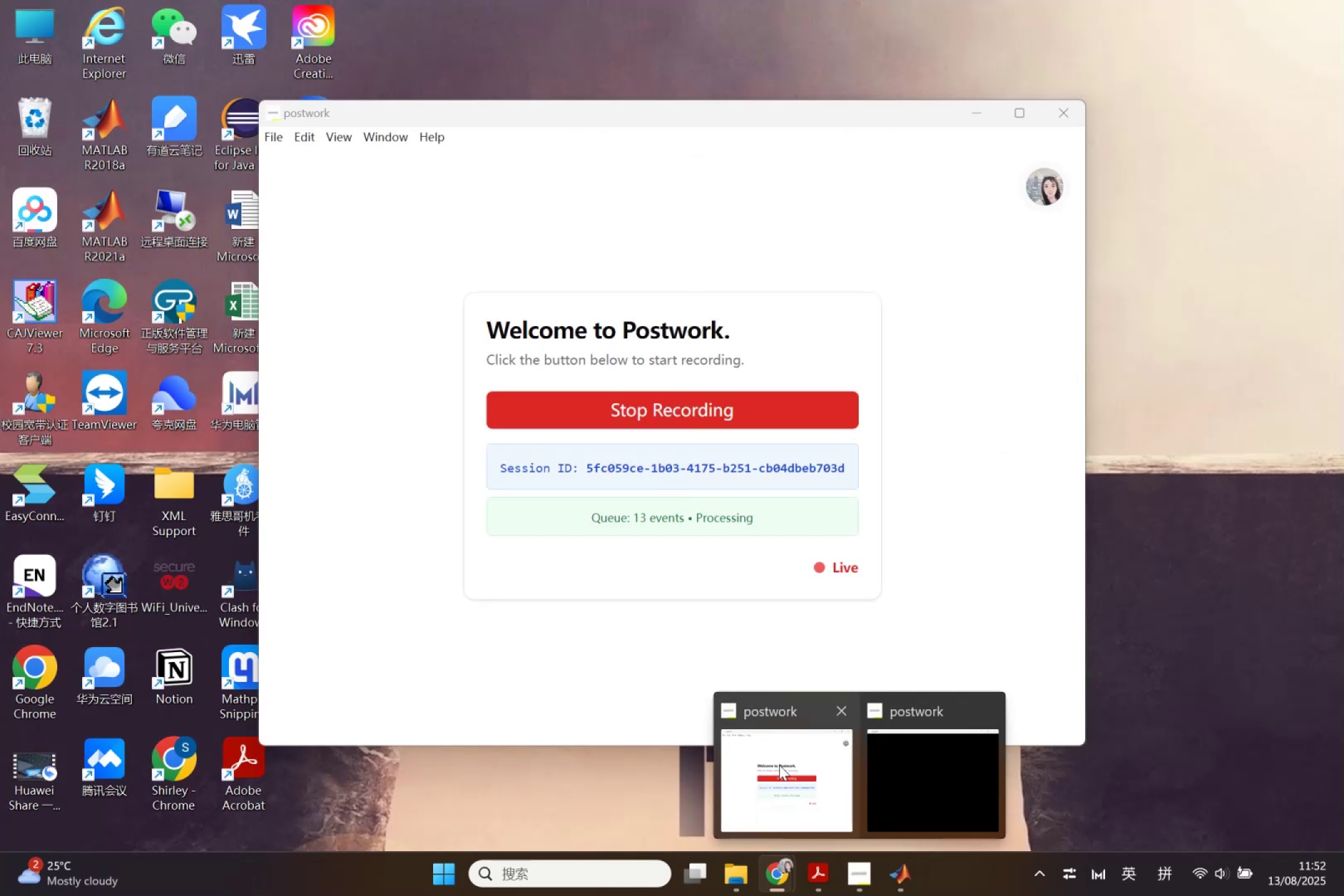 
left_click([788, 872])
 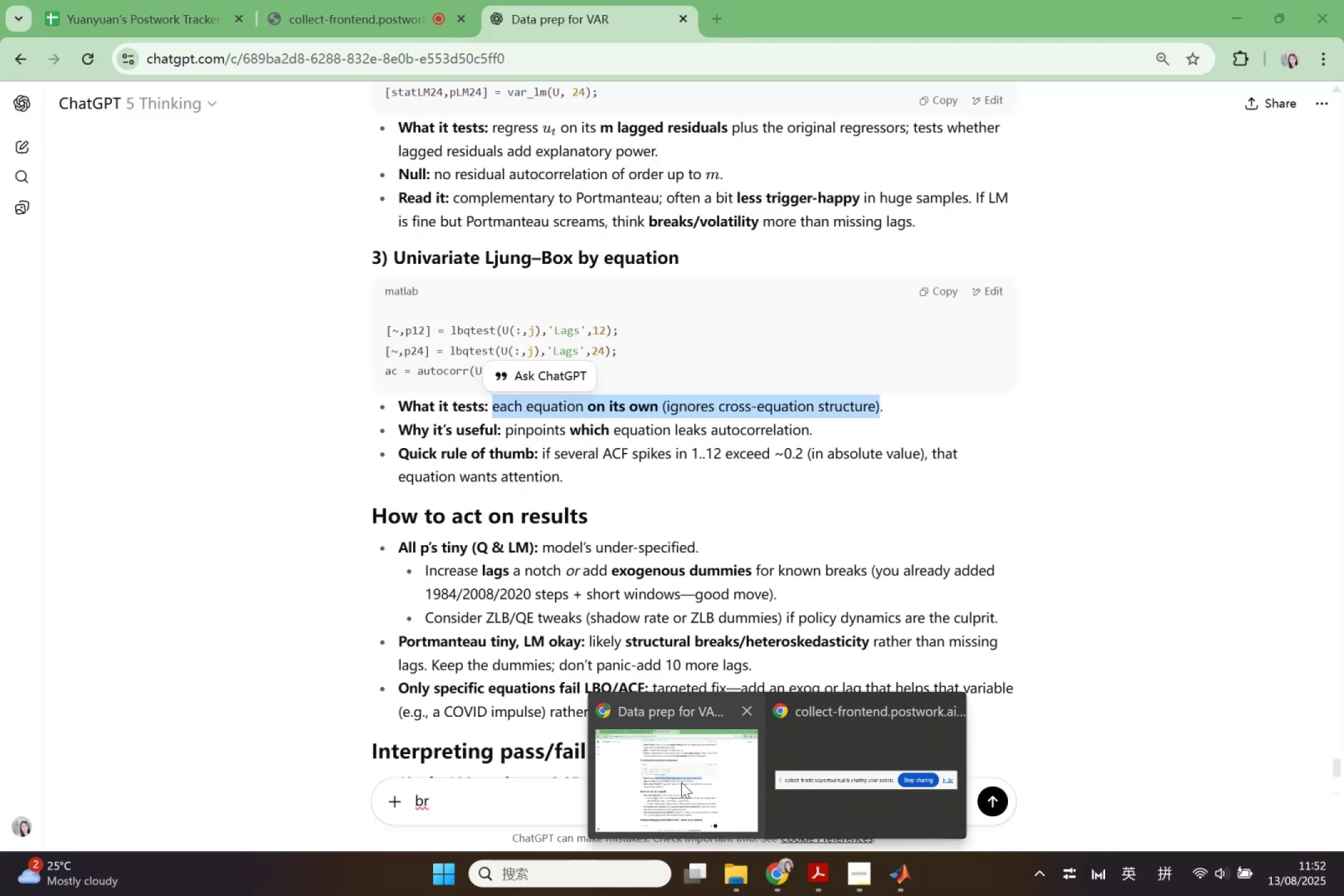 
left_click([681, 782])
 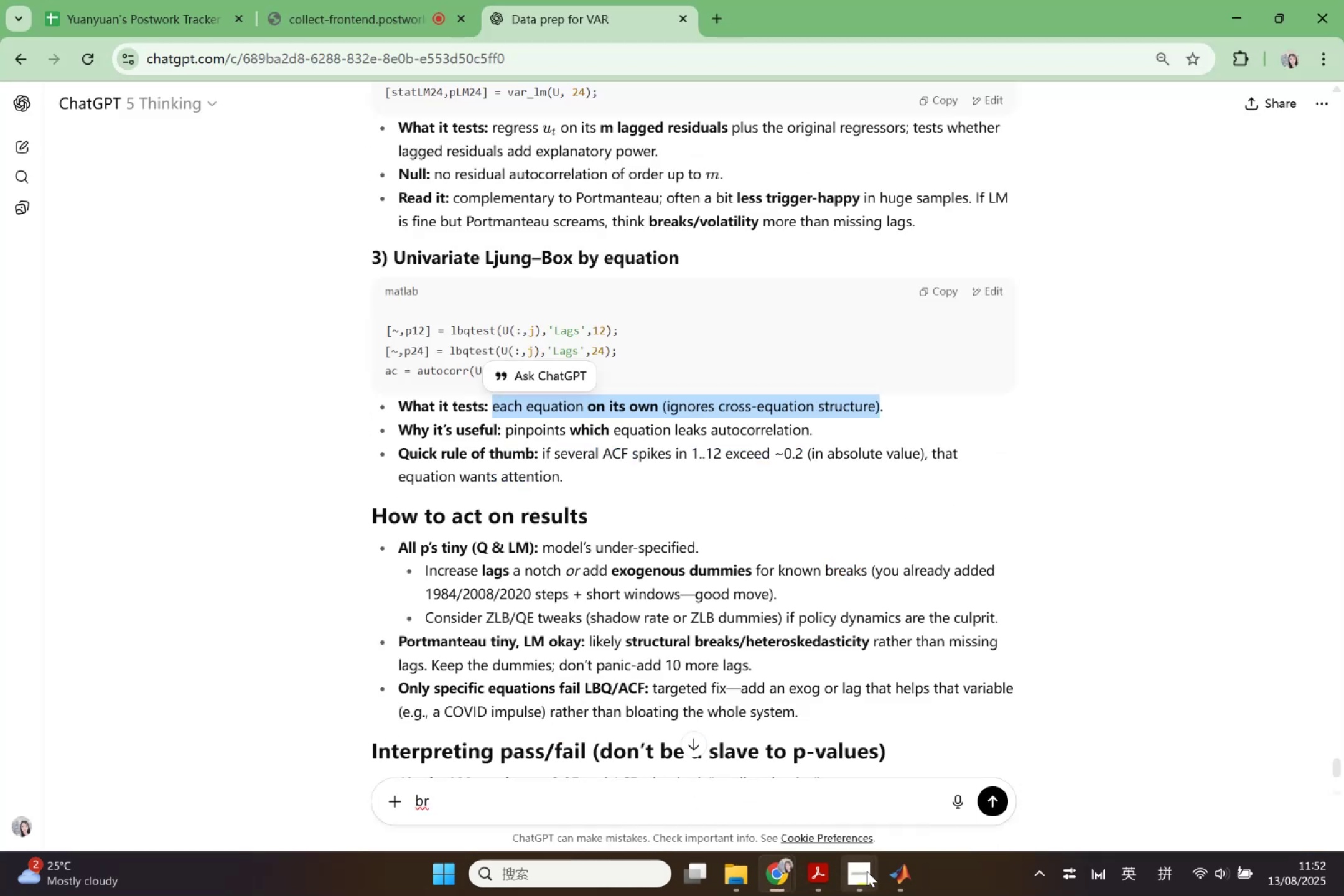 
left_click([887, 871])
 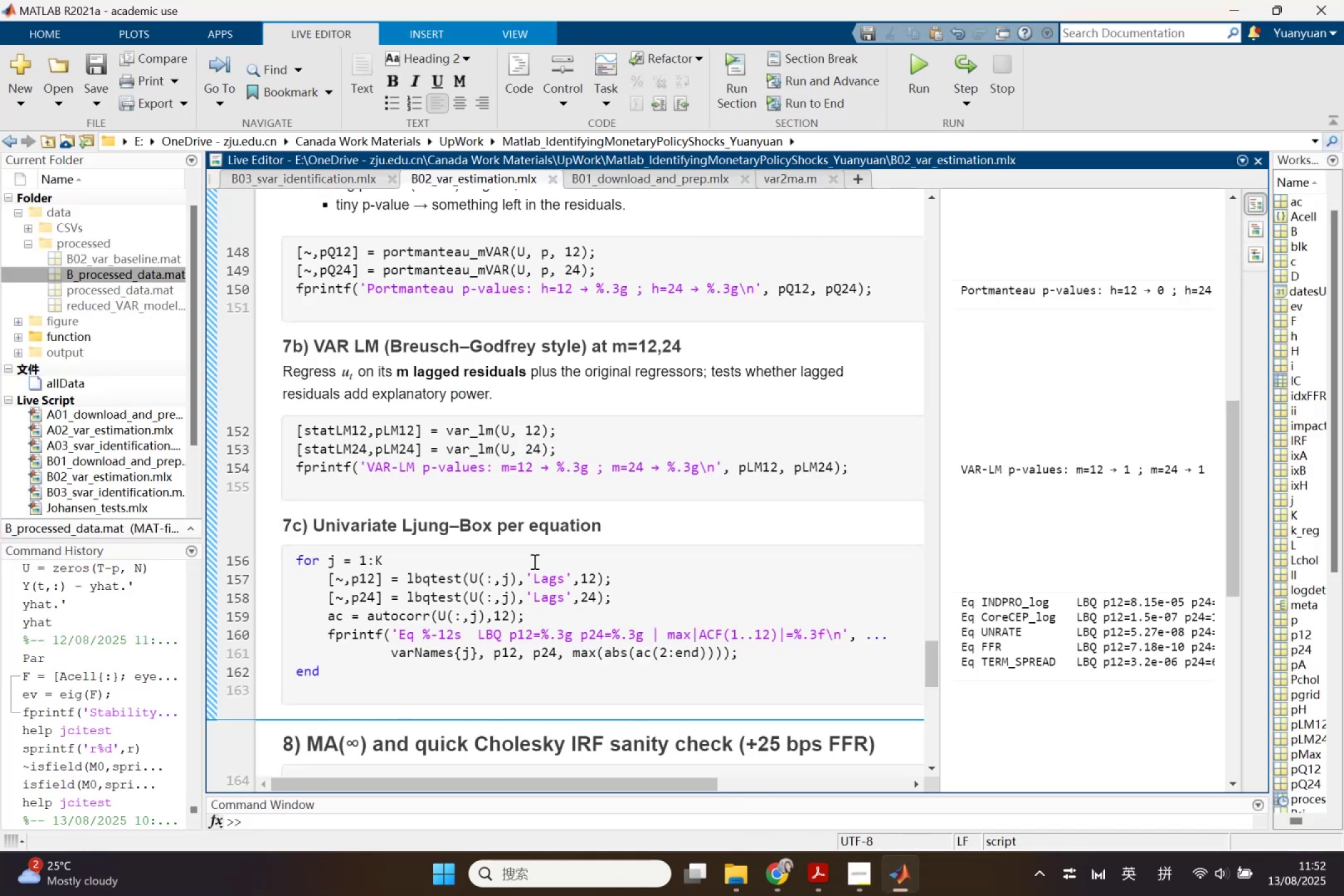 
left_click([673, 533])
 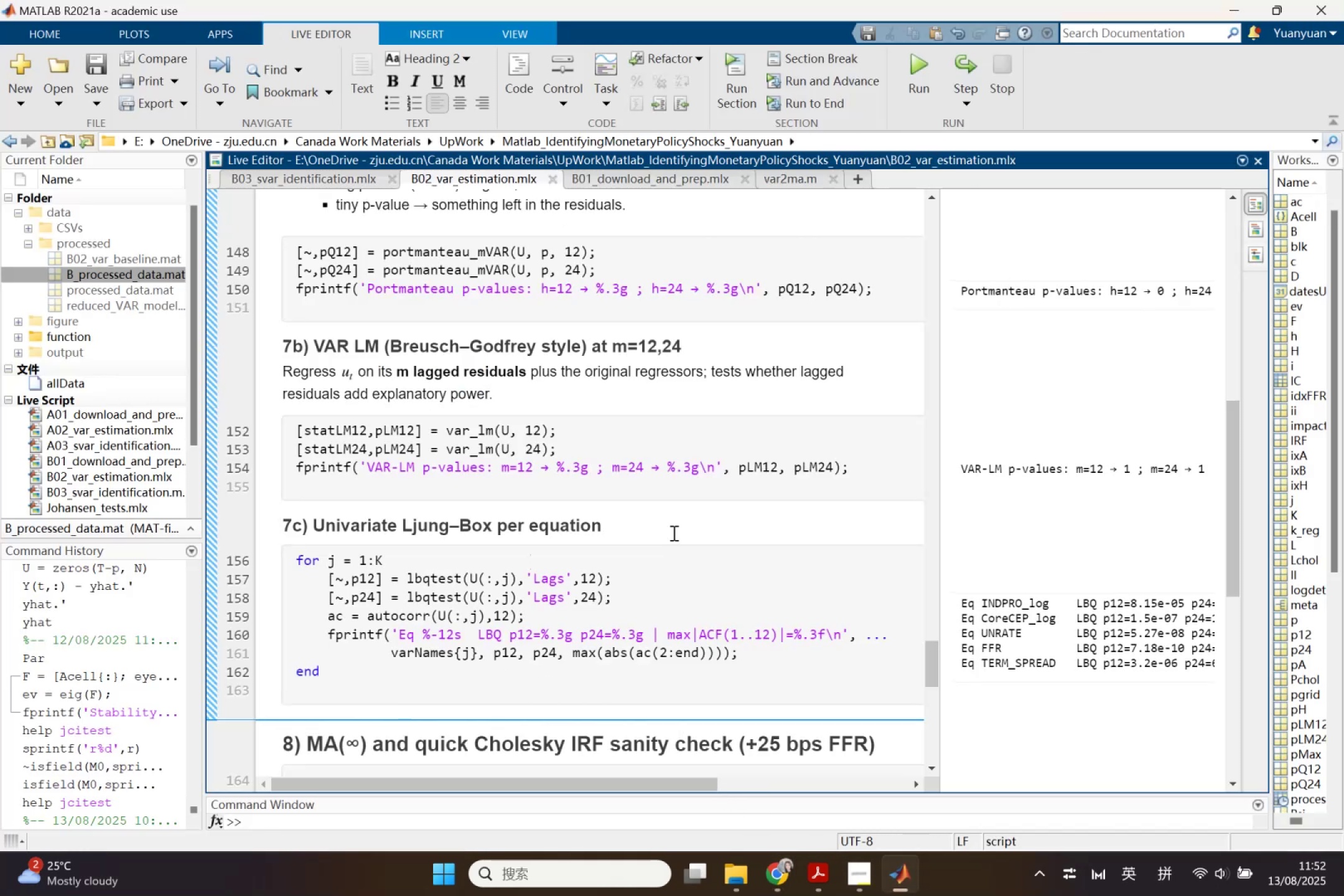 
key(Enter)
 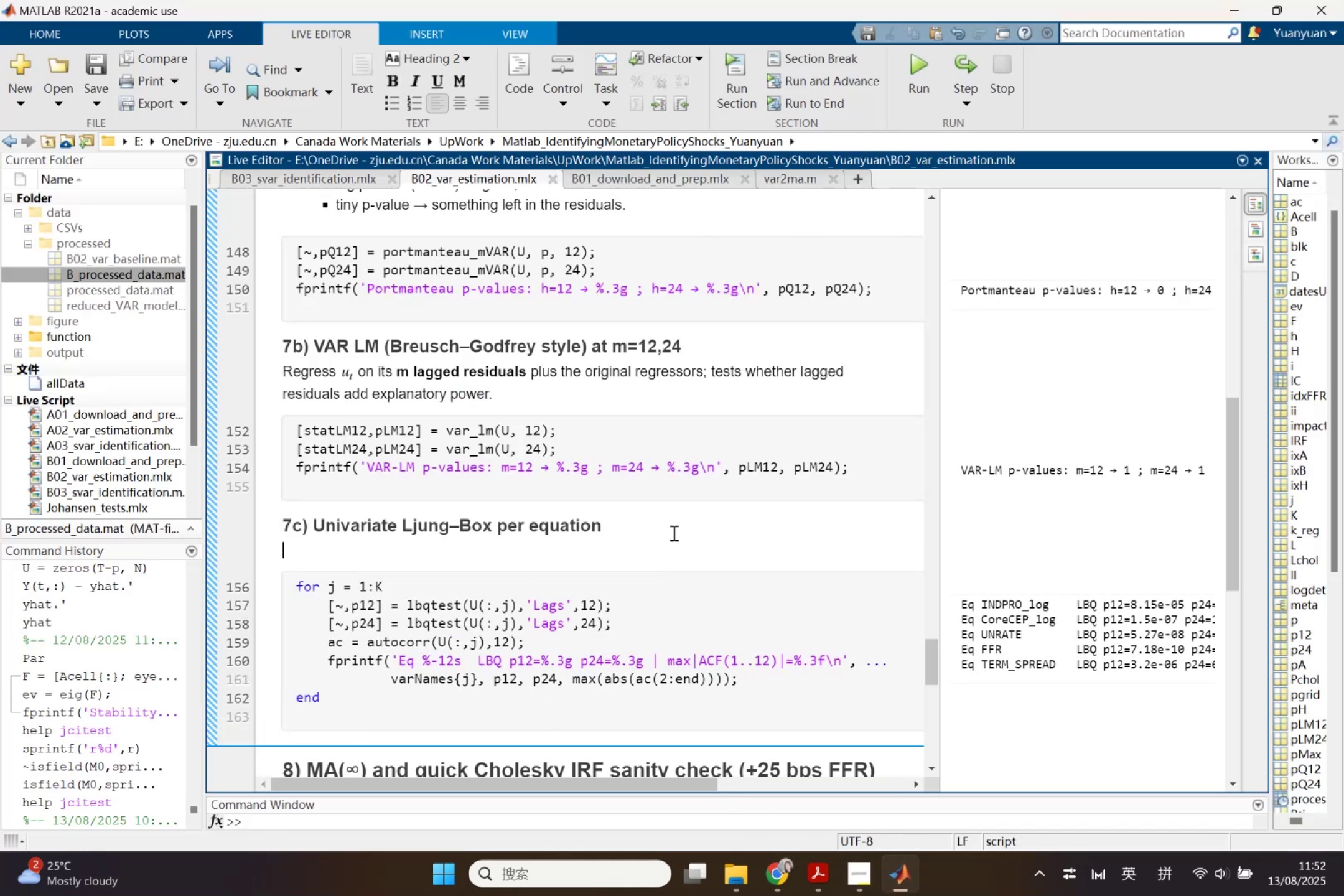 
key(Control+V)
 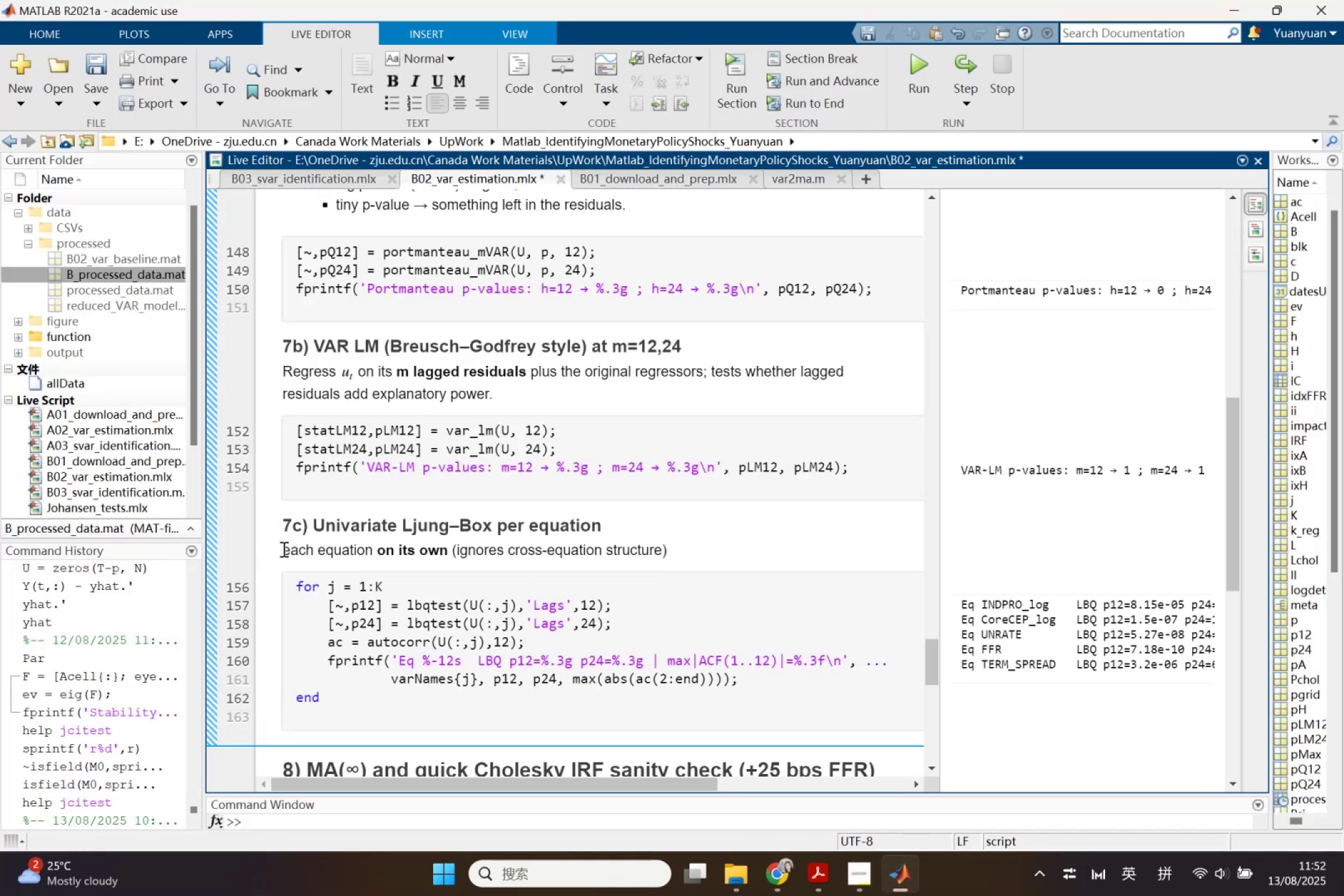 
key(Shift+E)
 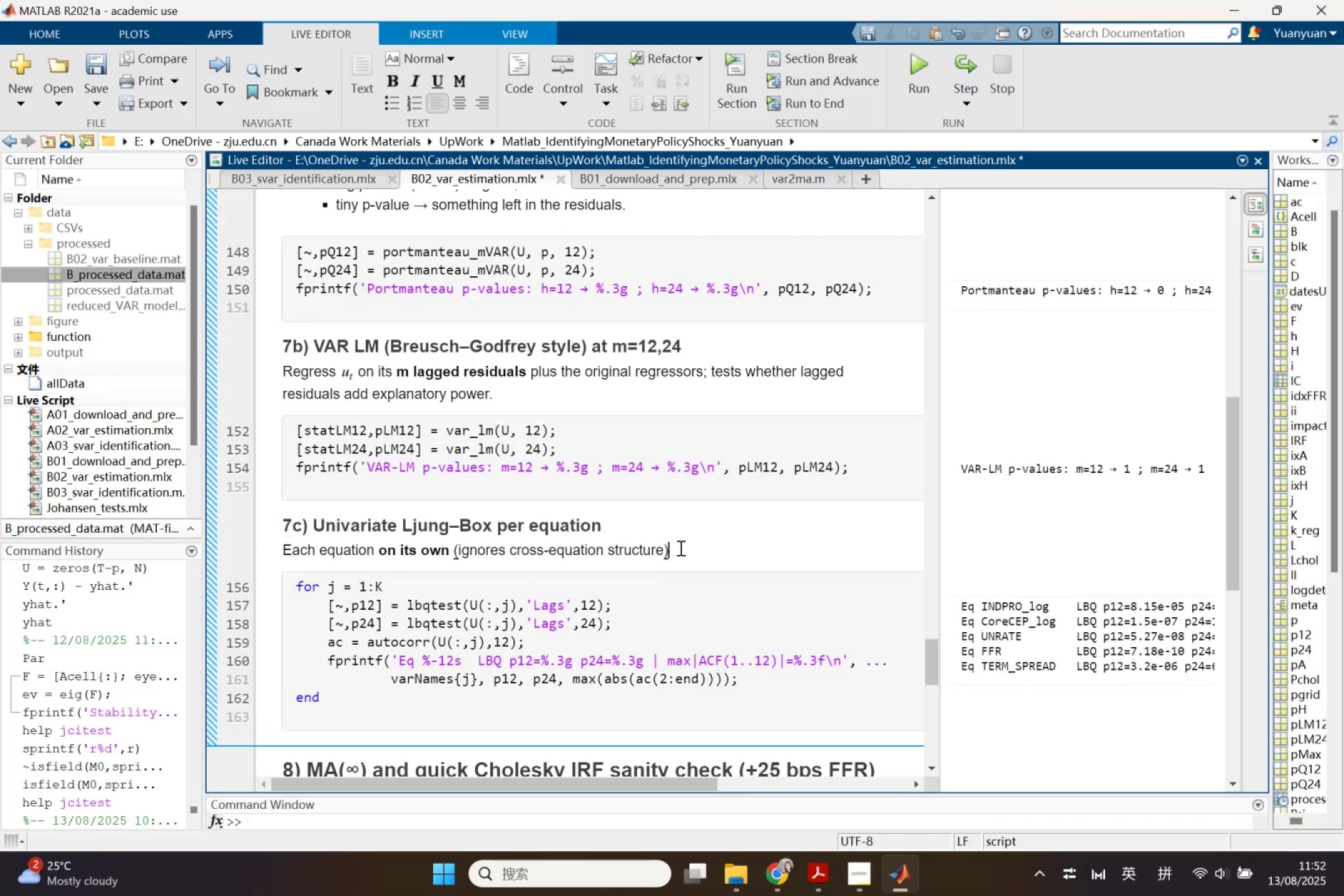 
key(Enter)
 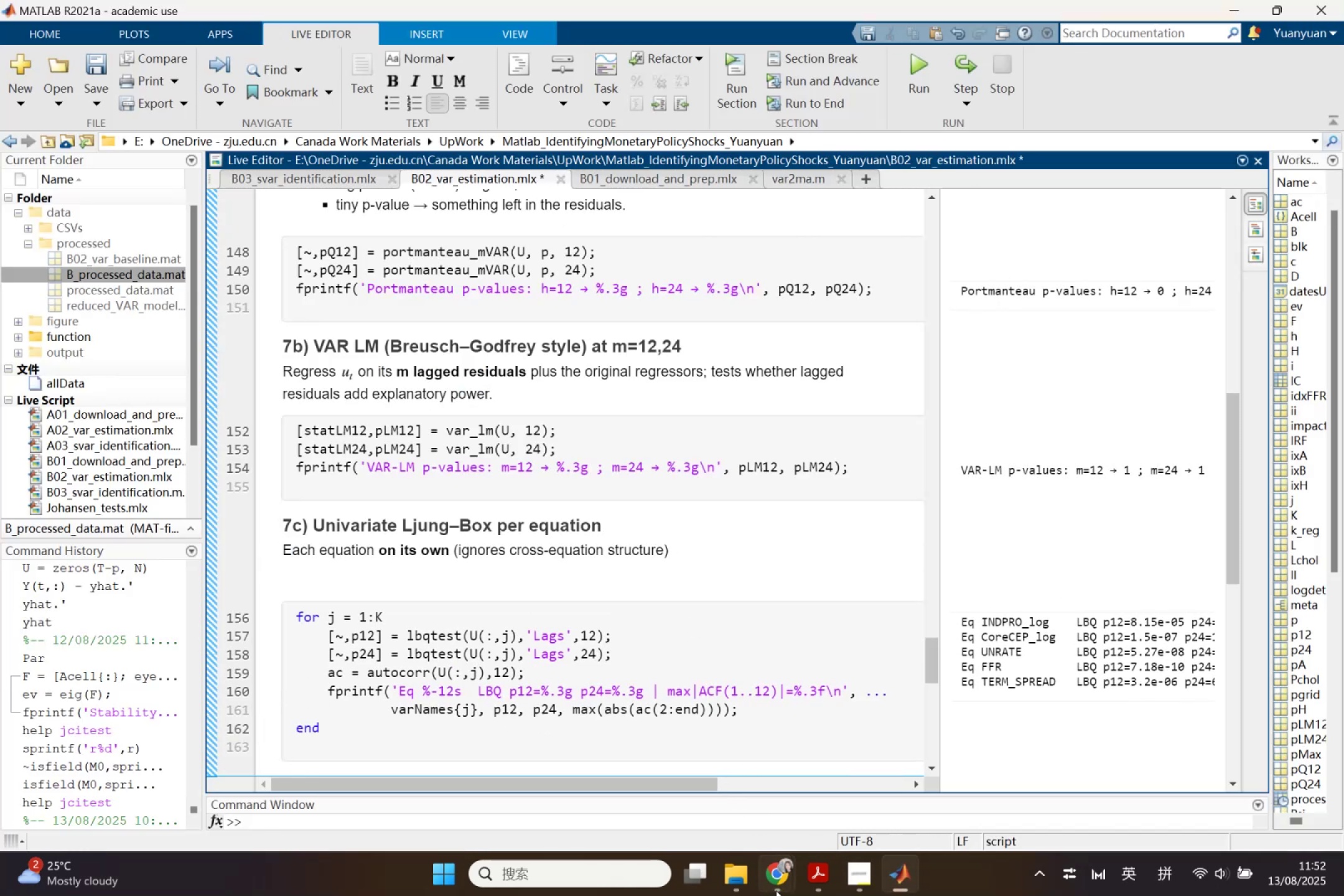 
left_click([779, 891])
 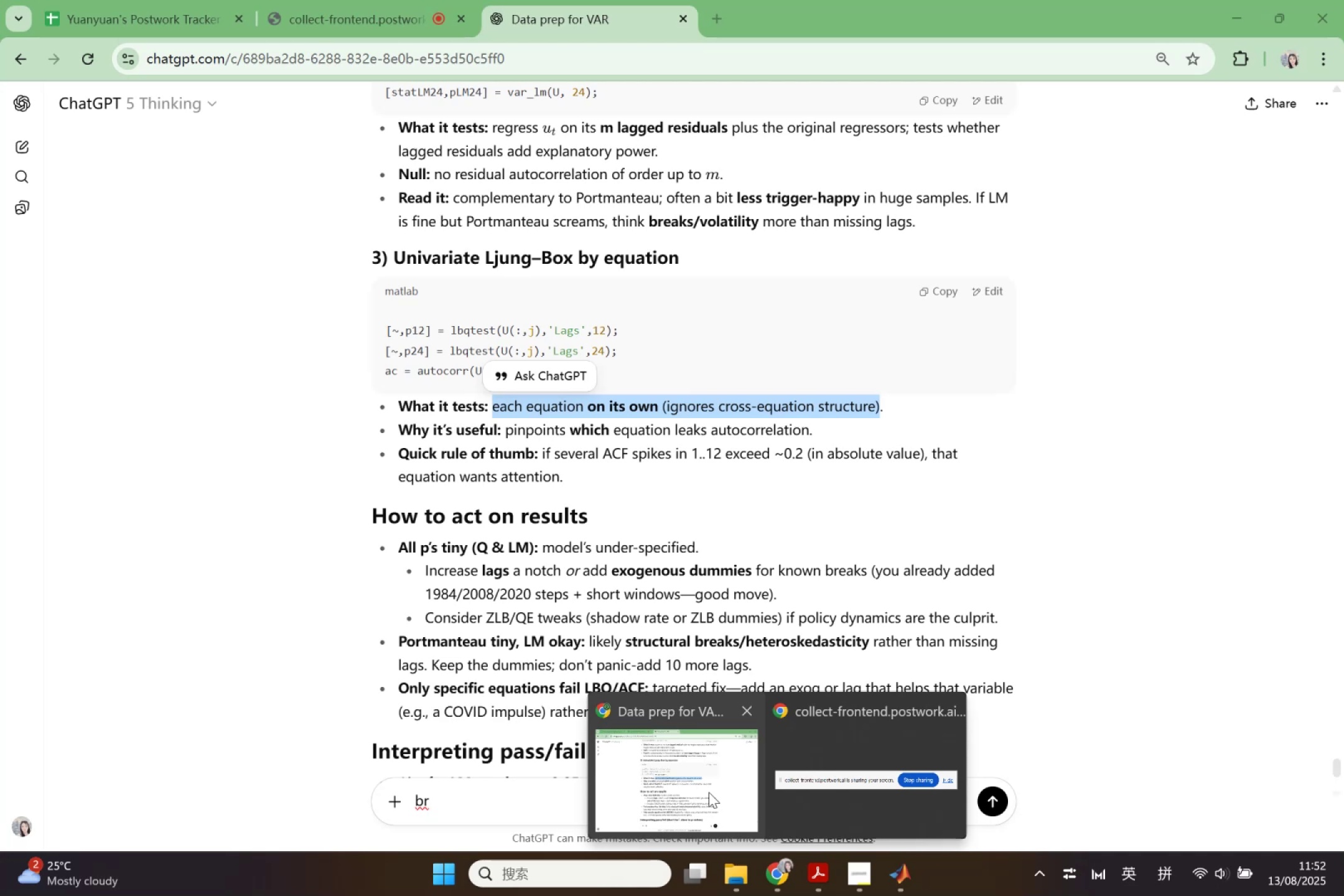 
left_click([709, 792])
 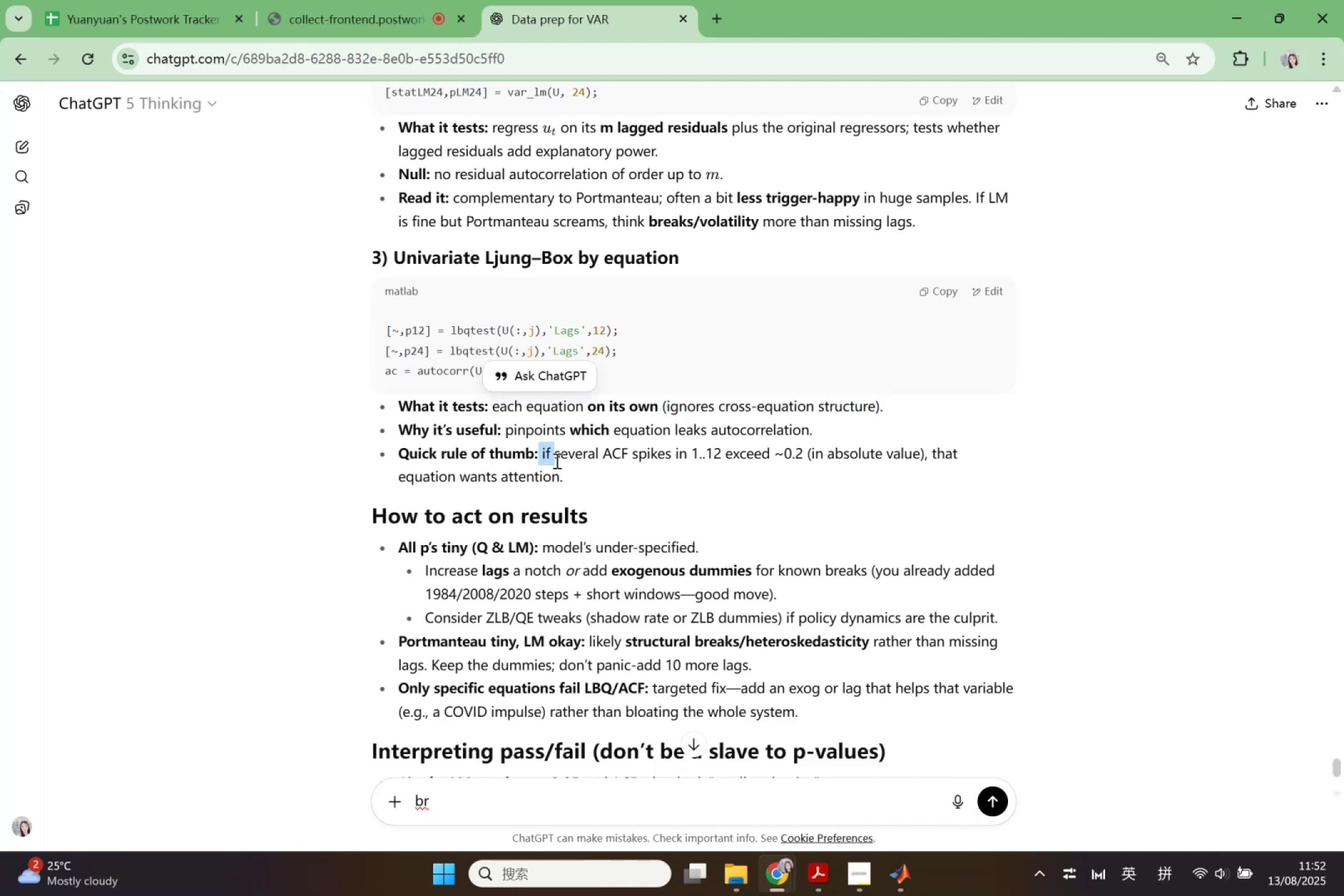 
key(Control+C)
 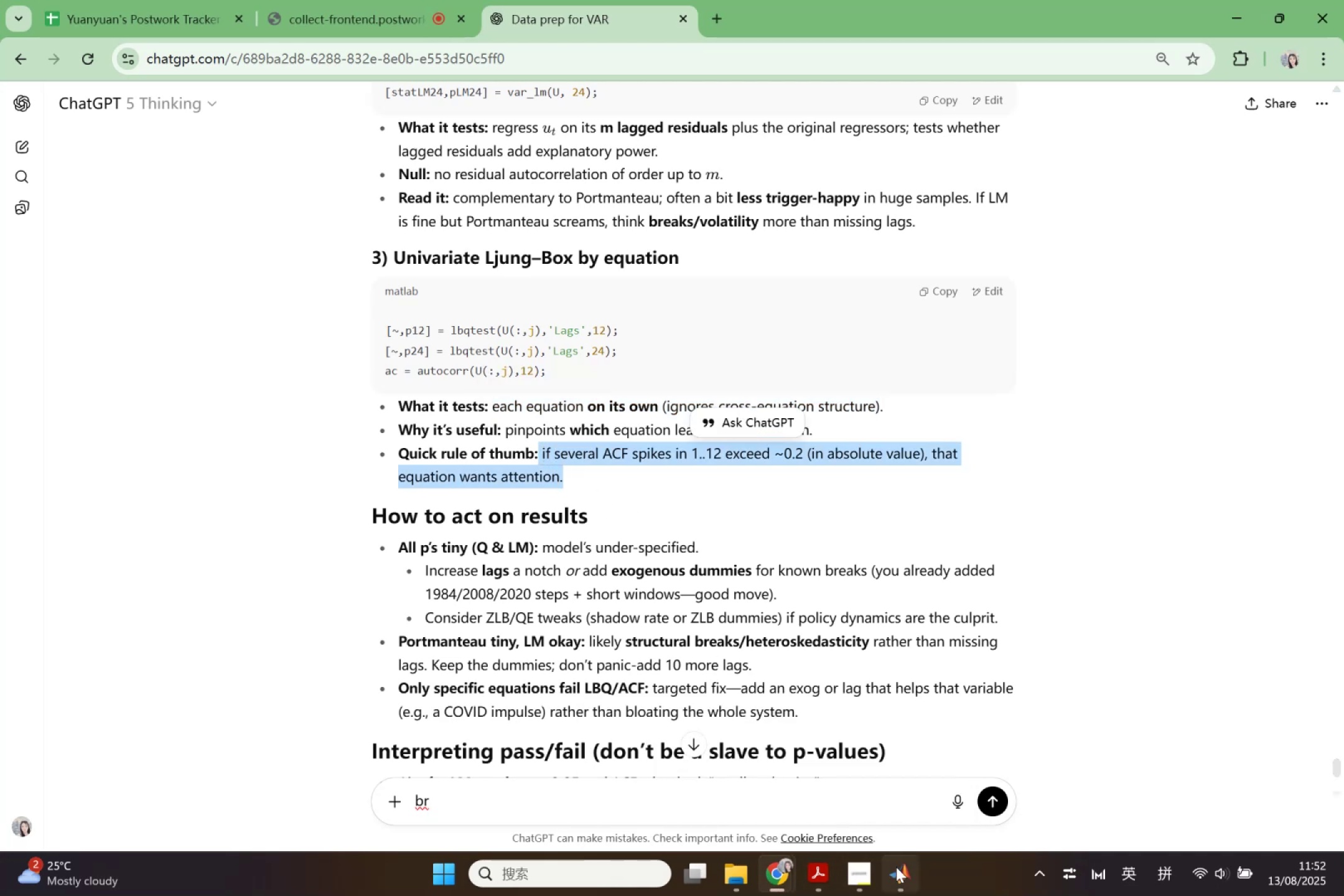 
left_click([897, 867])
 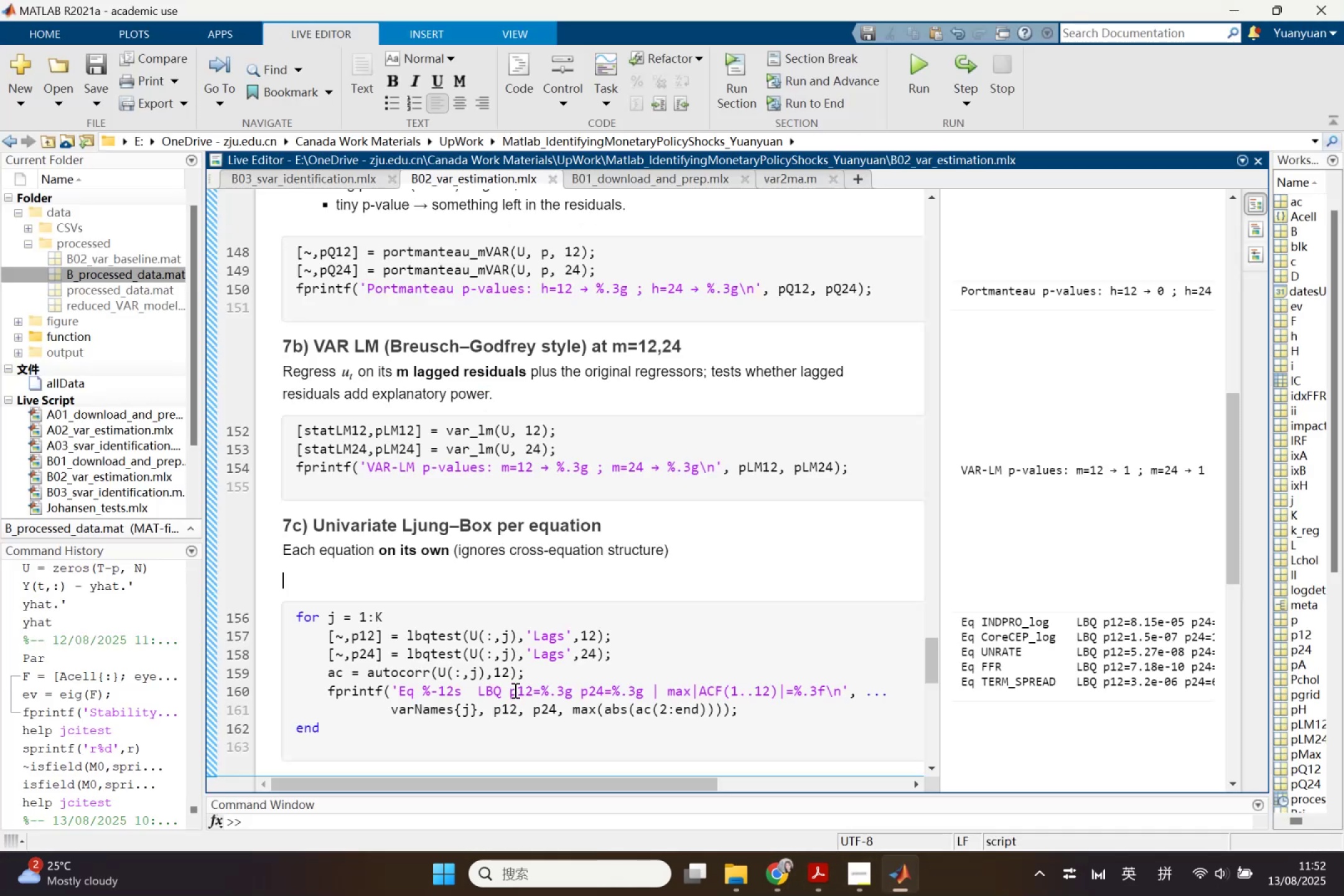 
key(Control+V)
 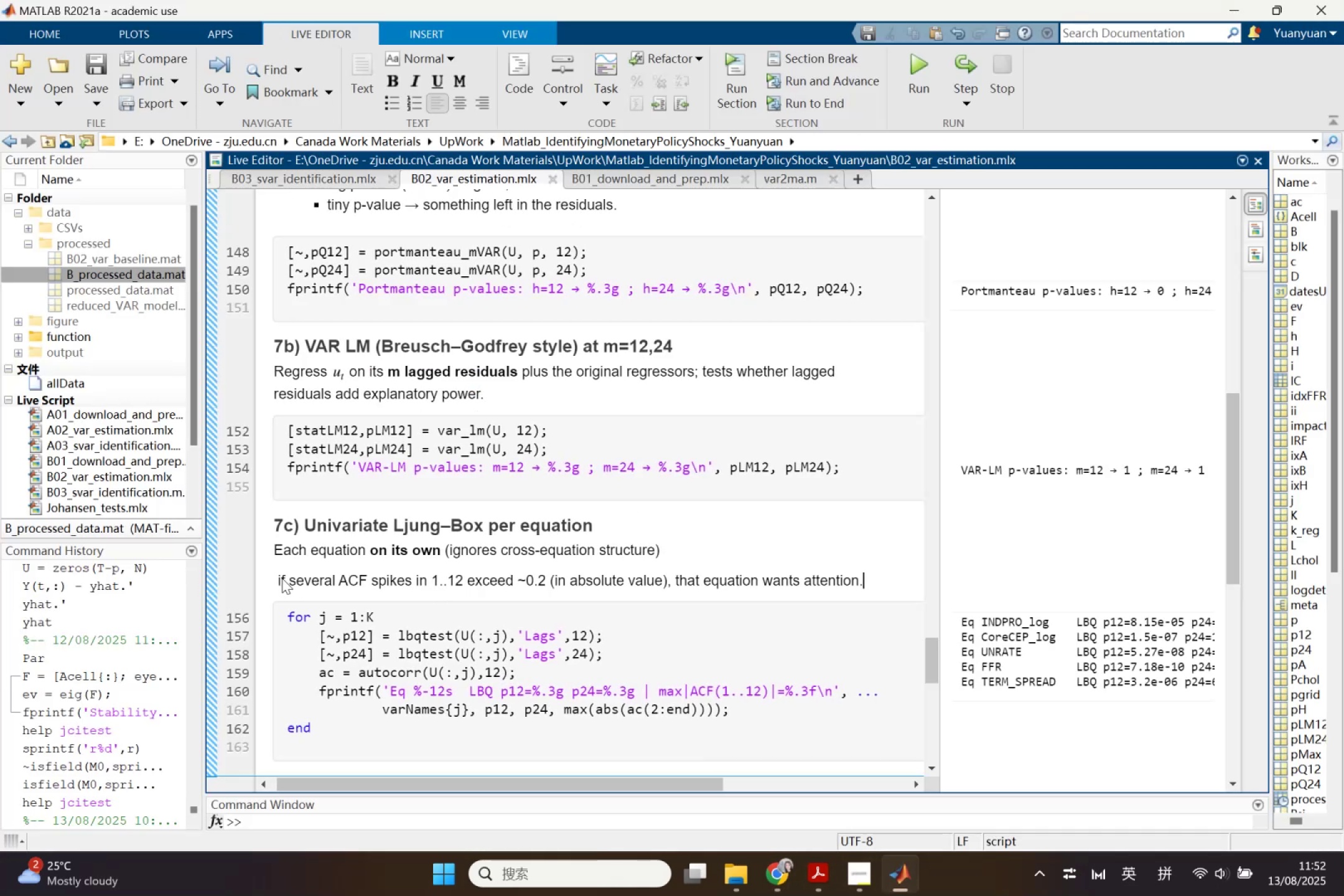 
left_click([277, 578])
 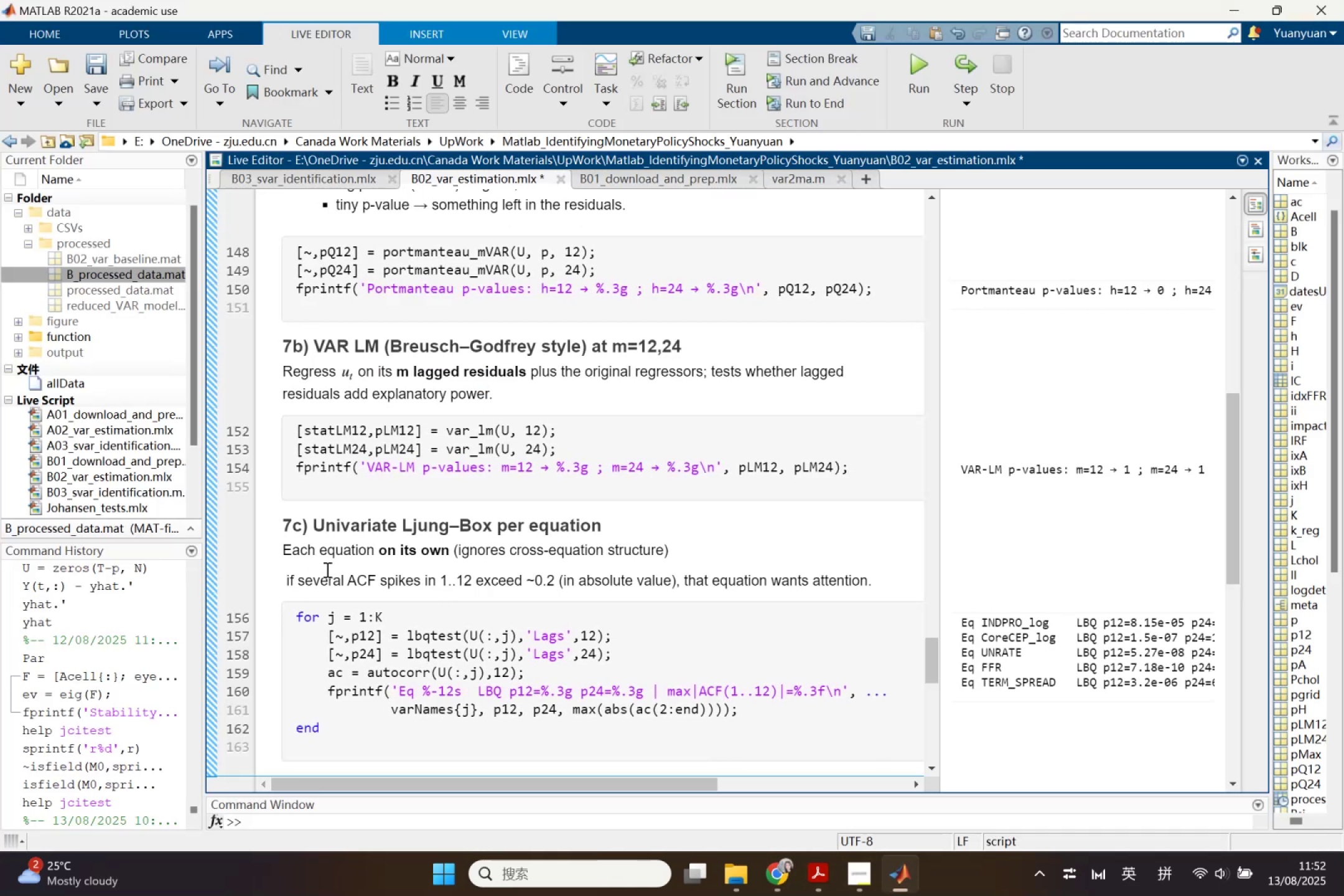 
key(Shift+ShiftLeft)
 